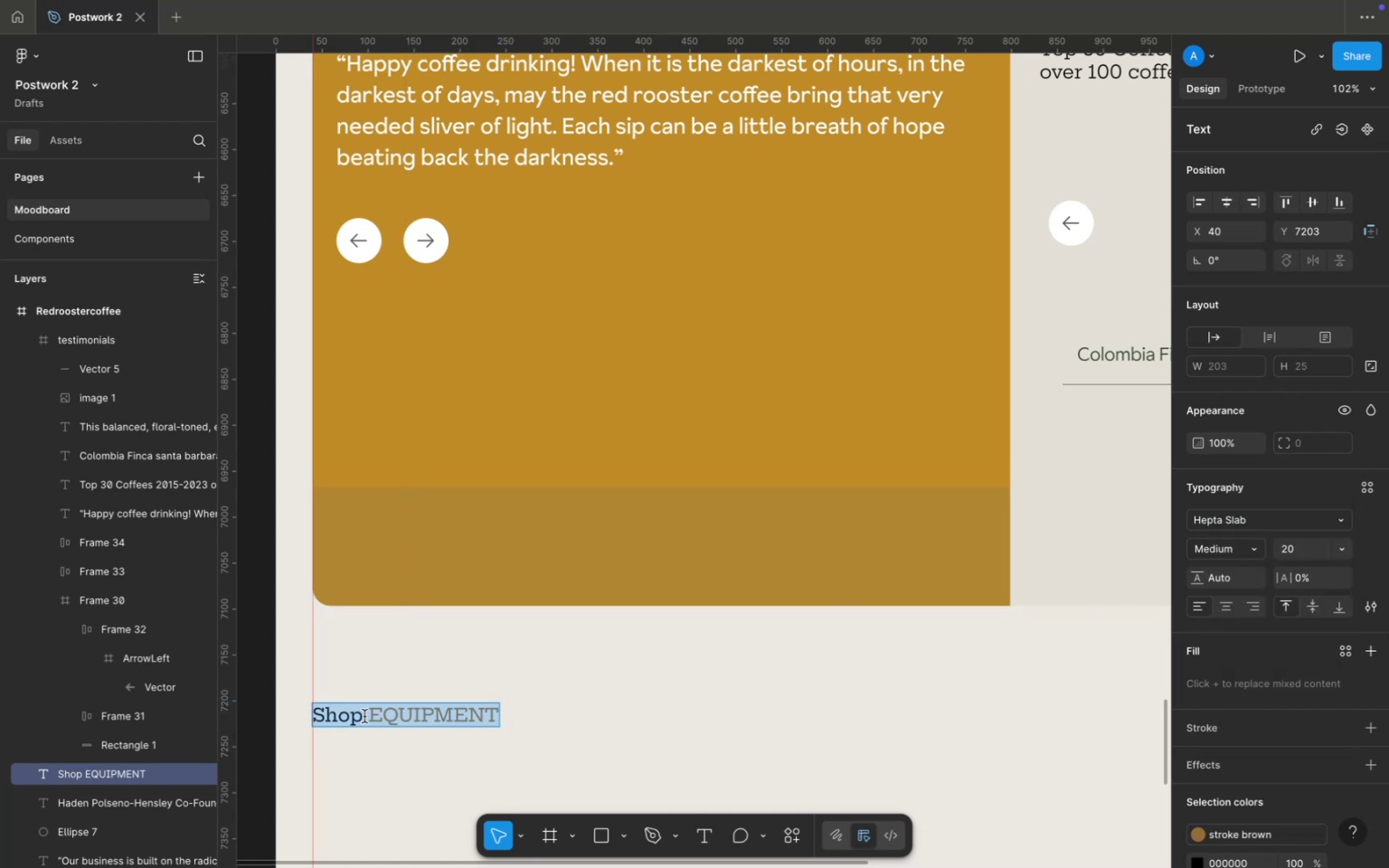 
left_click_drag(start_coordinate=[364, 716], to_coordinate=[301, 707])
 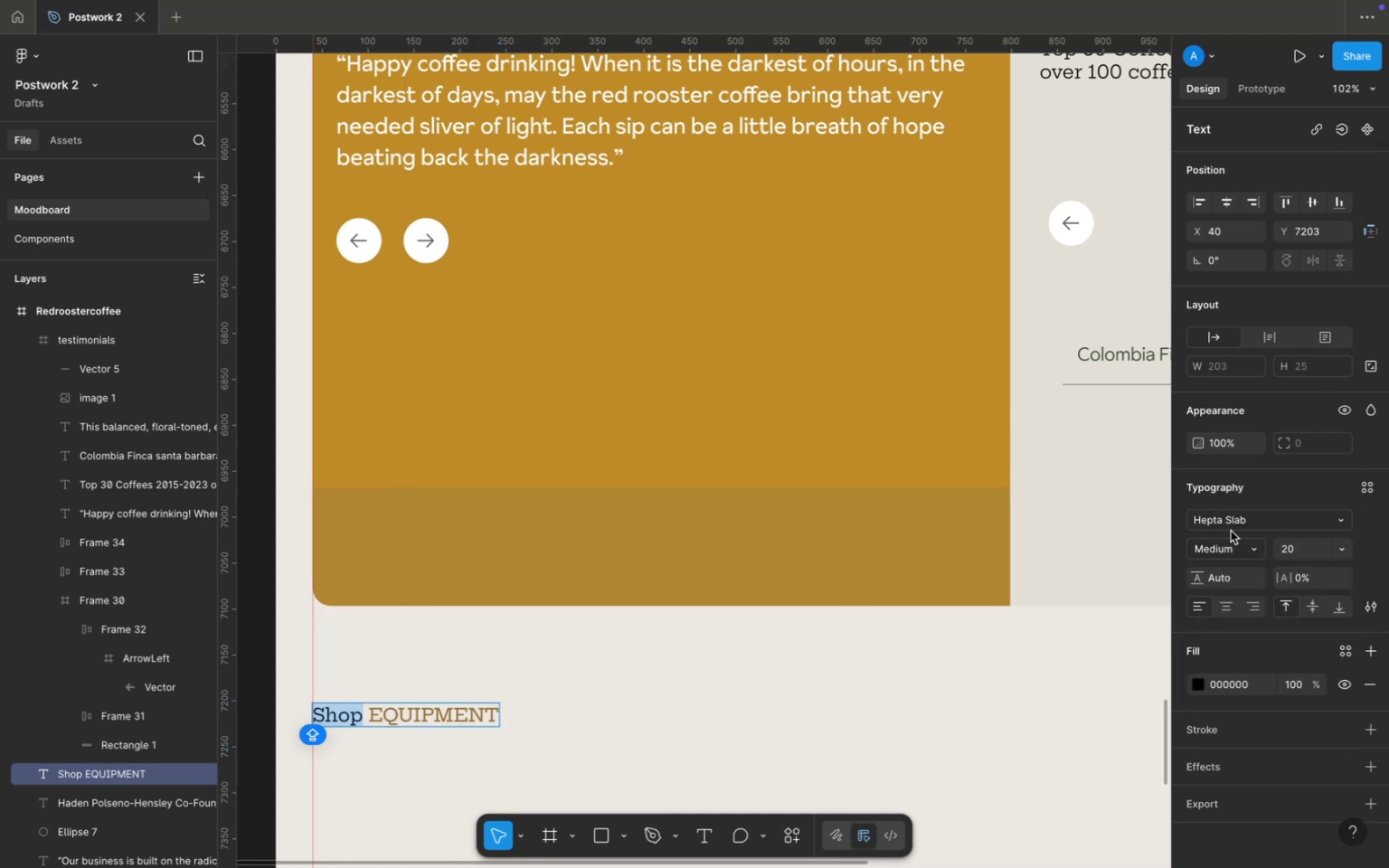 
left_click([1231, 531])
 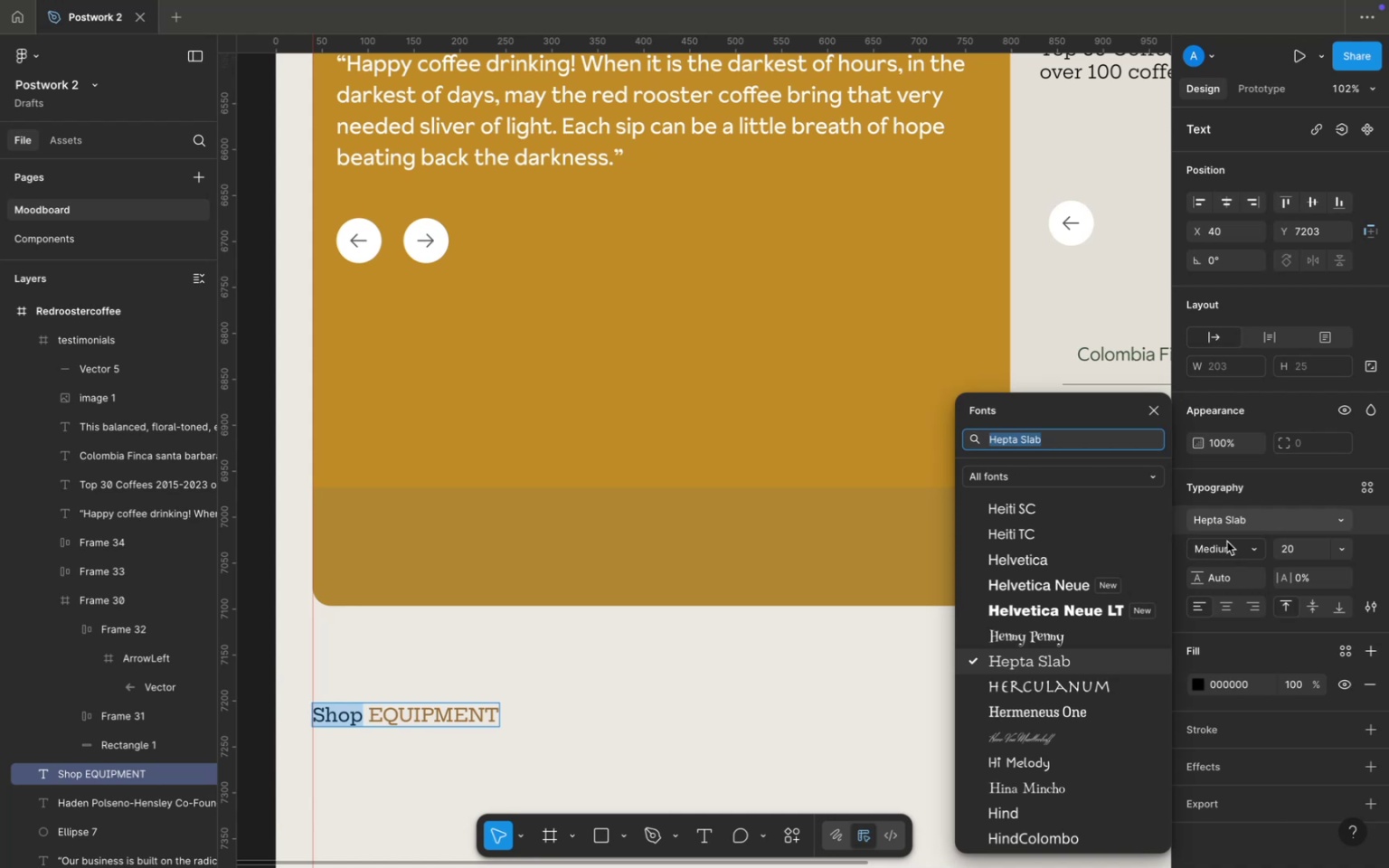 
double_click([1227, 542])
 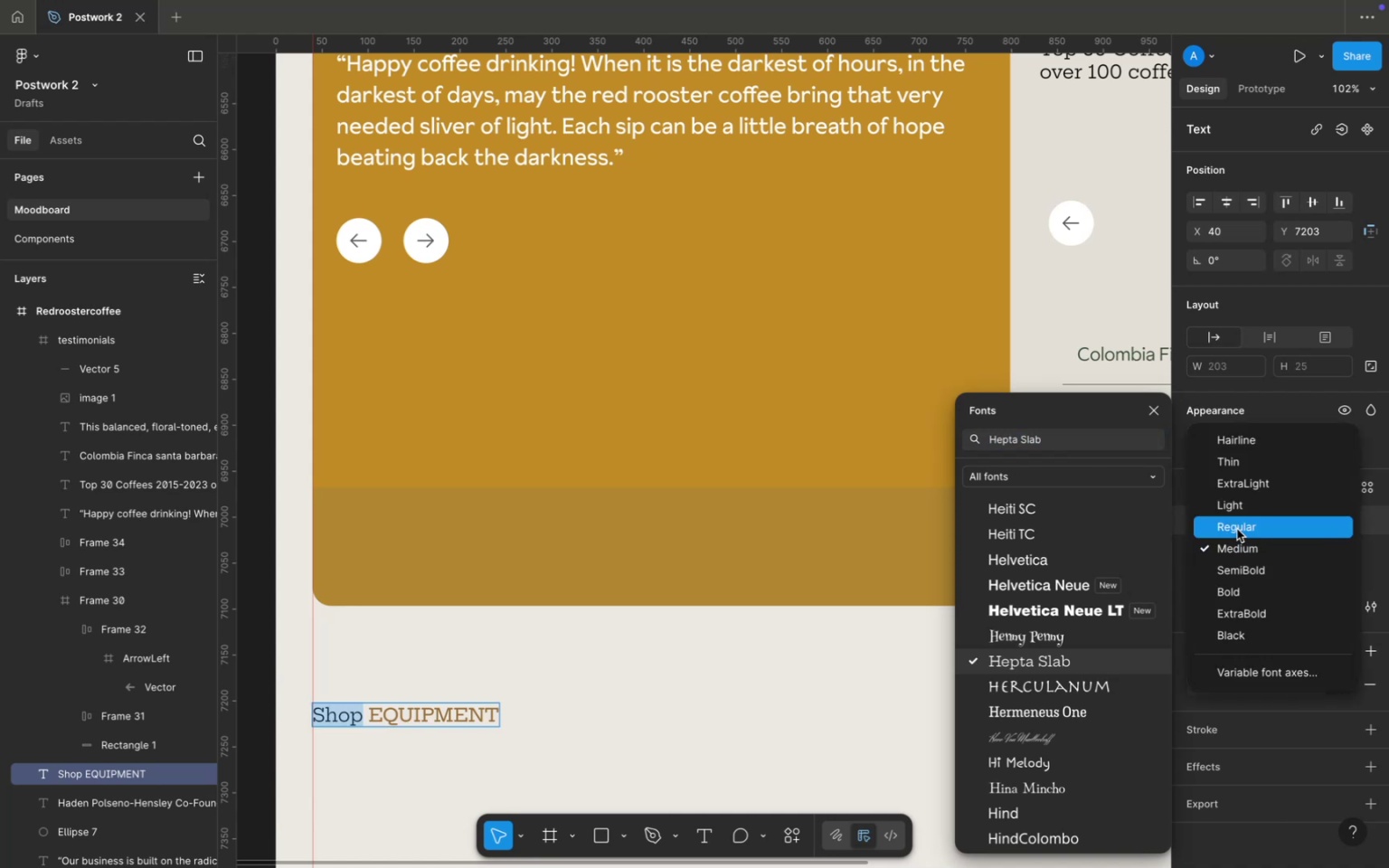 
left_click([1237, 529])
 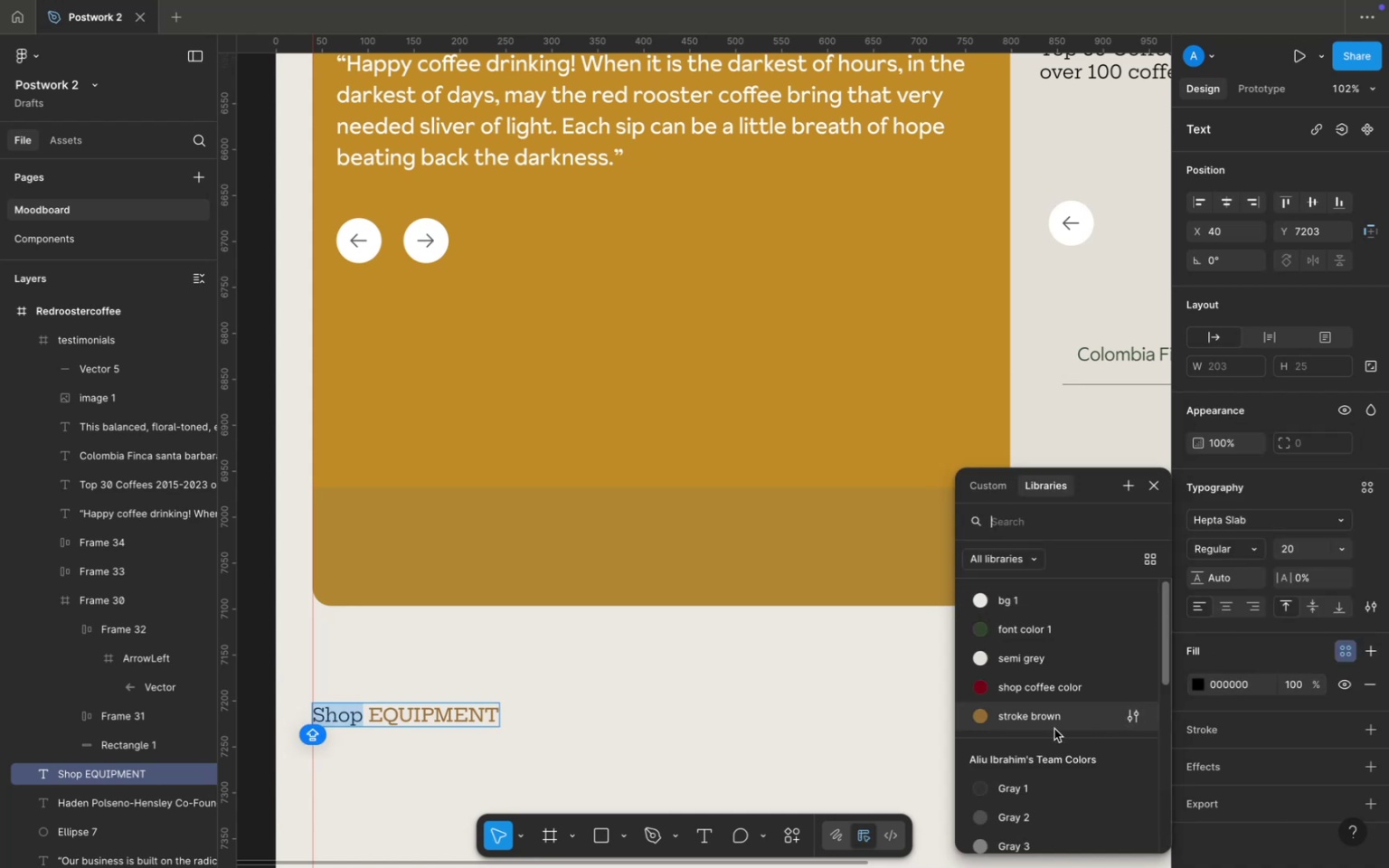 
left_click([1035, 787])
 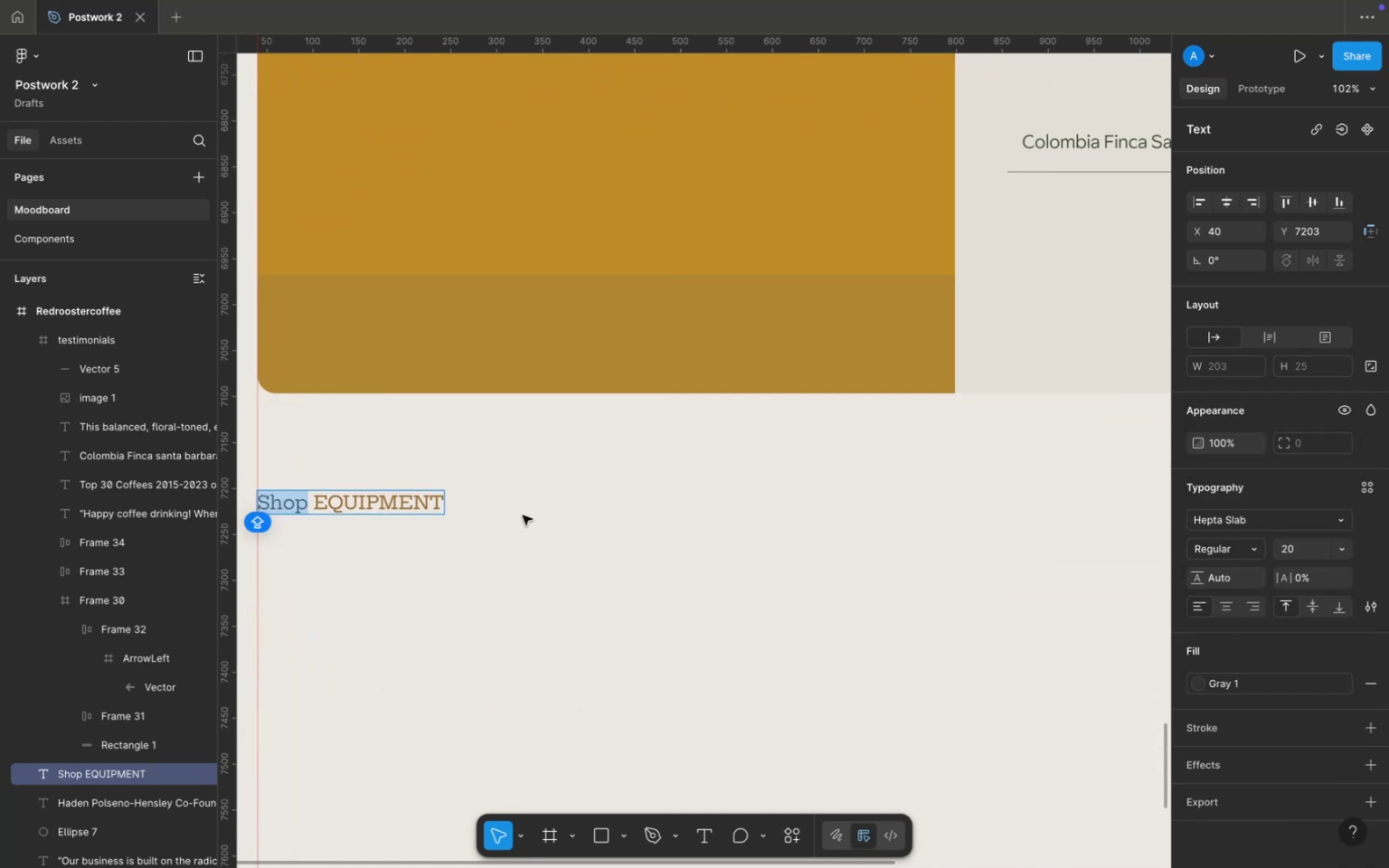 
left_click([535, 505])
 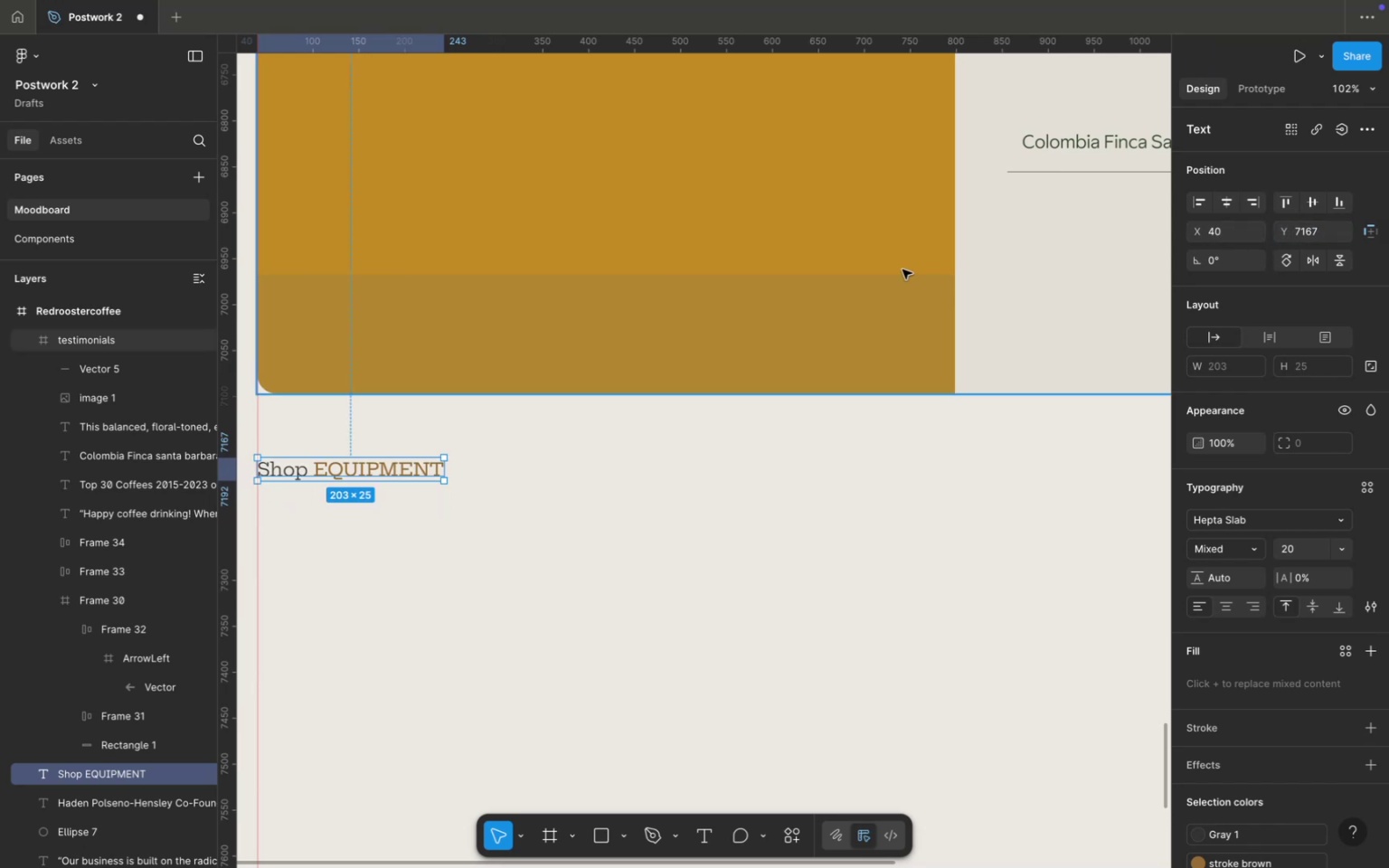 
wait(9.66)
 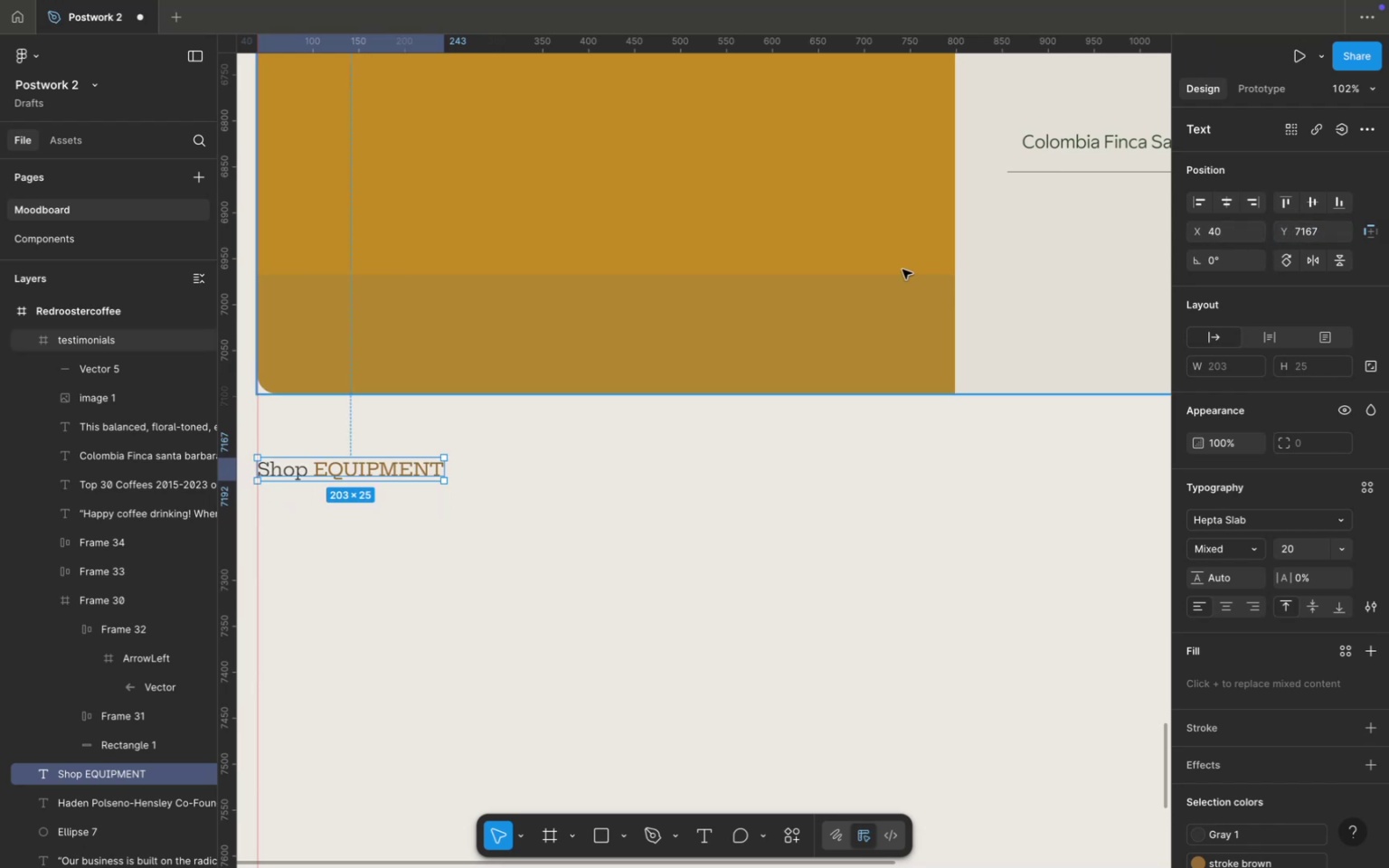 
scroll: coordinate [814, 440], scroll_direction: up, amount: 138.0
 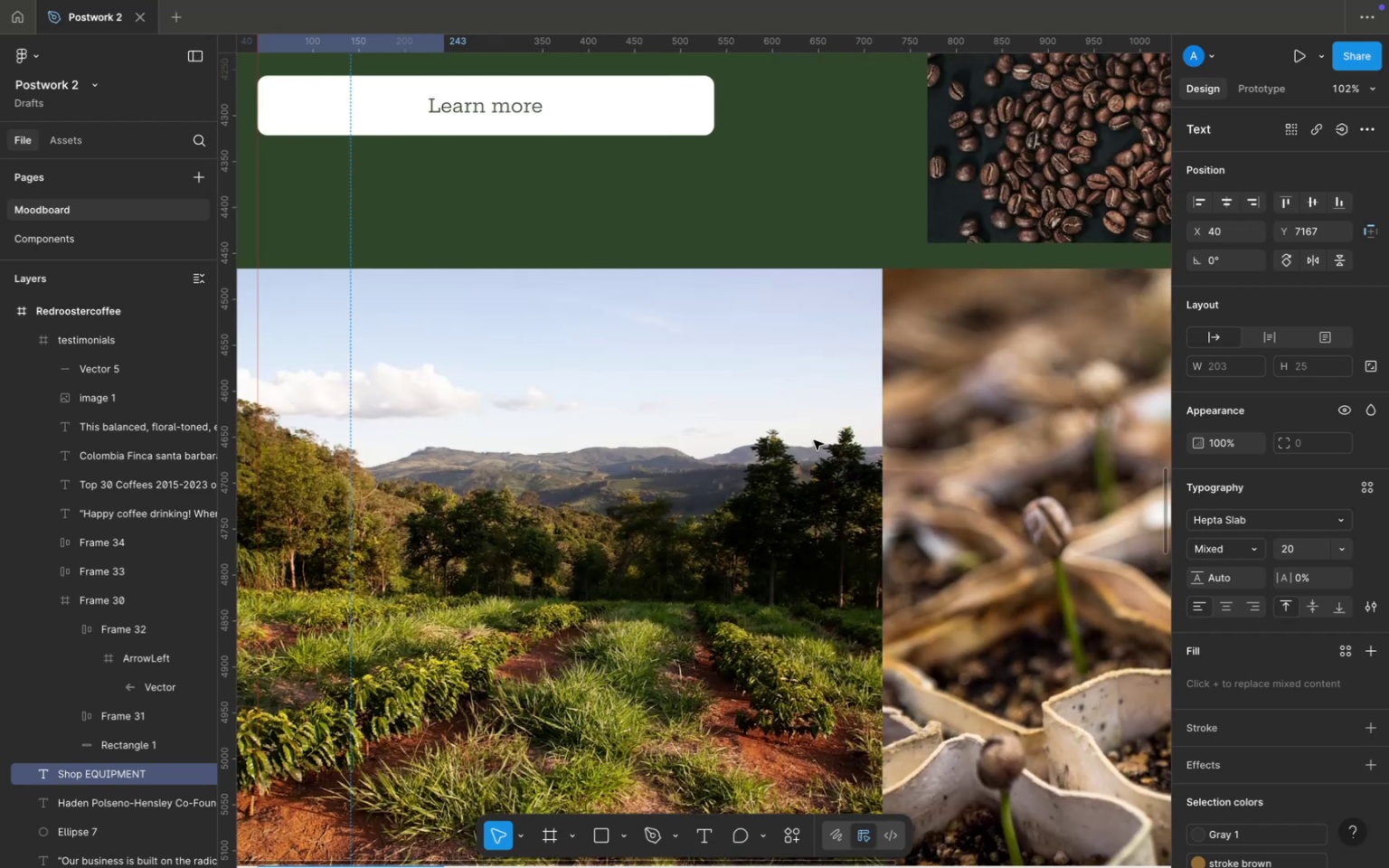 
scroll: coordinate [902, 479], scroll_direction: down, amount: 104.0
 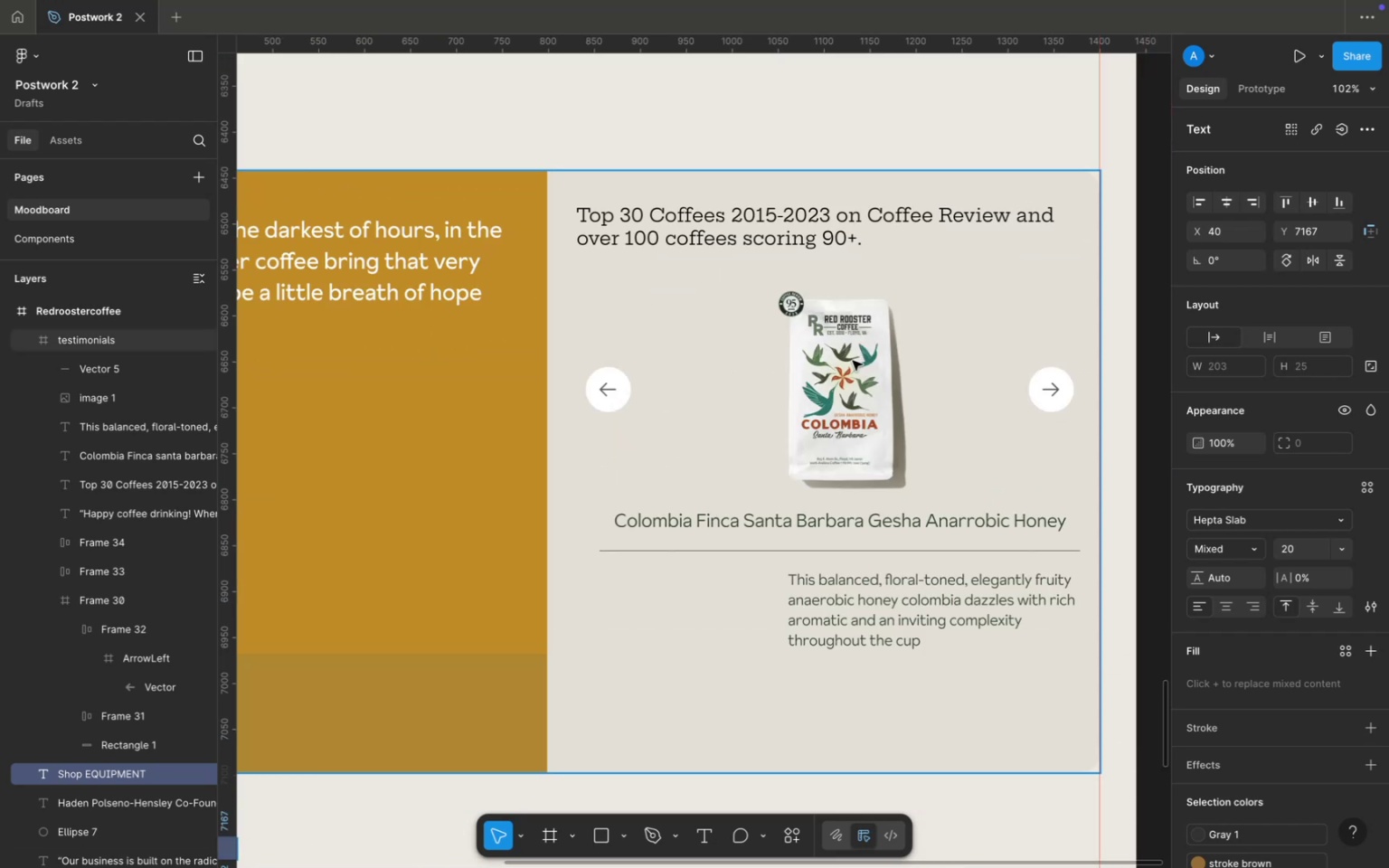 
double_click([853, 369])
 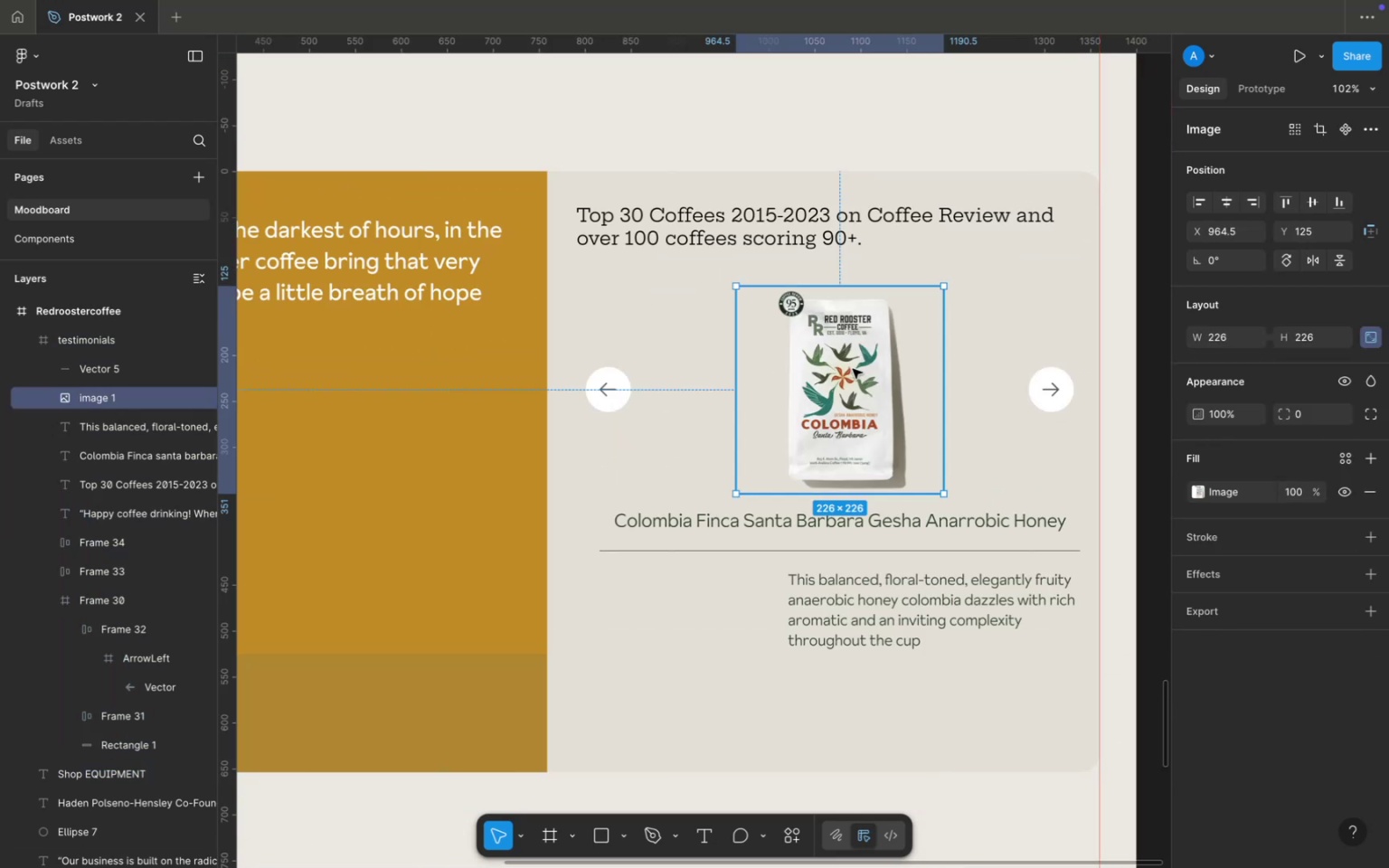 
key(Meta+D)
 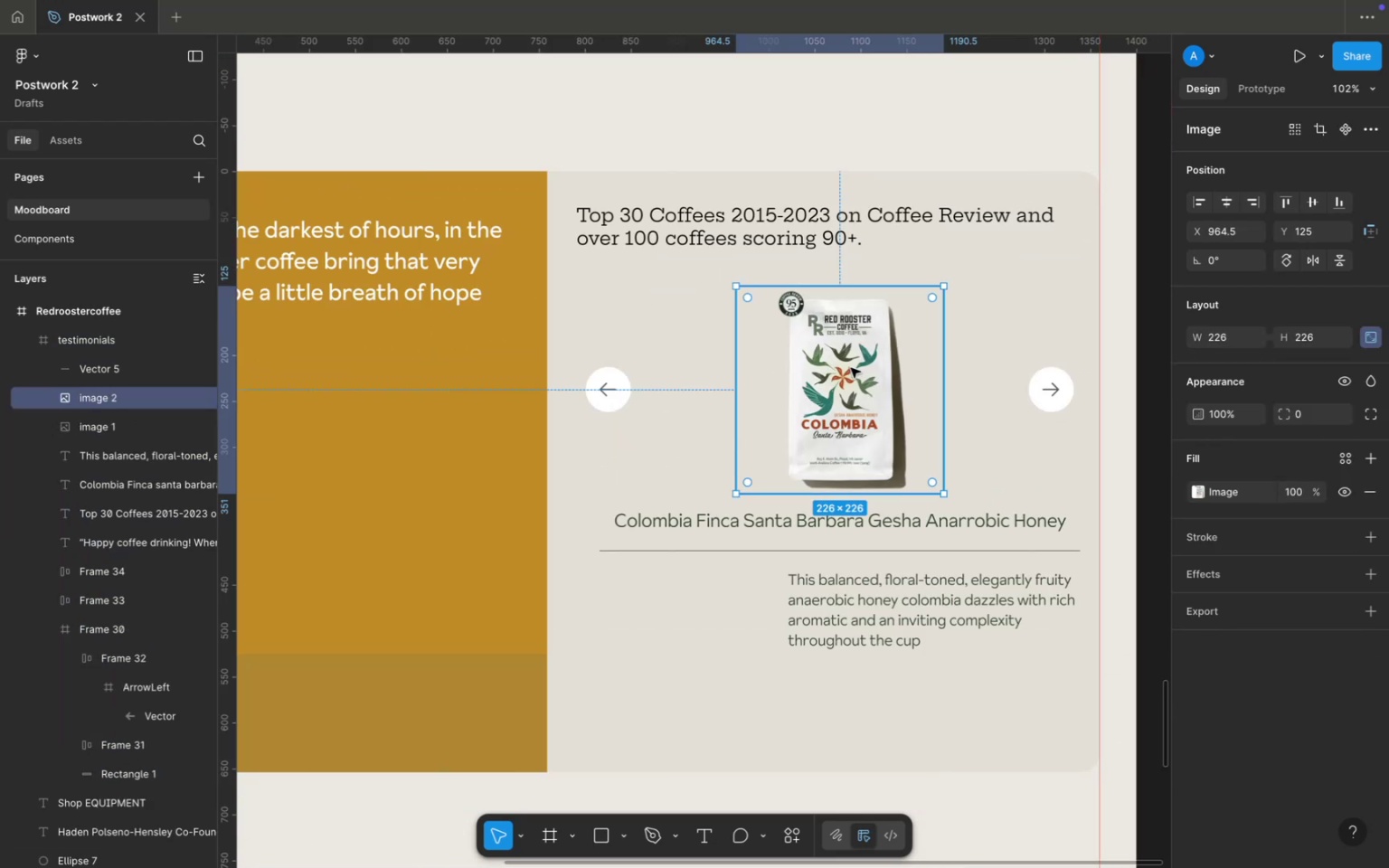 
left_click_drag(start_coordinate=[851, 368], to_coordinate=[587, 124])
 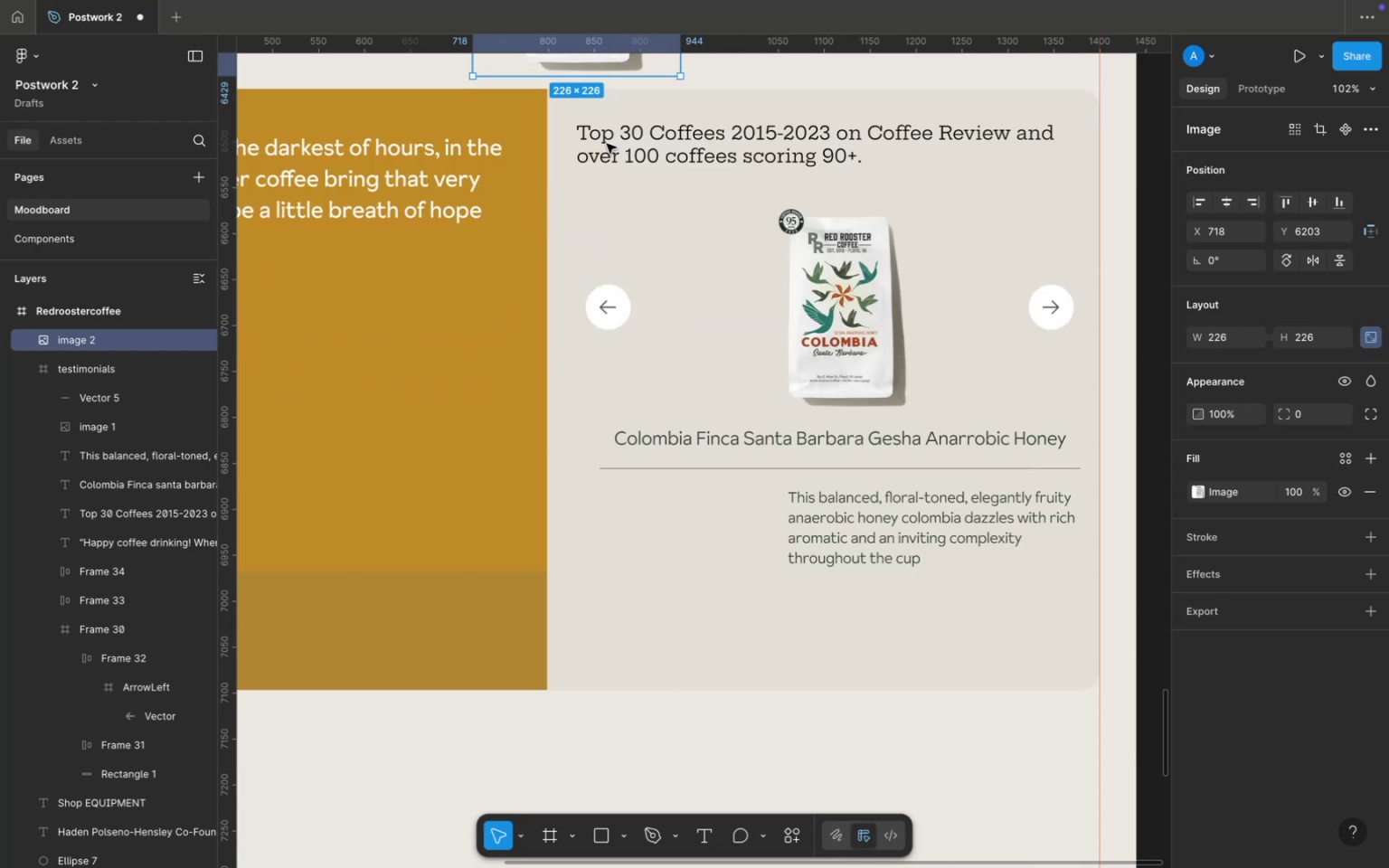 
scroll: coordinate [622, 208], scroll_direction: up, amount: 11.0
 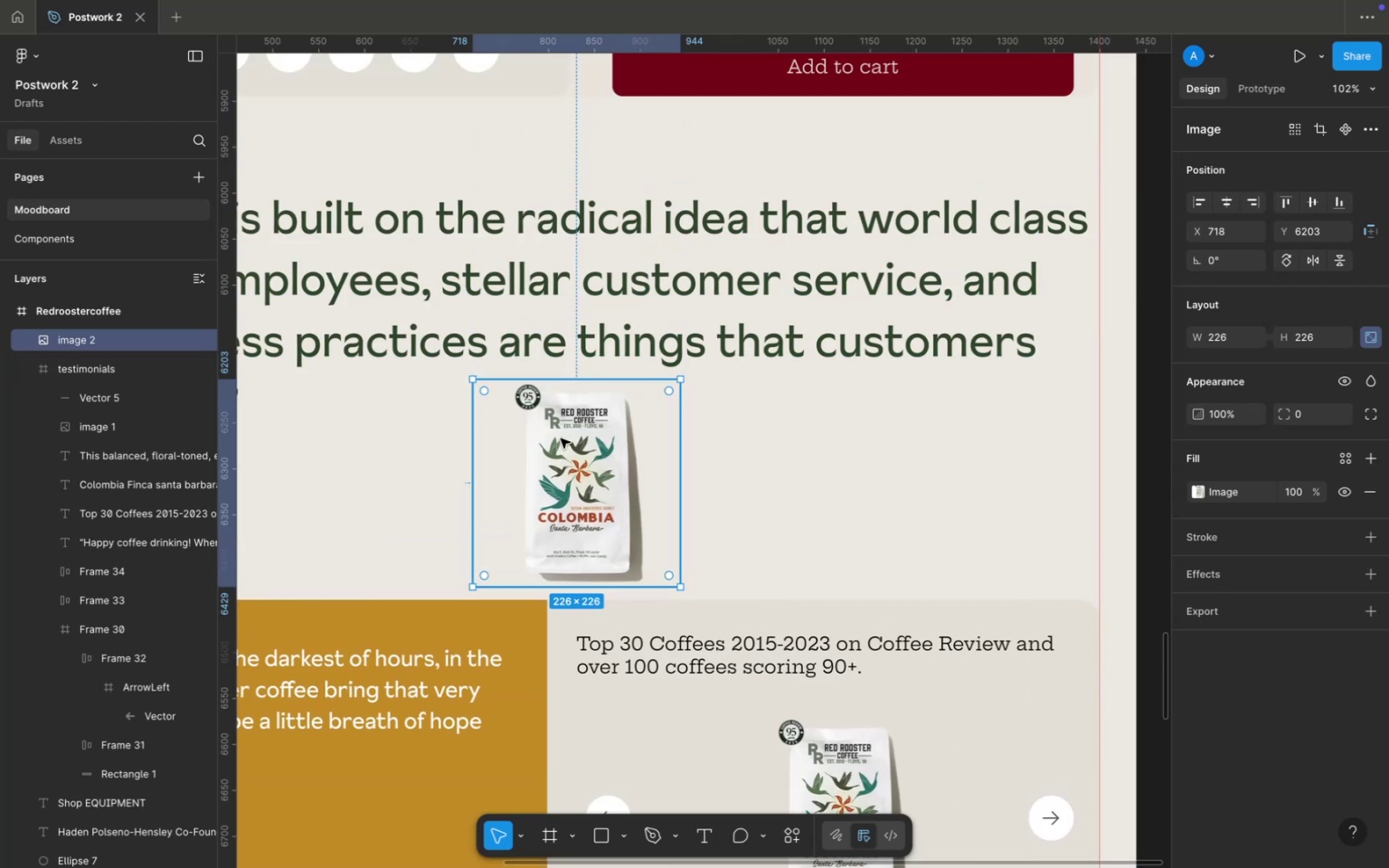 
left_click_drag(start_coordinate=[561, 439], to_coordinate=[508, 0])
 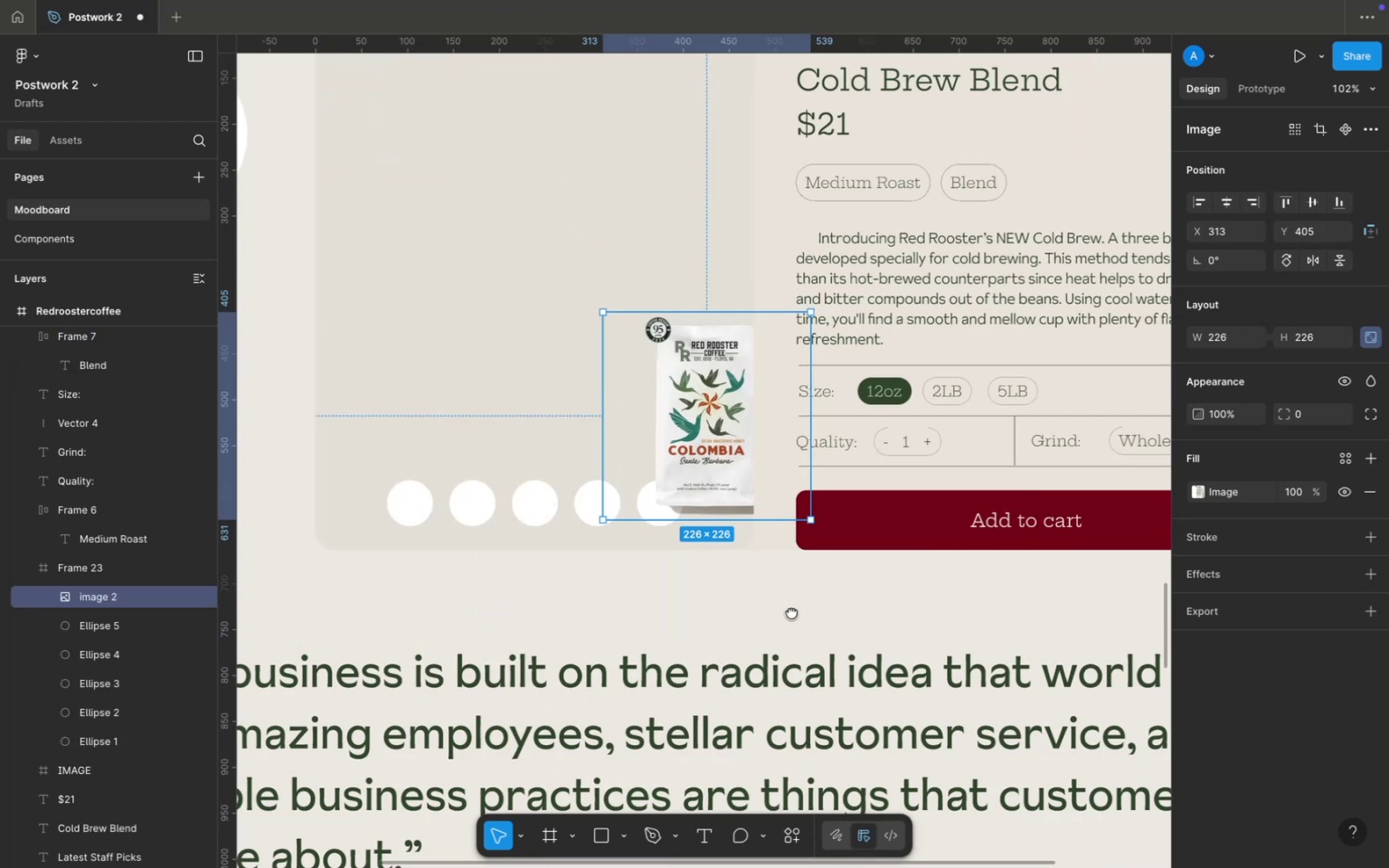 
scroll: coordinate [728, 608], scroll_direction: down, amount: 2.0
 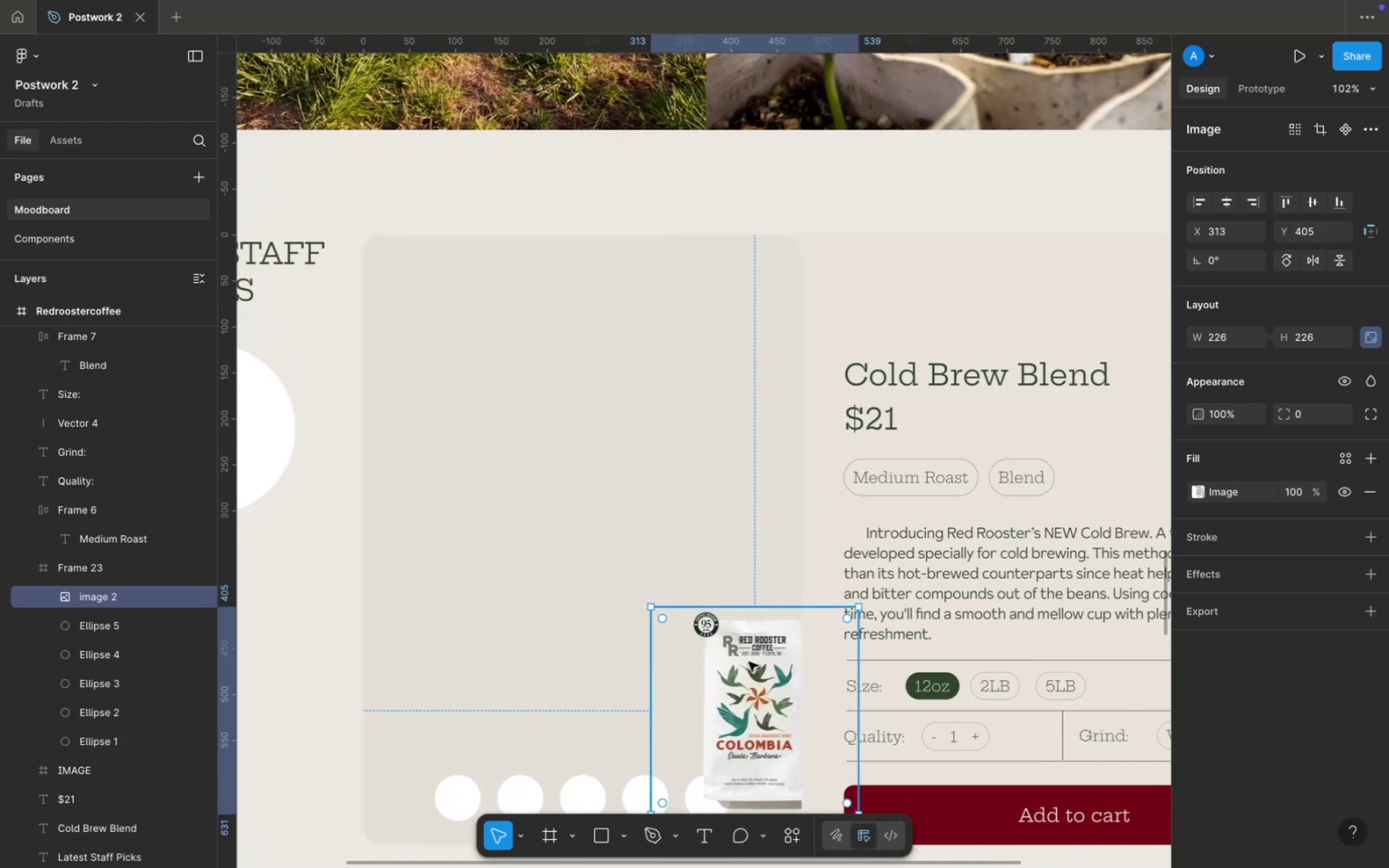 
left_click_drag(start_coordinate=[749, 662], to_coordinate=[603, 421])
 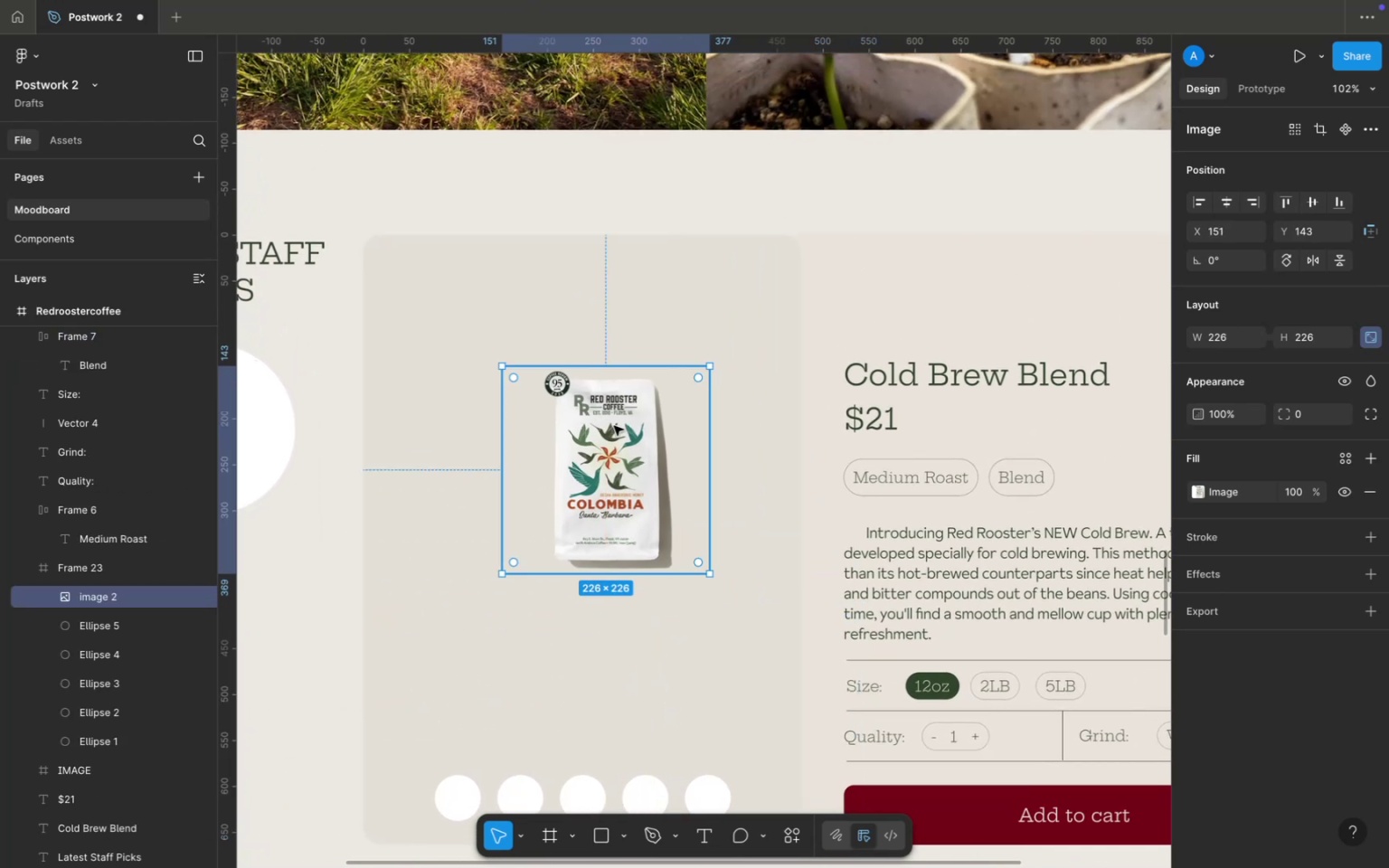 
key(K)
 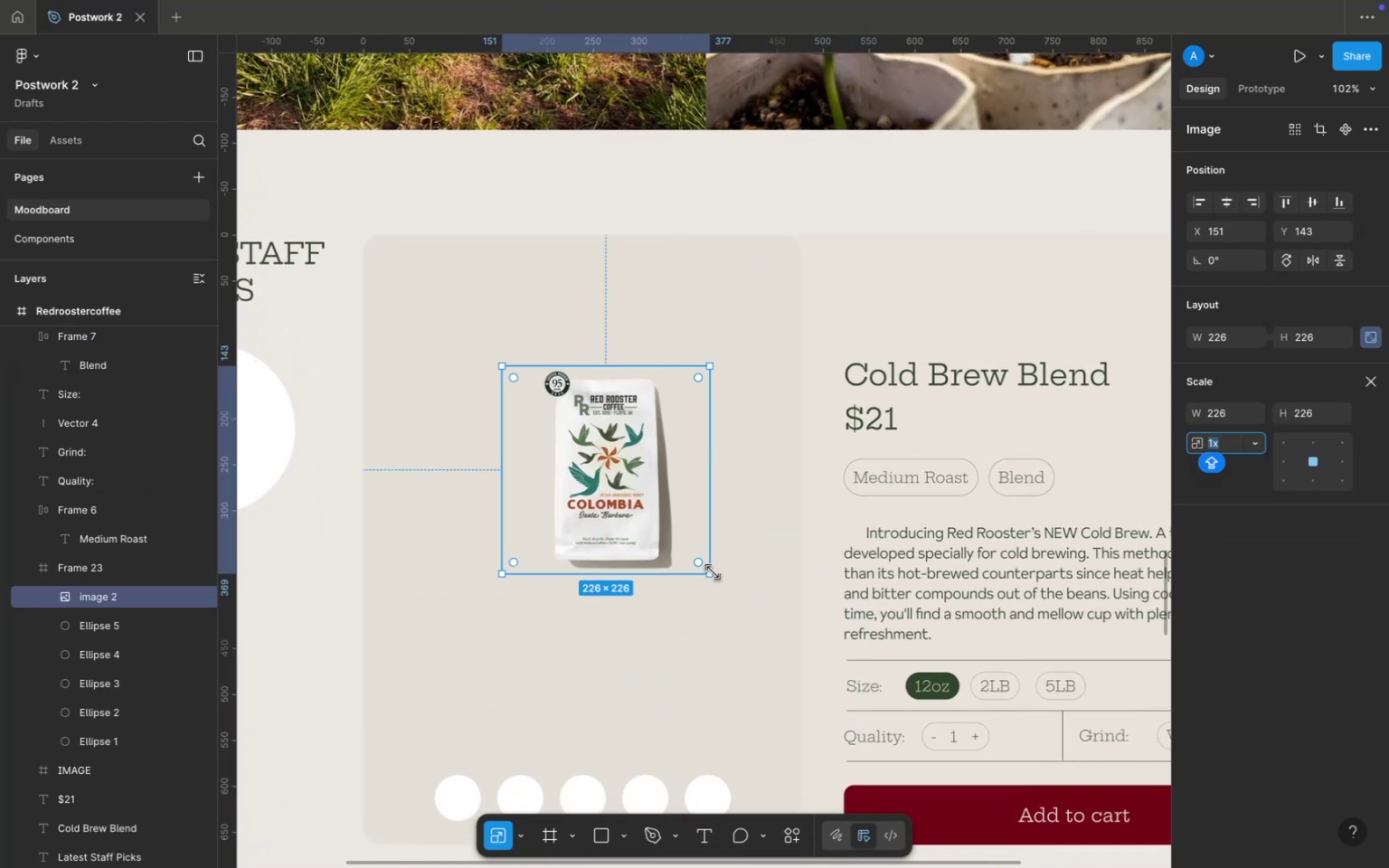 
left_click_drag(start_coordinate=[712, 572], to_coordinate=[793, 737])
 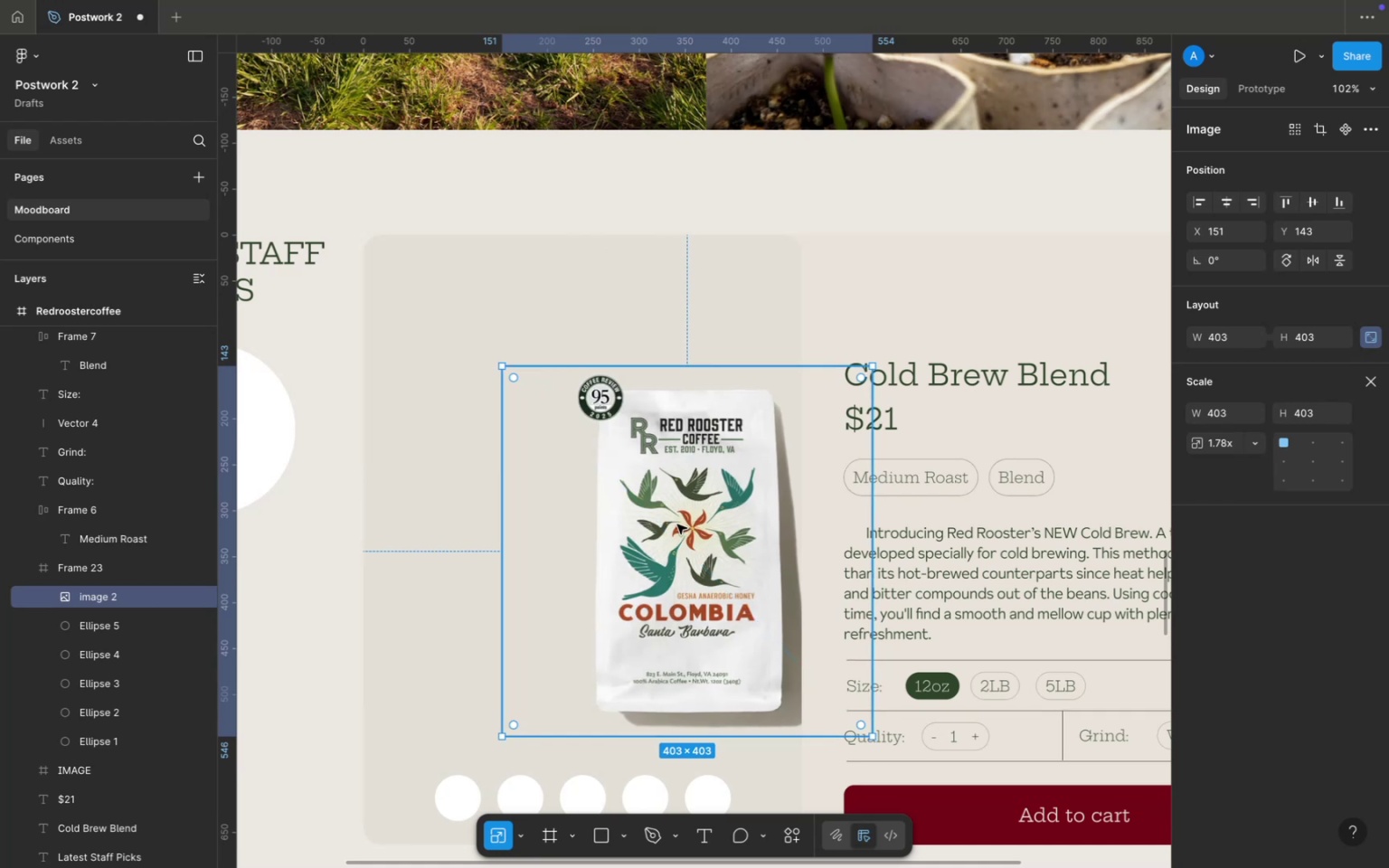 
left_click_drag(start_coordinate=[679, 525], to_coordinate=[575, 496])
 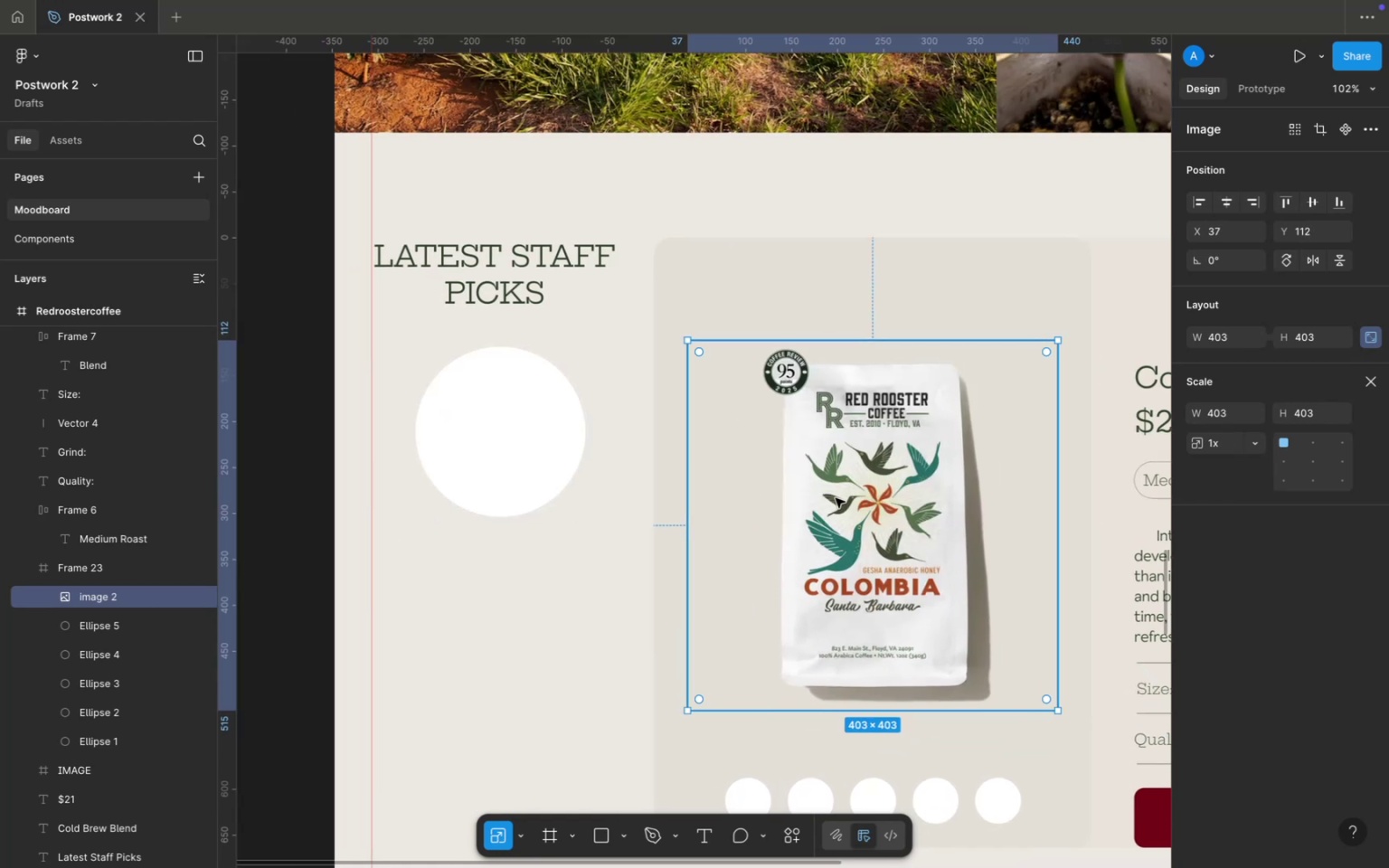 
wait(7.75)
 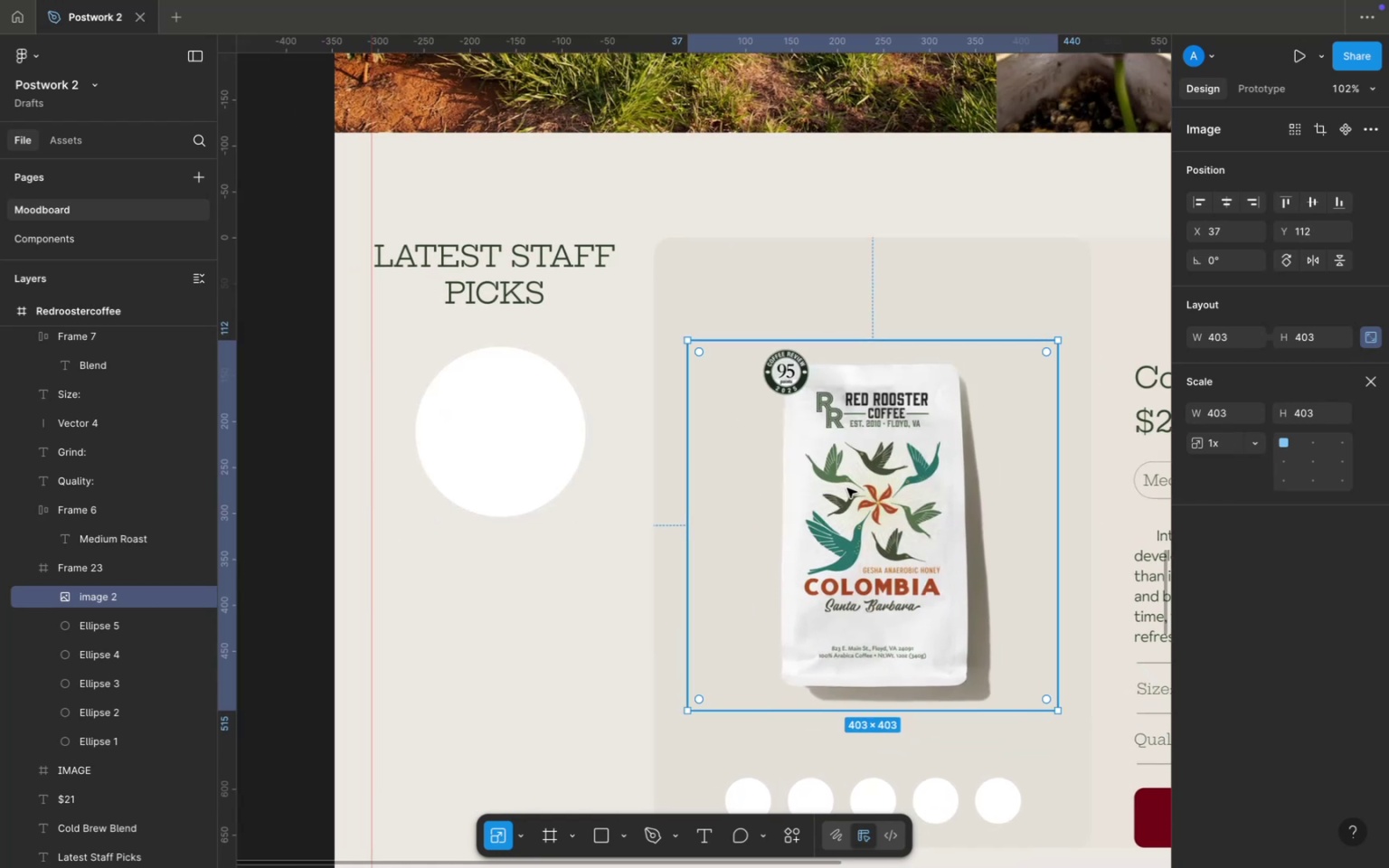 
key(V)
 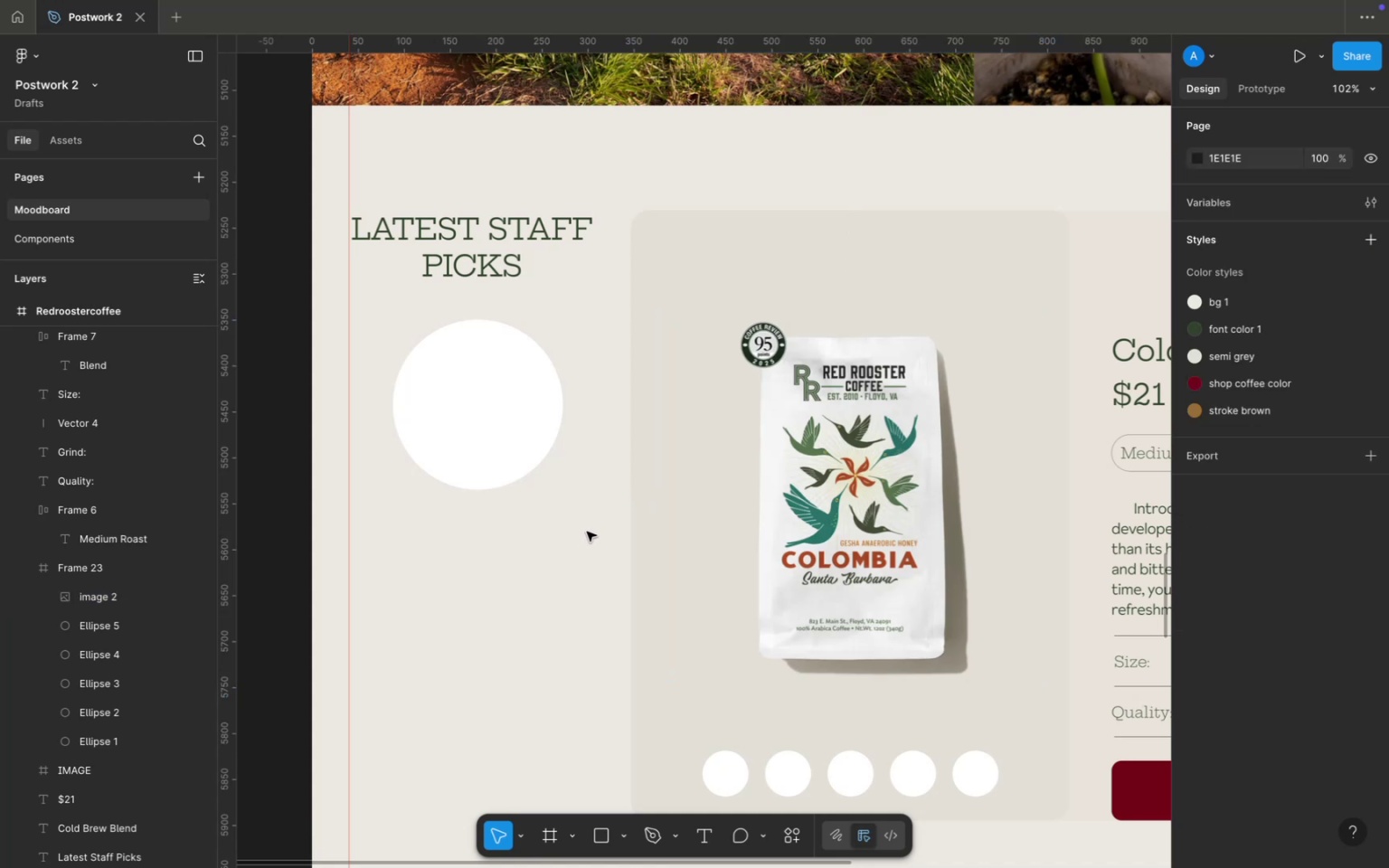 
scroll: coordinate [635, 505], scroll_direction: up, amount: 143.0
 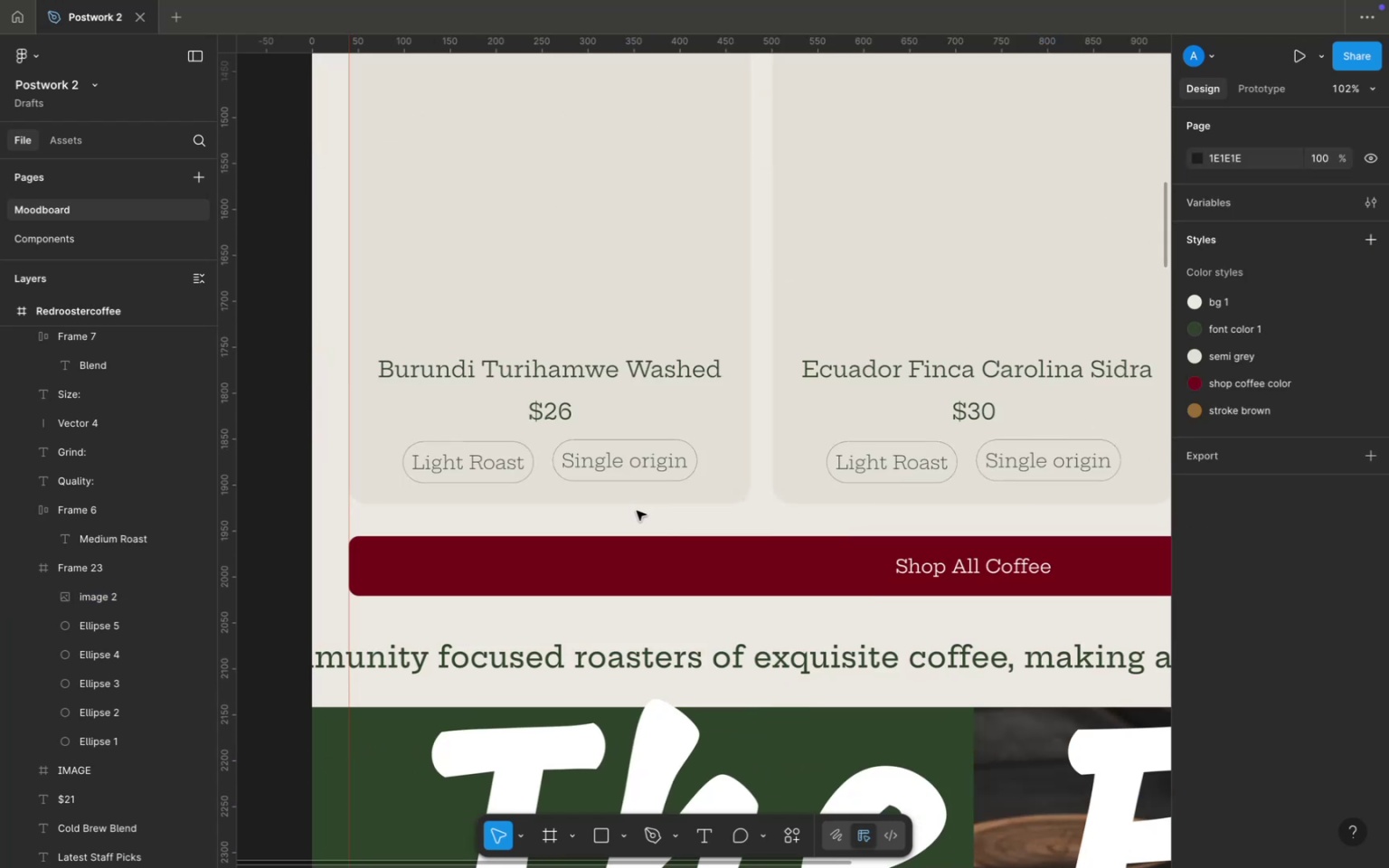 
scroll: coordinate [651, 515], scroll_direction: down, amount: 158.0
 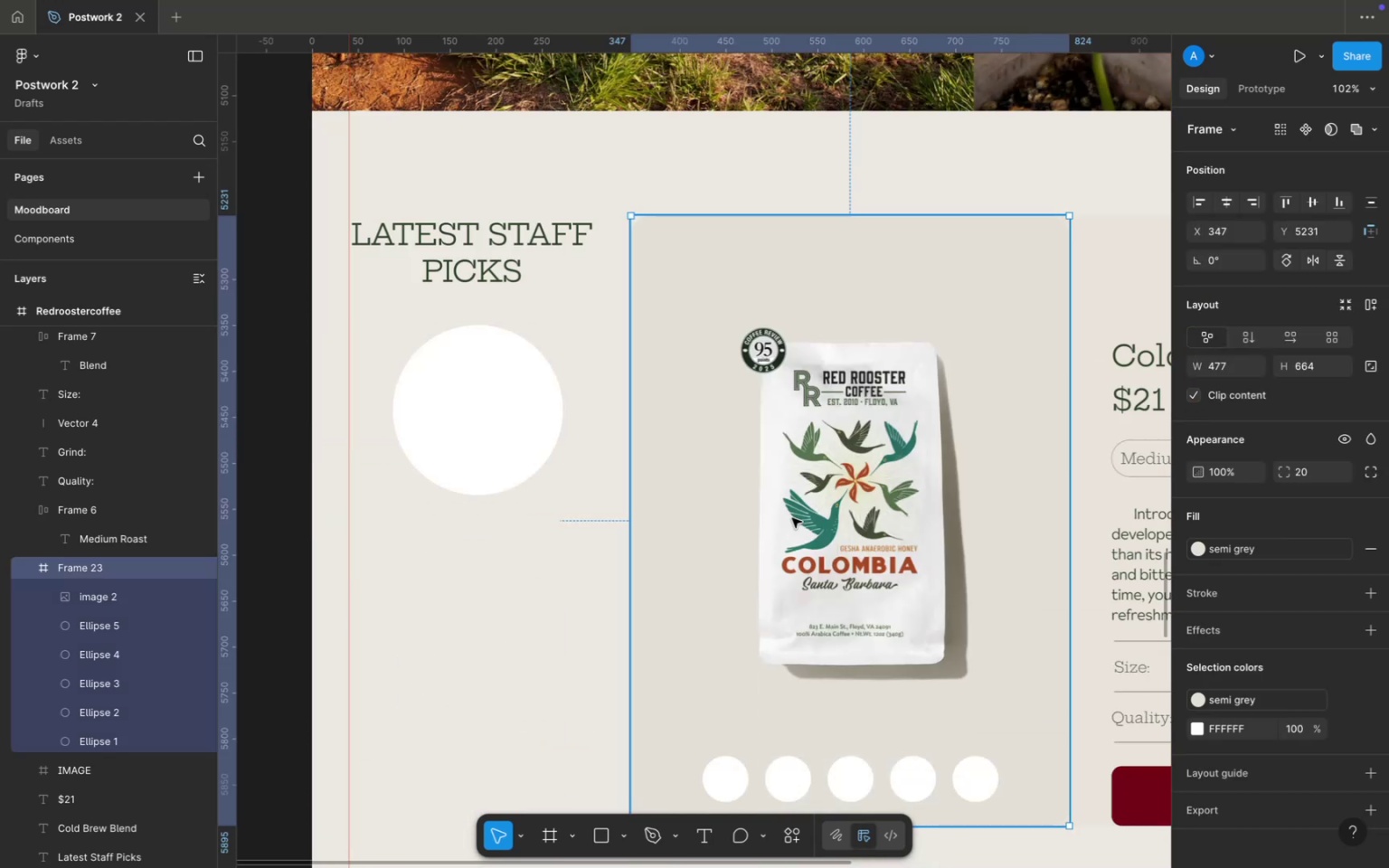 
double_click([792, 518])
 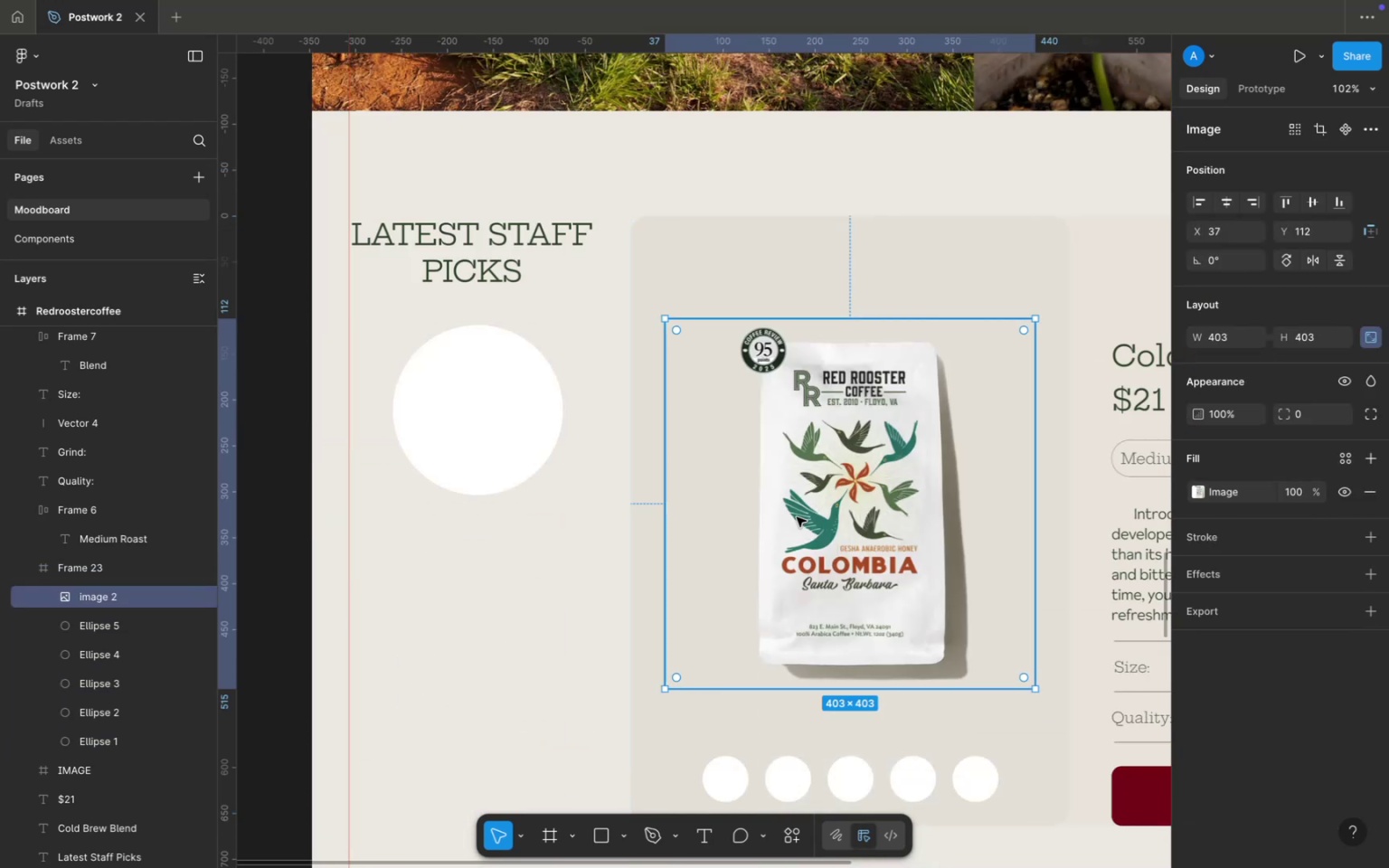 
key(Meta+C)
 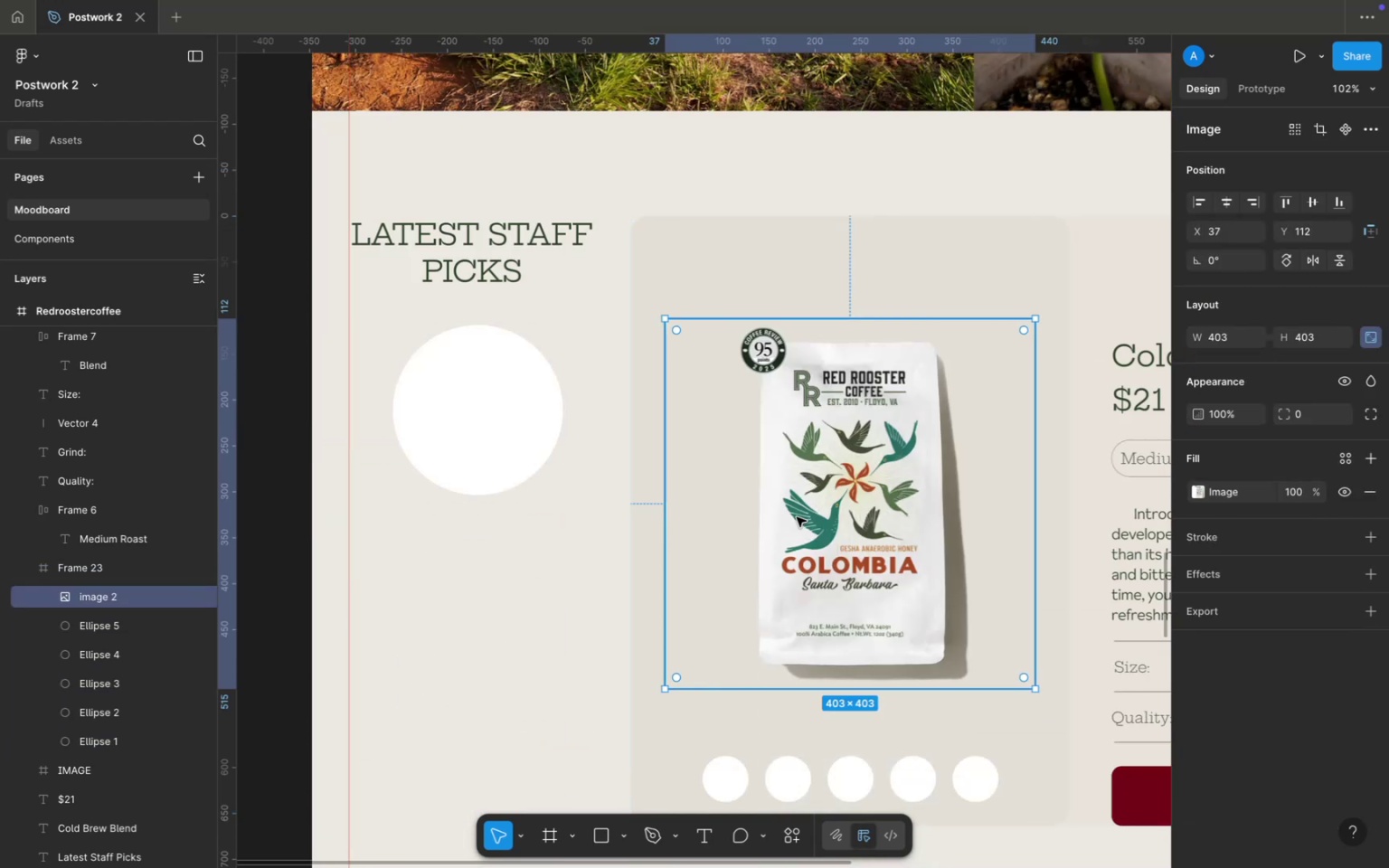 
scroll: coordinate [756, 441], scroll_direction: up, amount: 216.0
 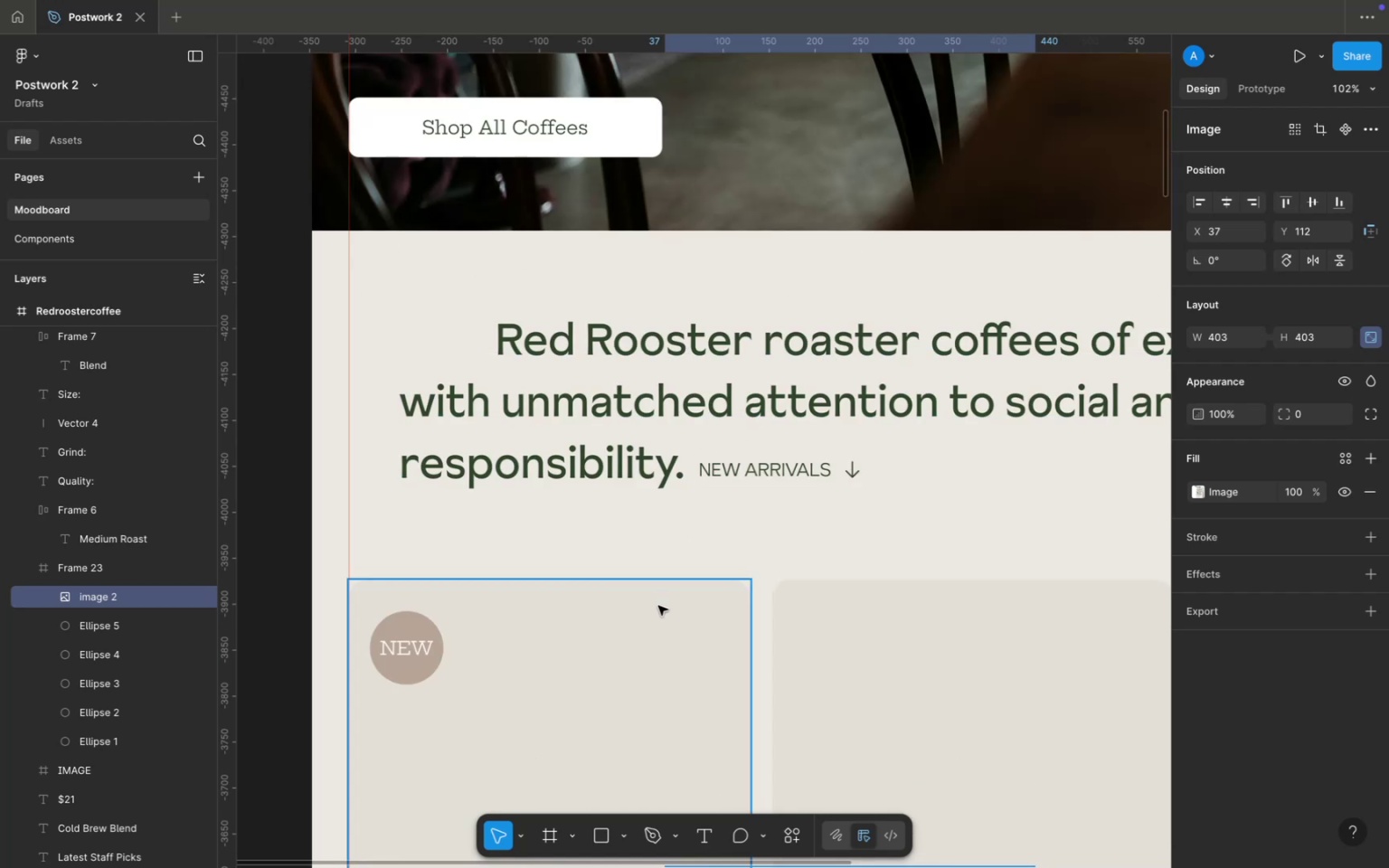 
left_click([658, 606])
 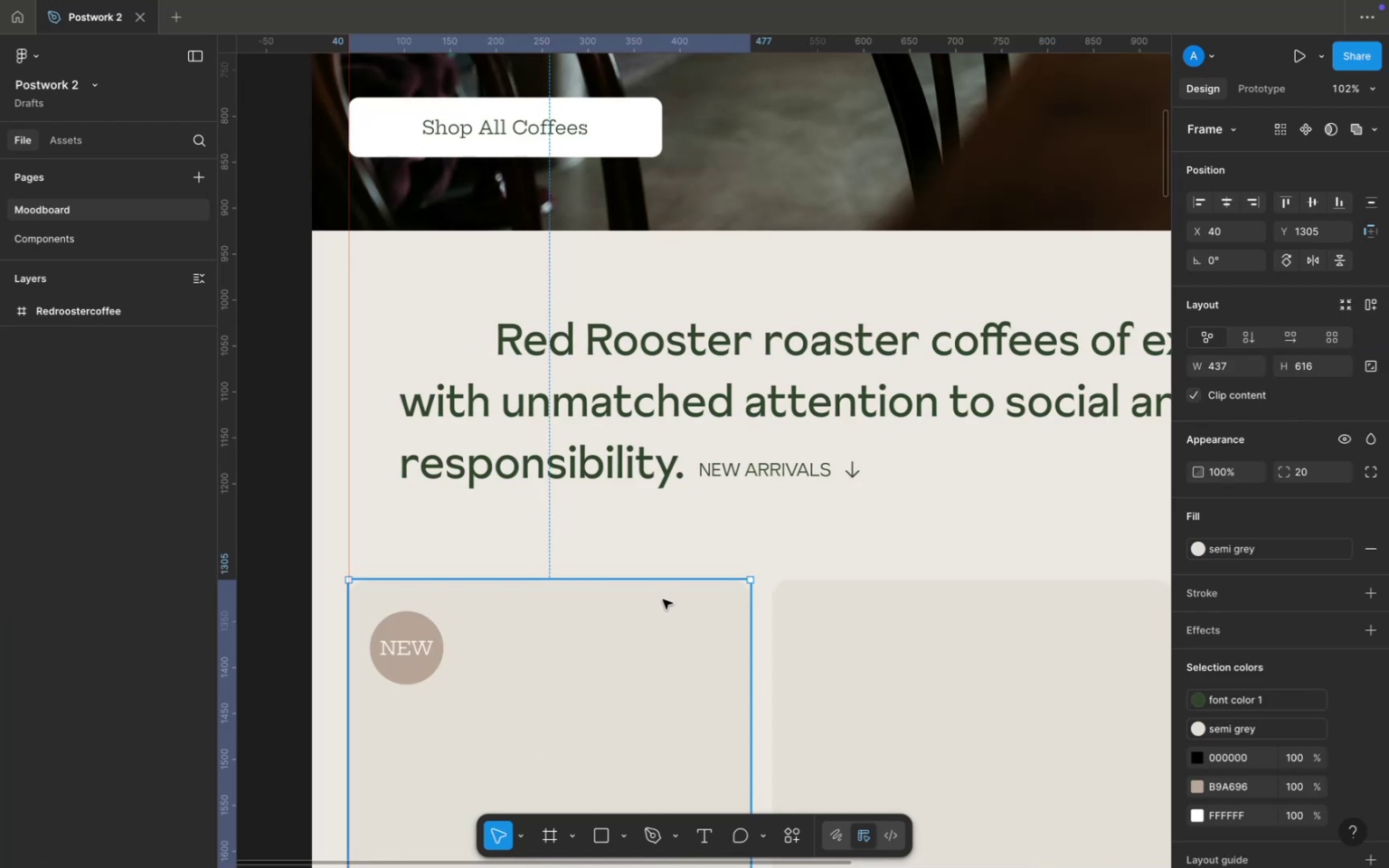 
scroll: coordinate [663, 599], scroll_direction: down, amount: 15.0
 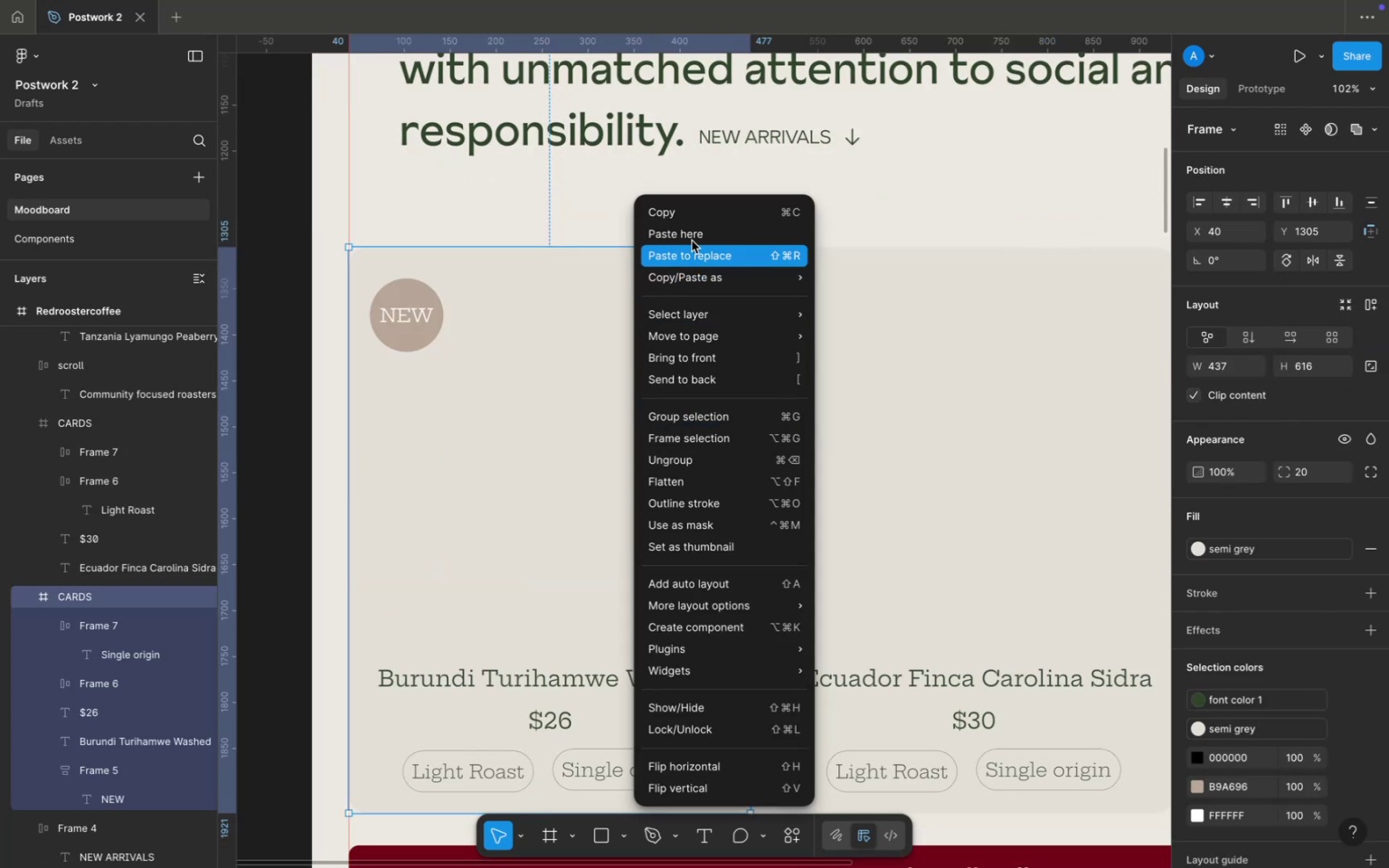 
left_click([692, 235])
 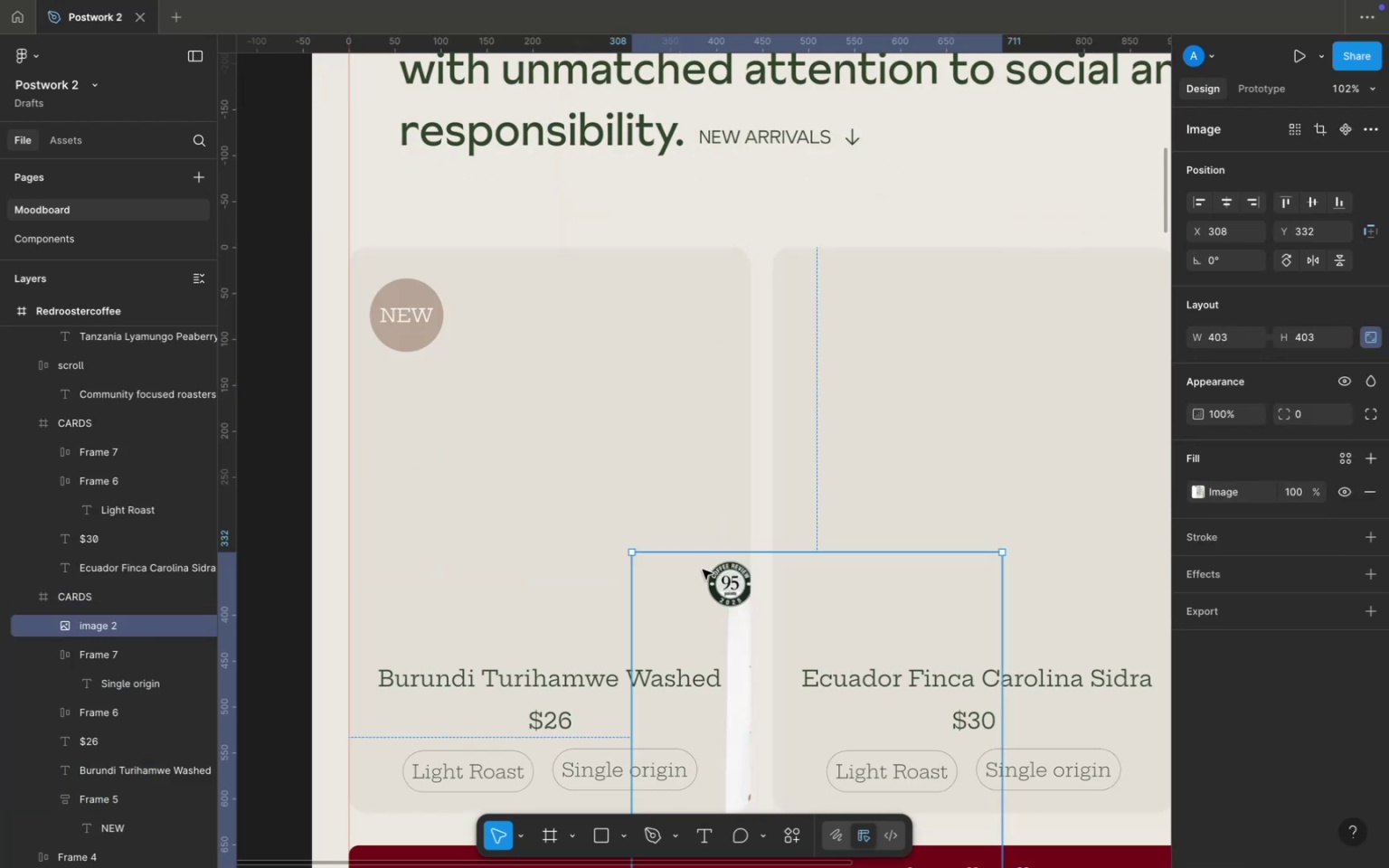 
left_click_drag(start_coordinate=[717, 626], to_coordinate=[482, 402])
 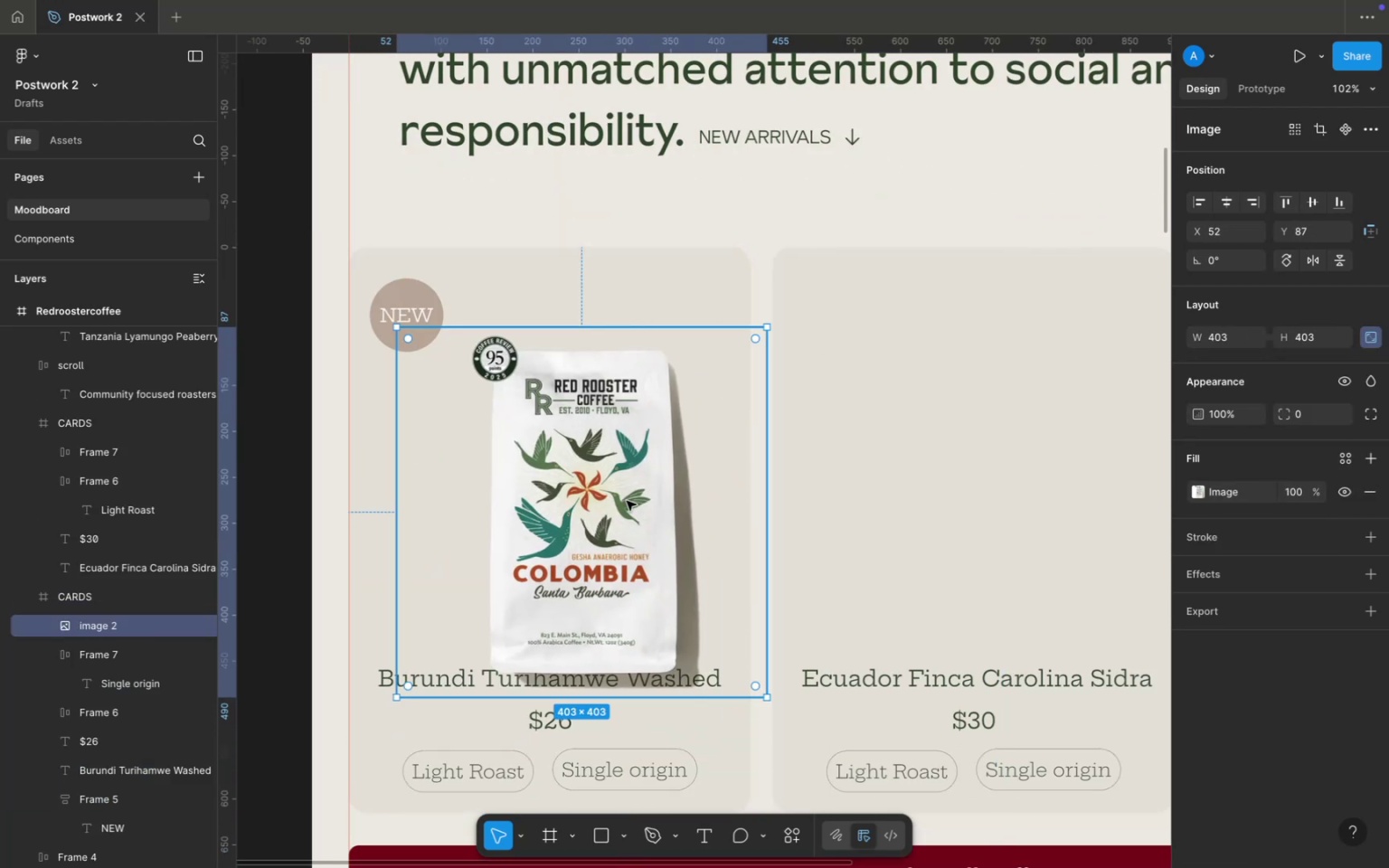 
key(K)
 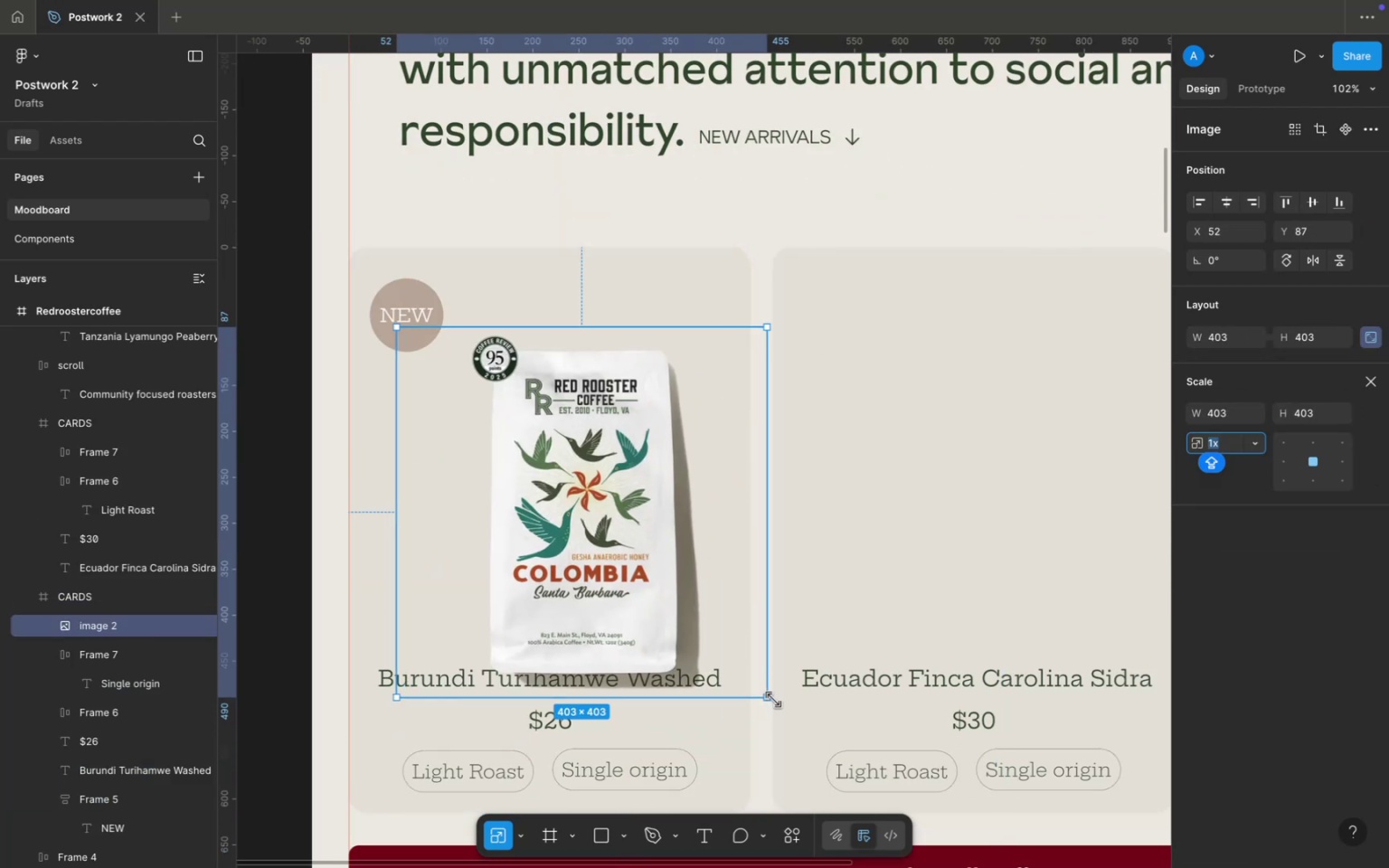 
left_click_drag(start_coordinate=[772, 699], to_coordinate=[682, 609])
 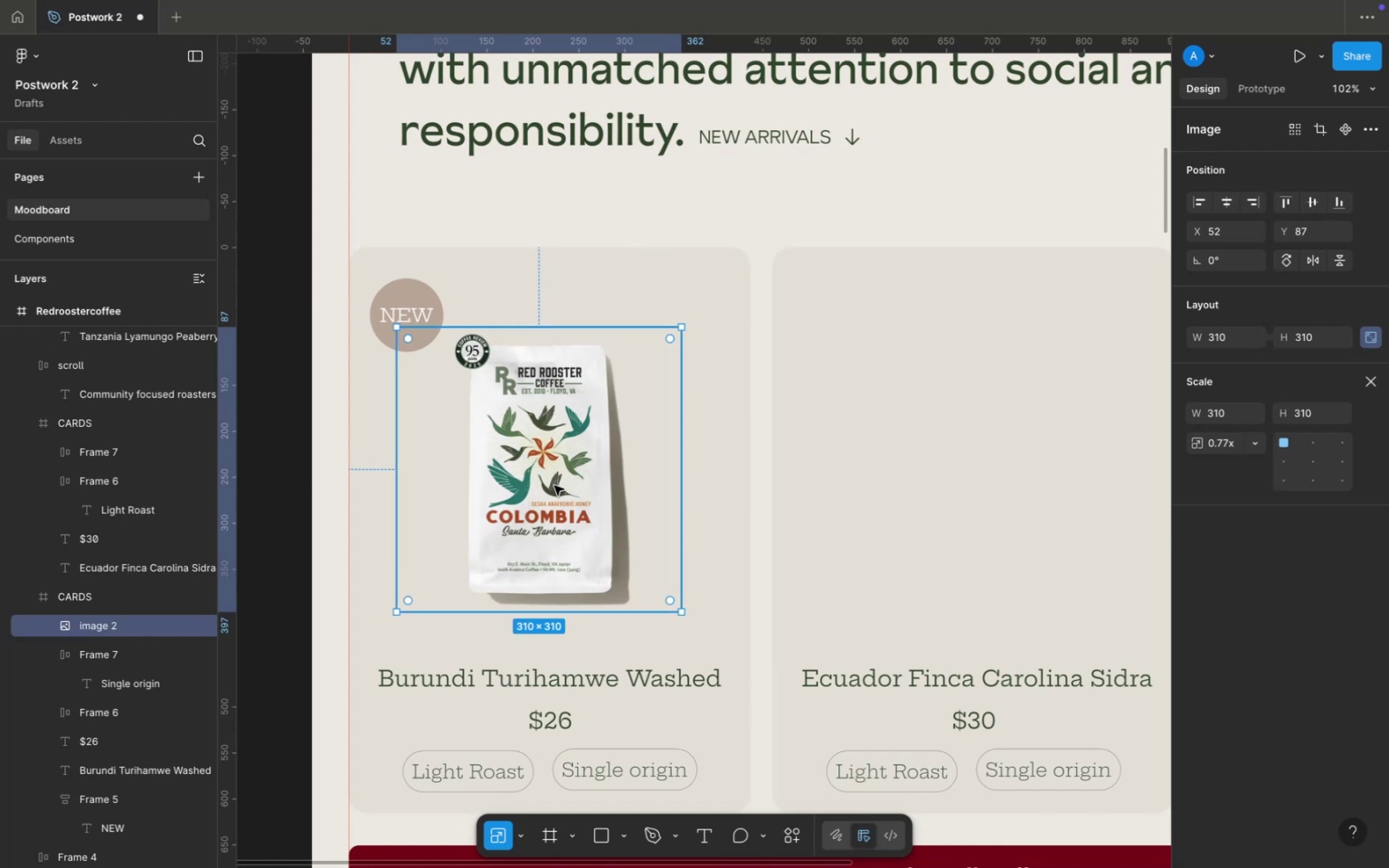 
left_click_drag(start_coordinate=[554, 486], to_coordinate=[568, 494])
 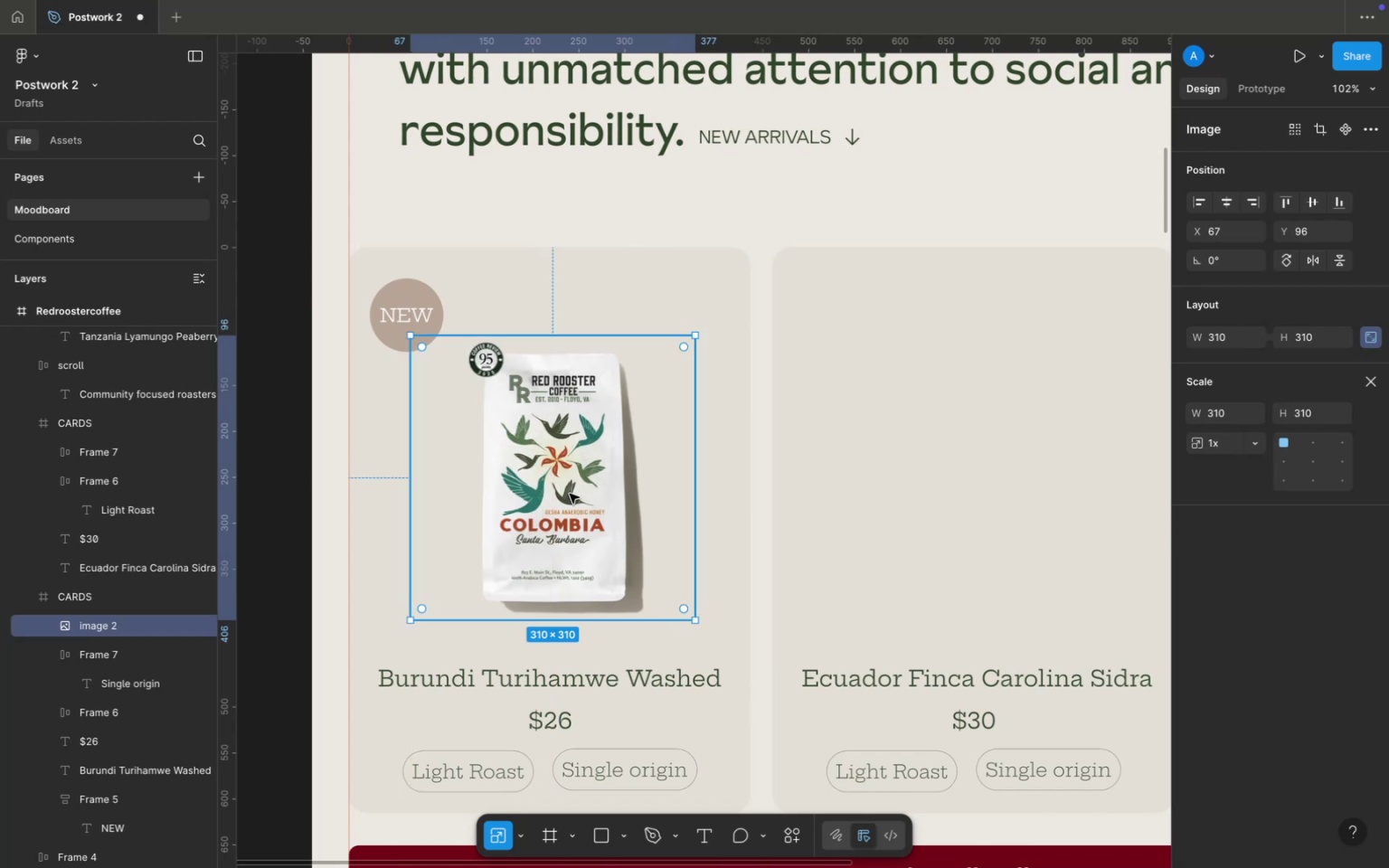 
key(Meta+D)
 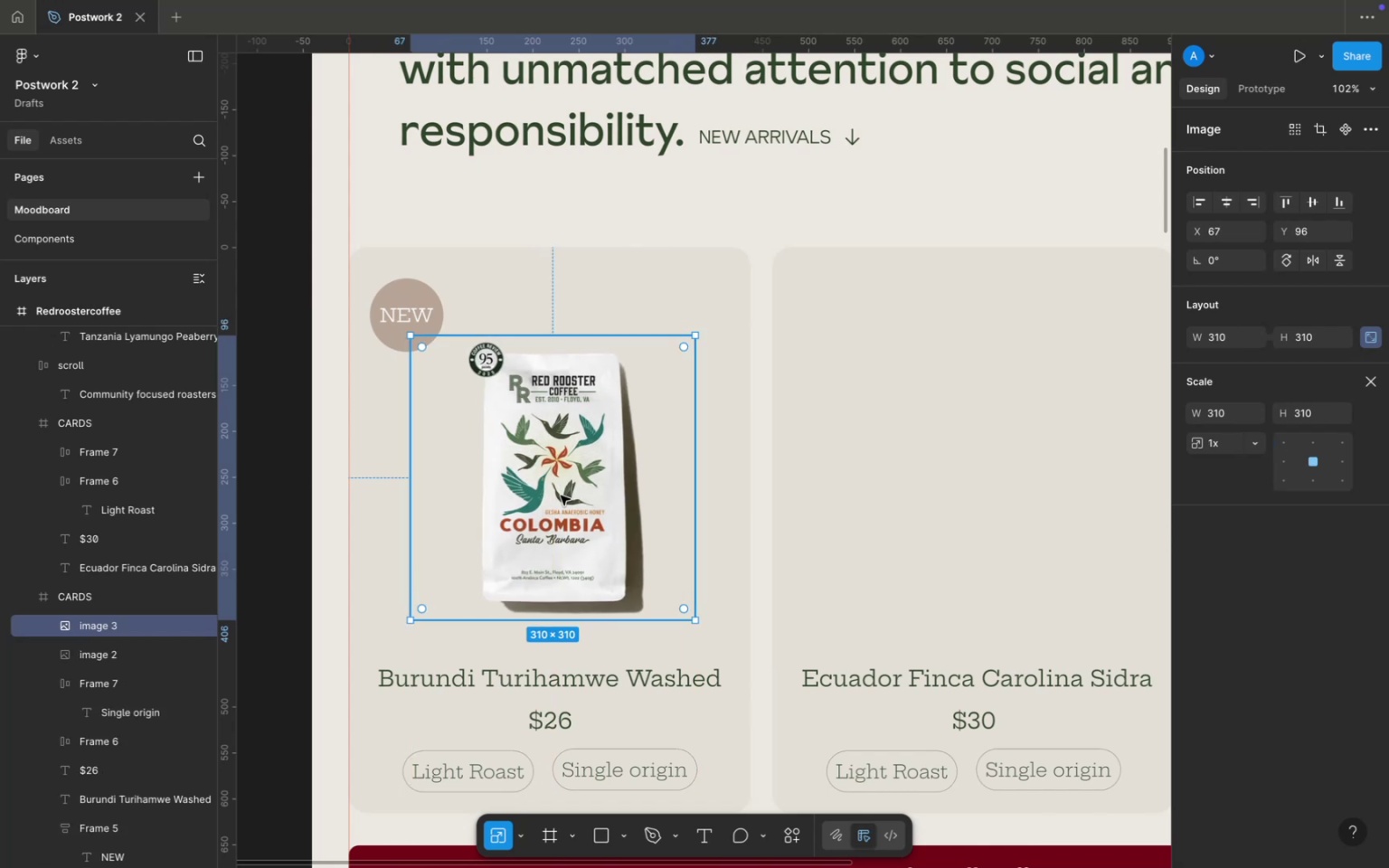 
left_click_drag(start_coordinate=[561, 495], to_coordinate=[921, 495])
 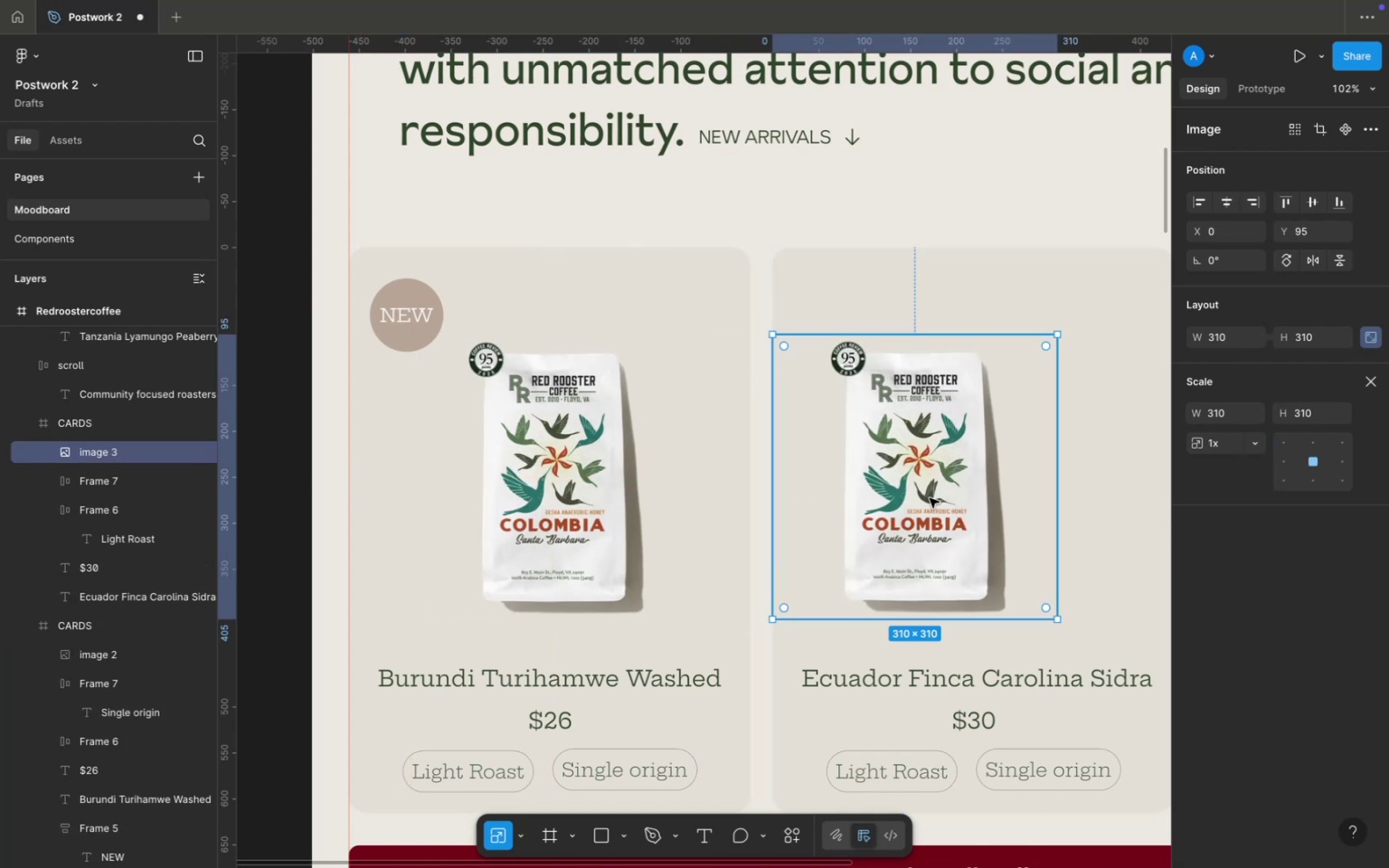 
scroll: coordinate [931, 497], scroll_direction: down, amount: 1.0
 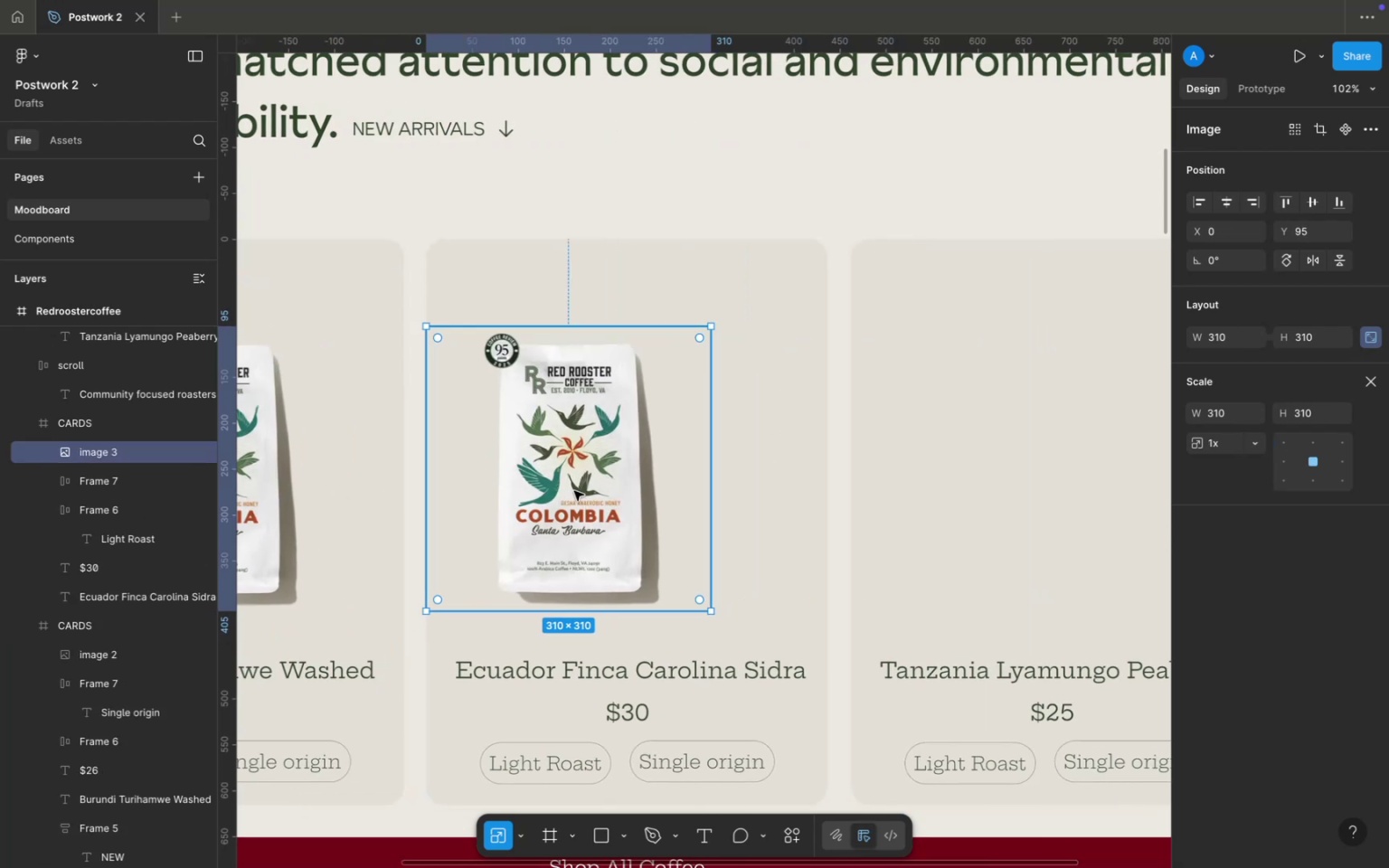 
left_click_drag(start_coordinate=[572, 488], to_coordinate=[628, 486])
 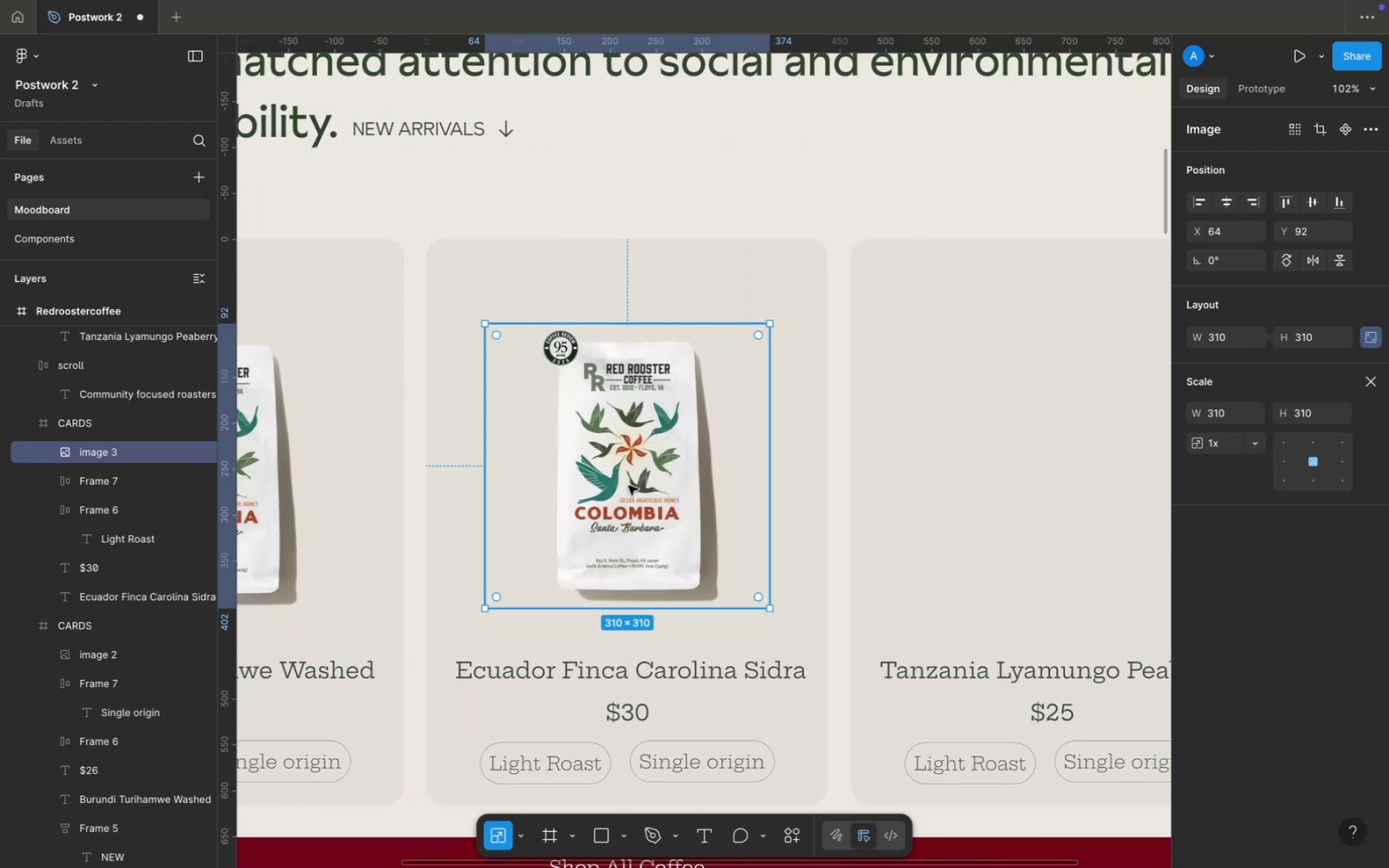 
key(Meta+D)
 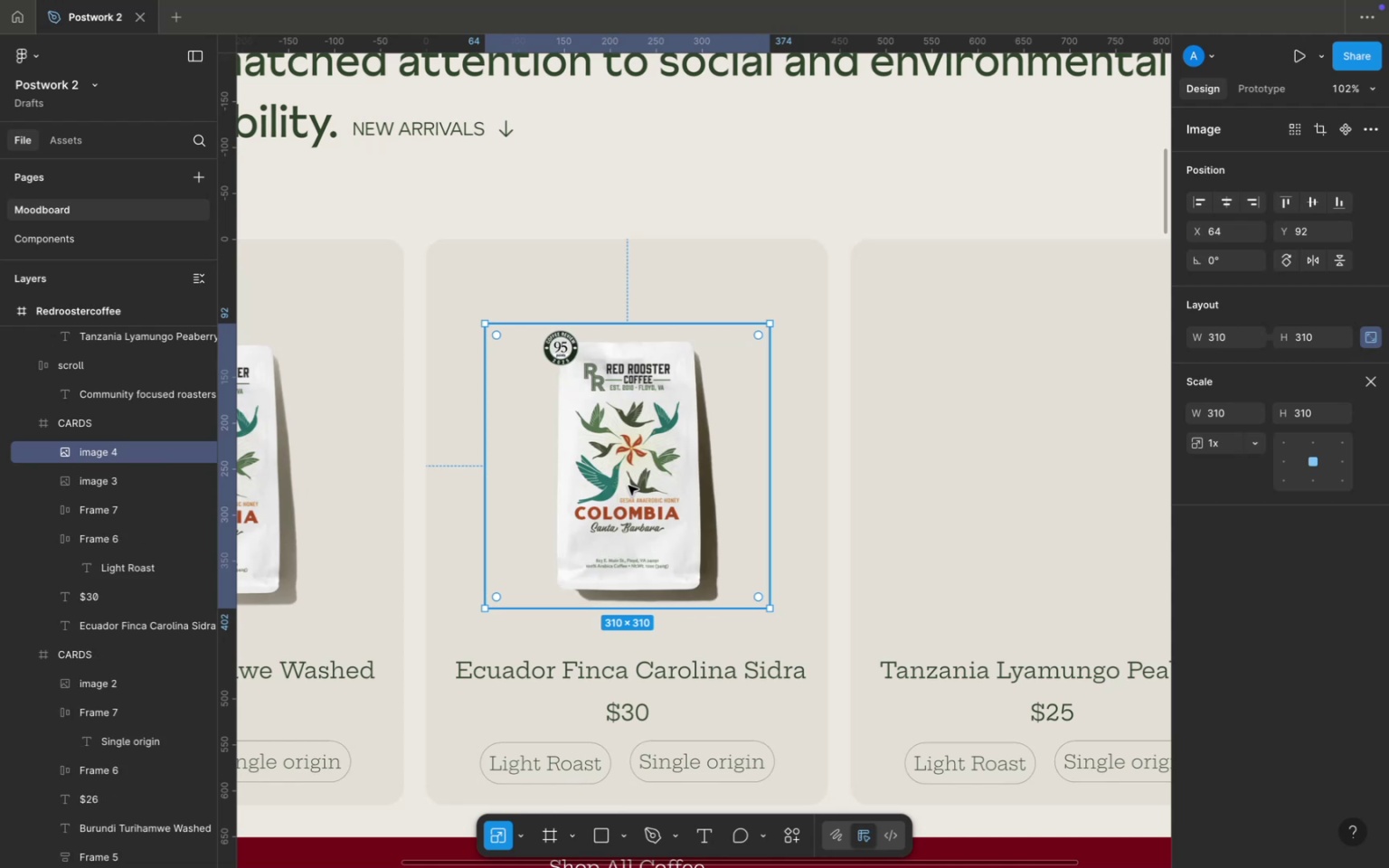 
left_click_drag(start_coordinate=[628, 486], to_coordinate=[997, 480])
 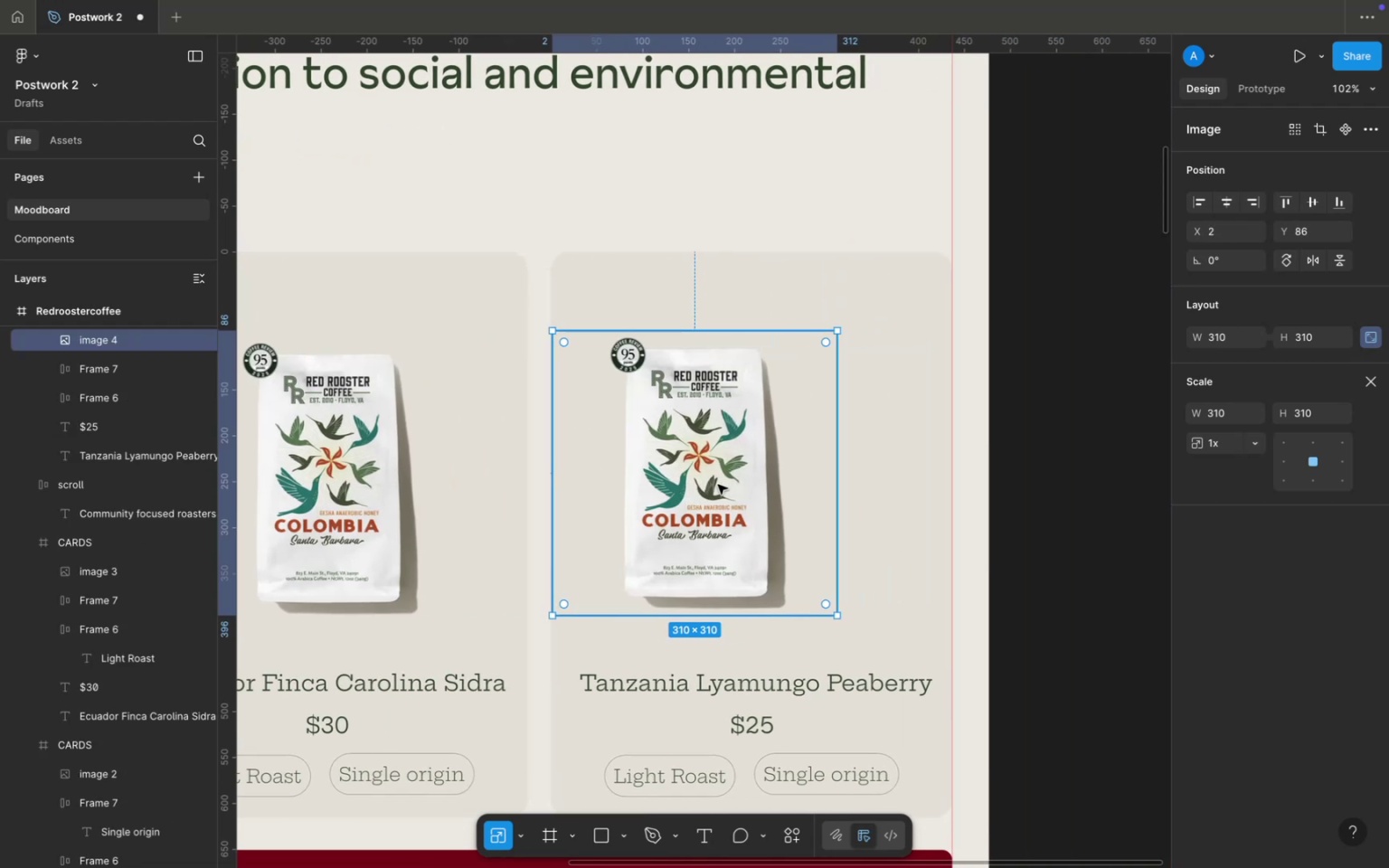 
left_click_drag(start_coordinate=[723, 482], to_coordinate=[780, 483])
 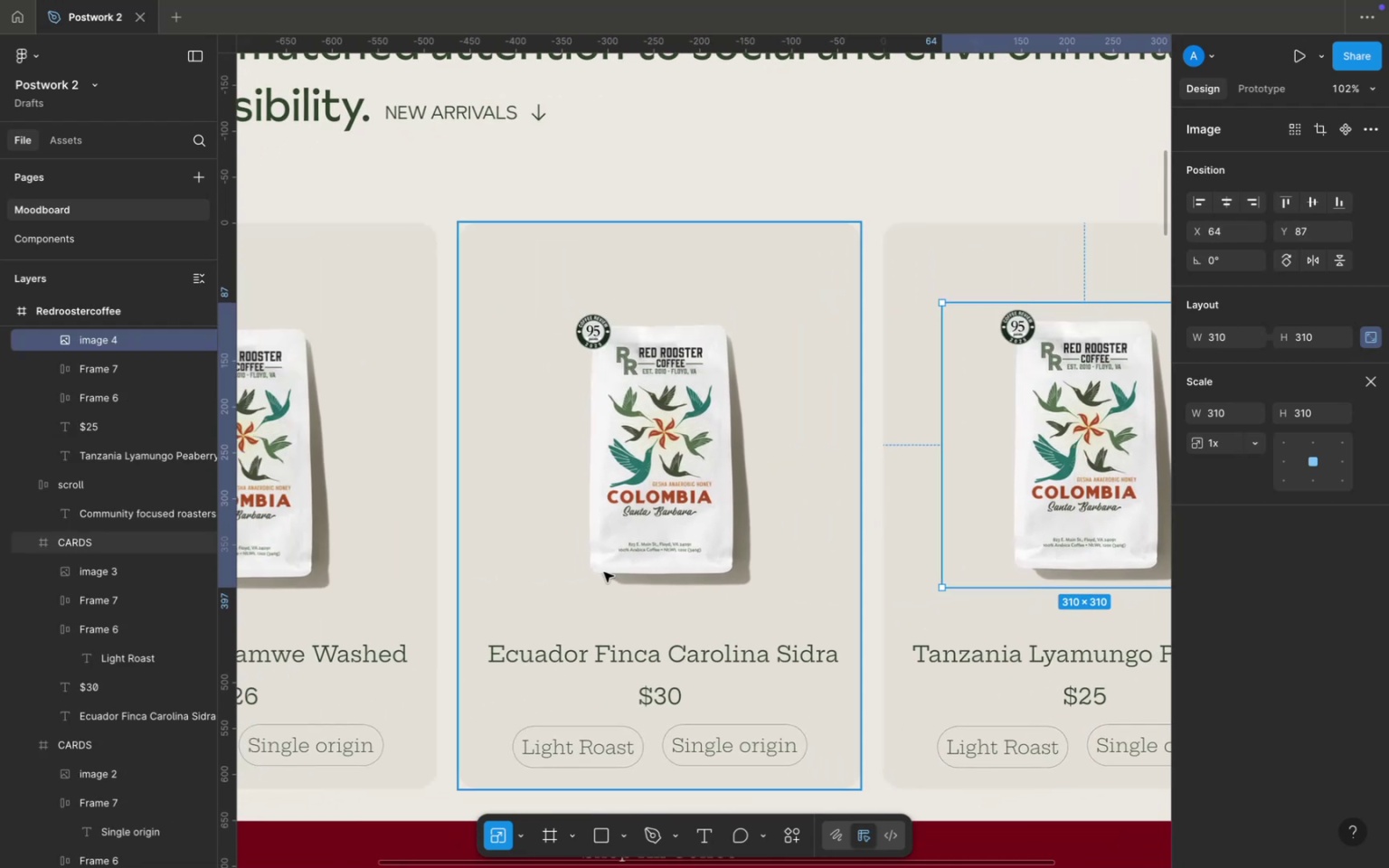 
scroll: coordinate [479, 564], scroll_direction: down, amount: 1.0
 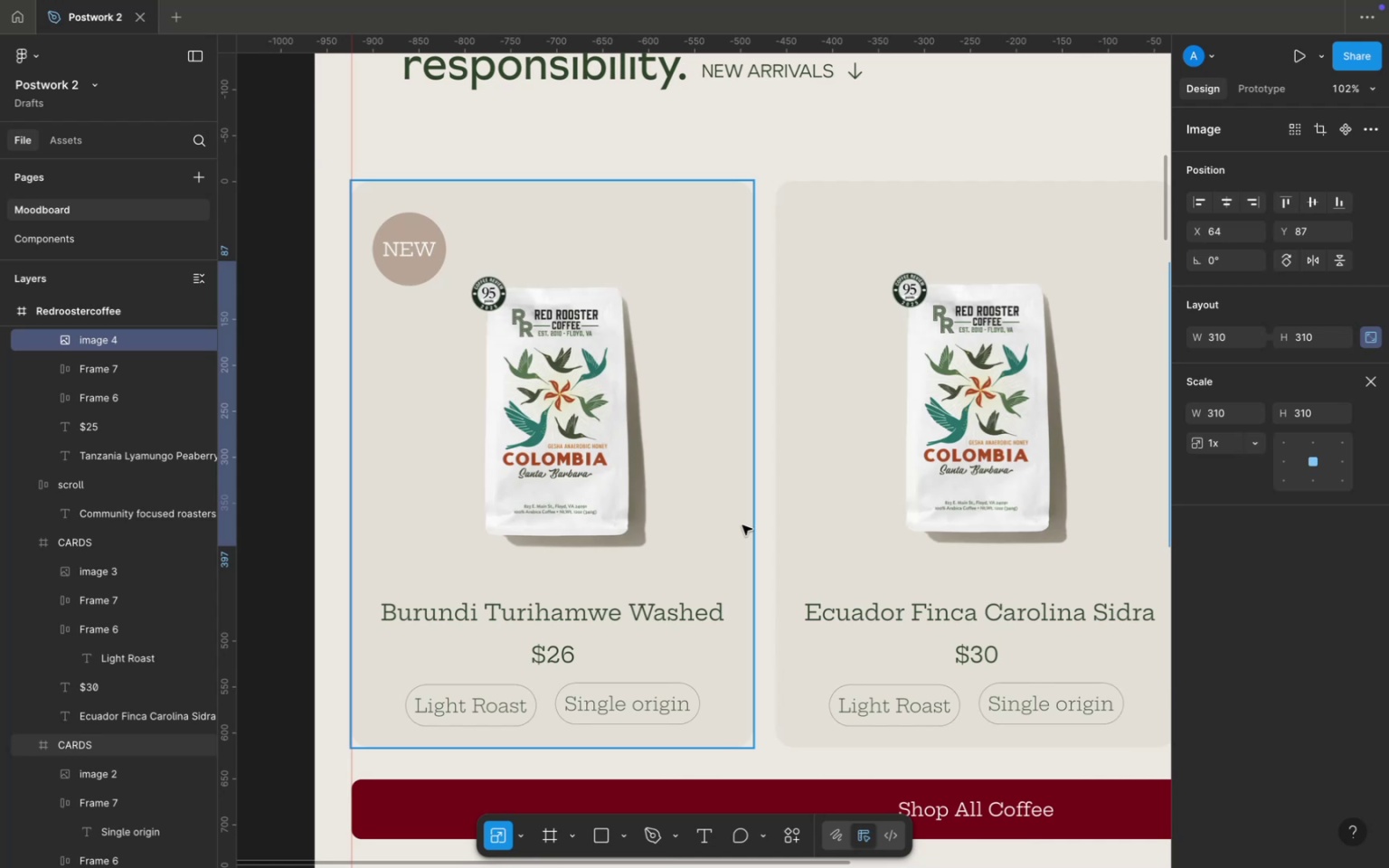 
hold_key(key=CommandLeft, duration=1.62)
scroll: coordinate [742, 525], scroll_direction: down, amount: 5.0
 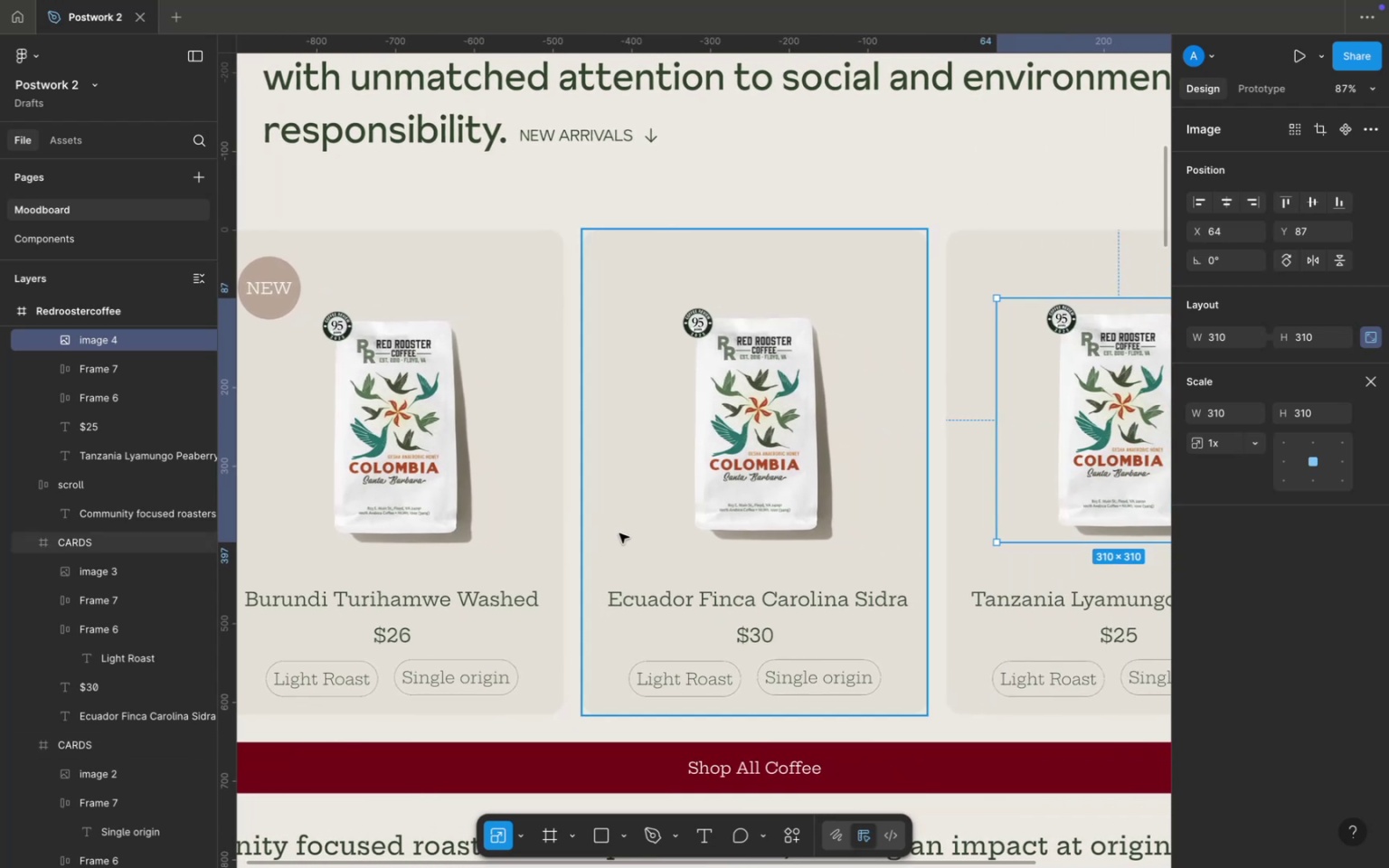 
hold_key(key=CommandLeft, duration=1.17)
scroll: coordinate [604, 529], scroll_direction: down, amount: 7.0
 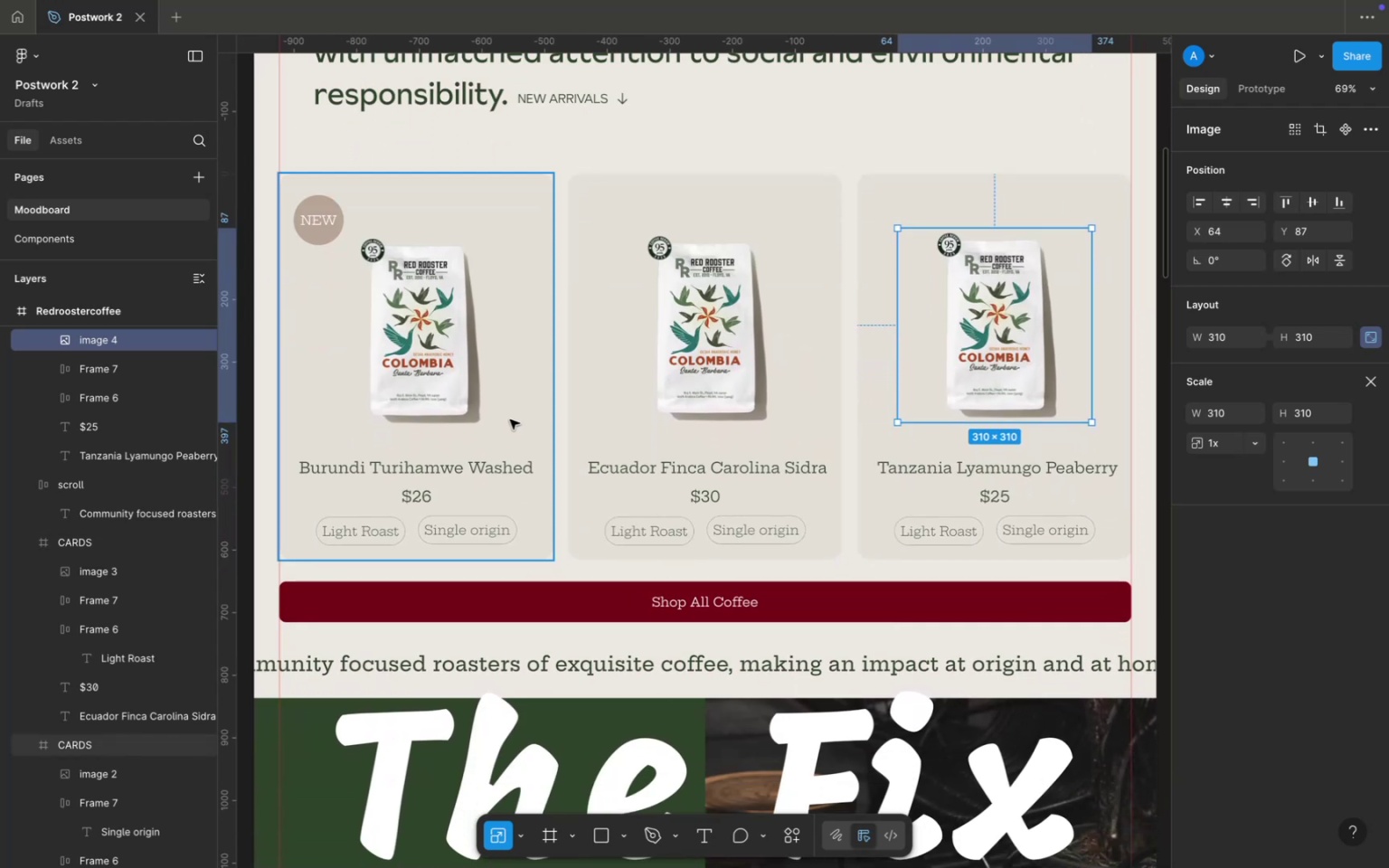 
left_click([510, 420])
 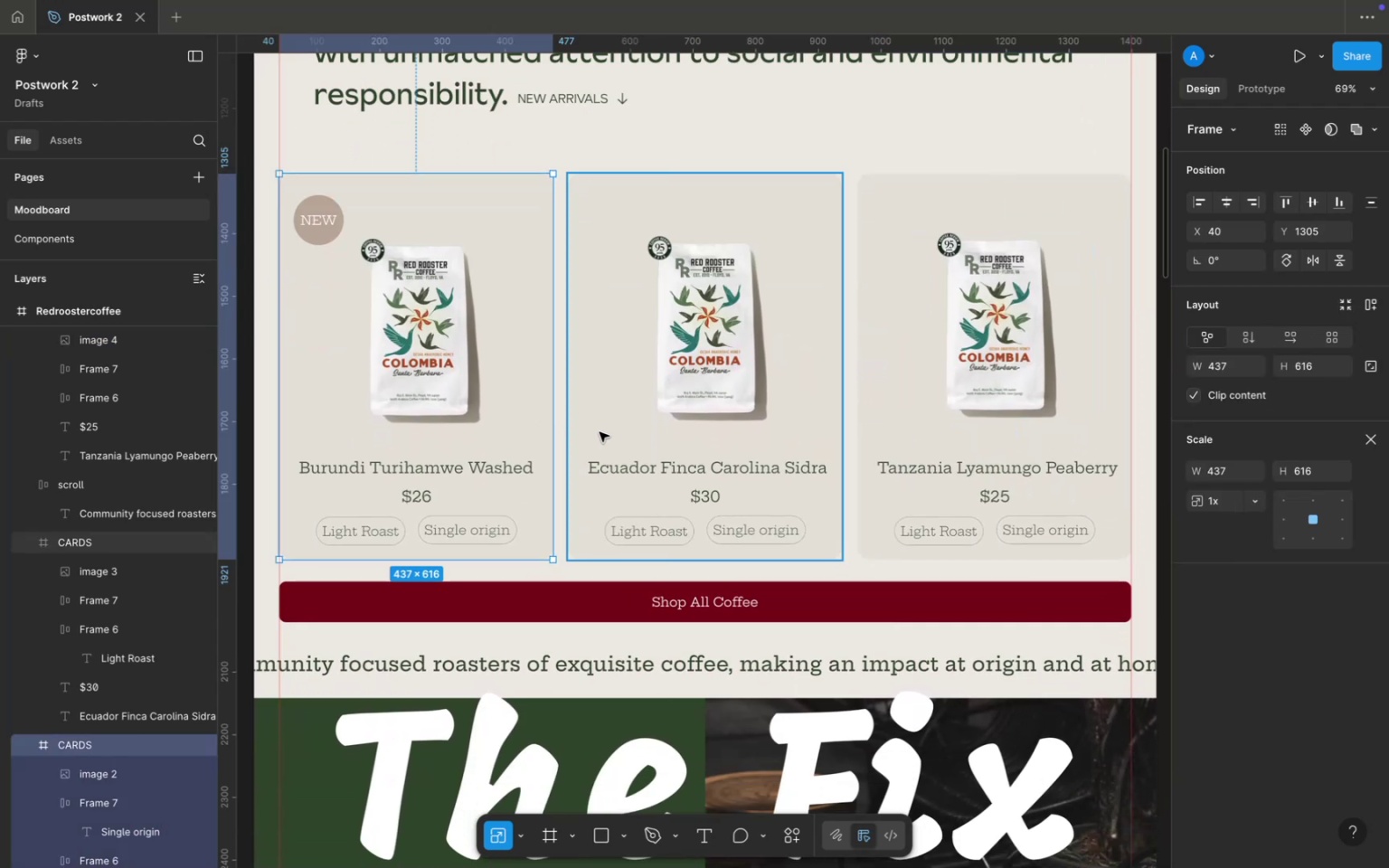 
hold_key(key=ShiftLeft, duration=0.58)
left_click([600, 432])
 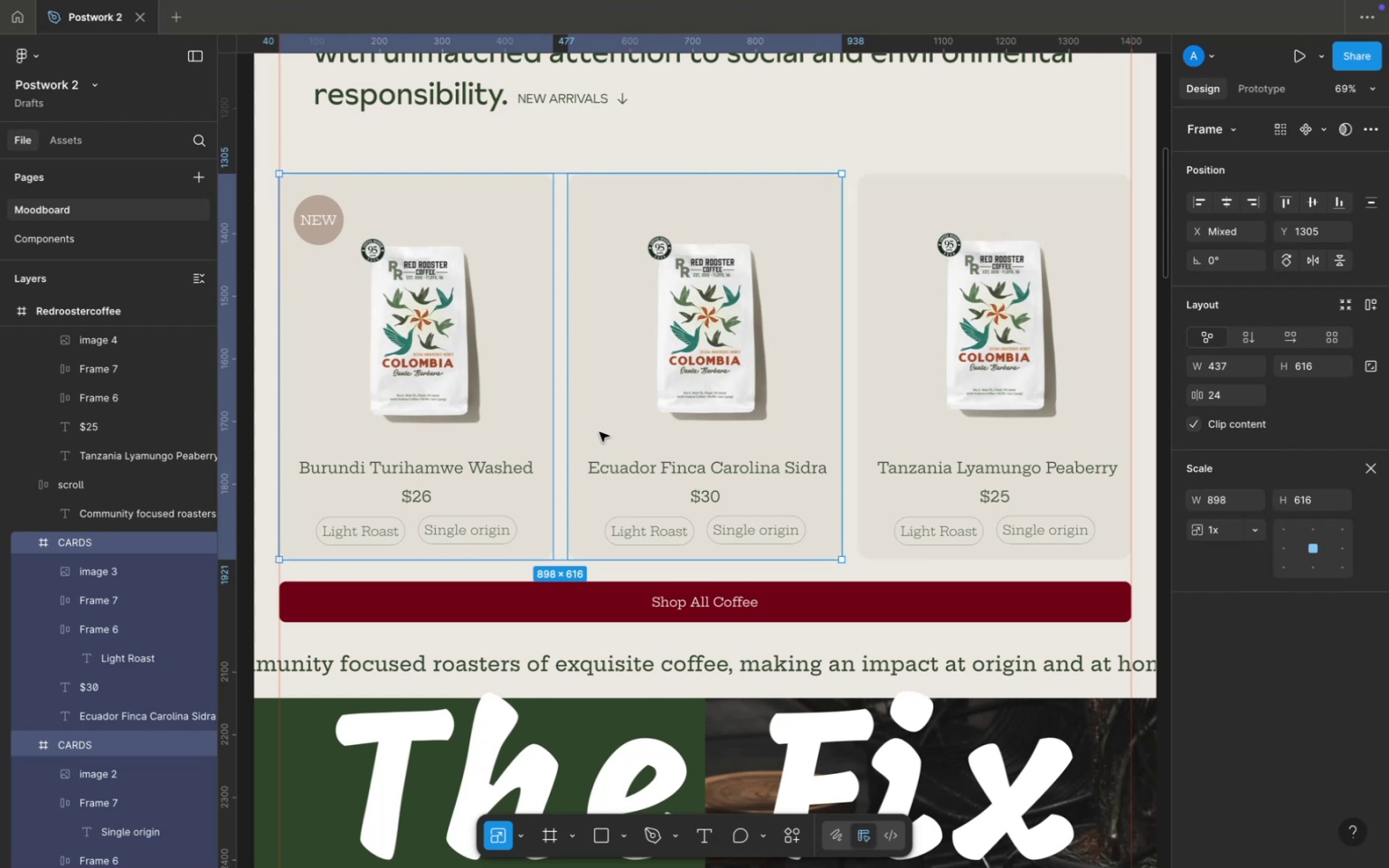 
key(Meta+C)
 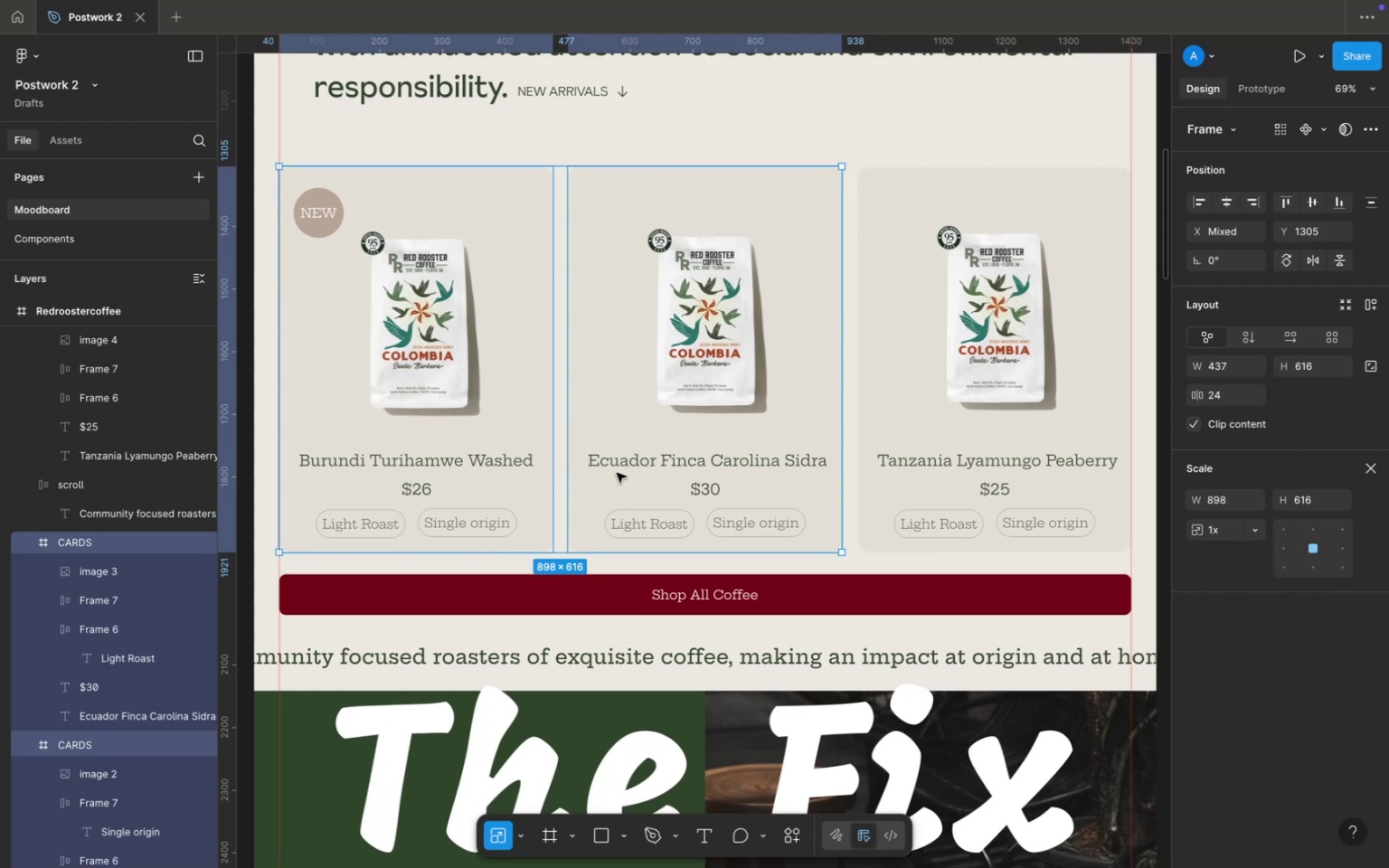 
scroll: coordinate [625, 488], scroll_direction: down, amount: 105.0
 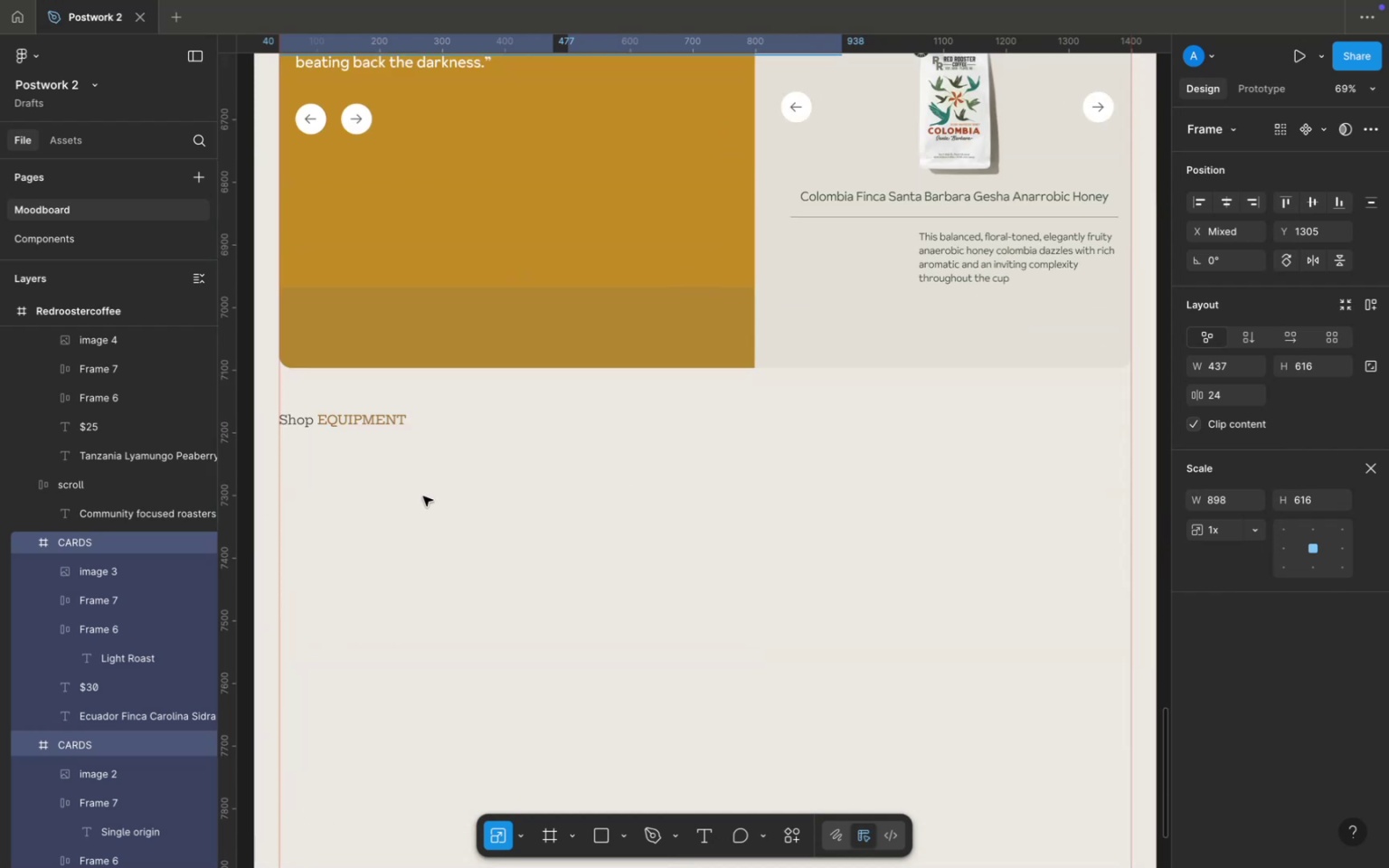 
left_click([423, 496])
 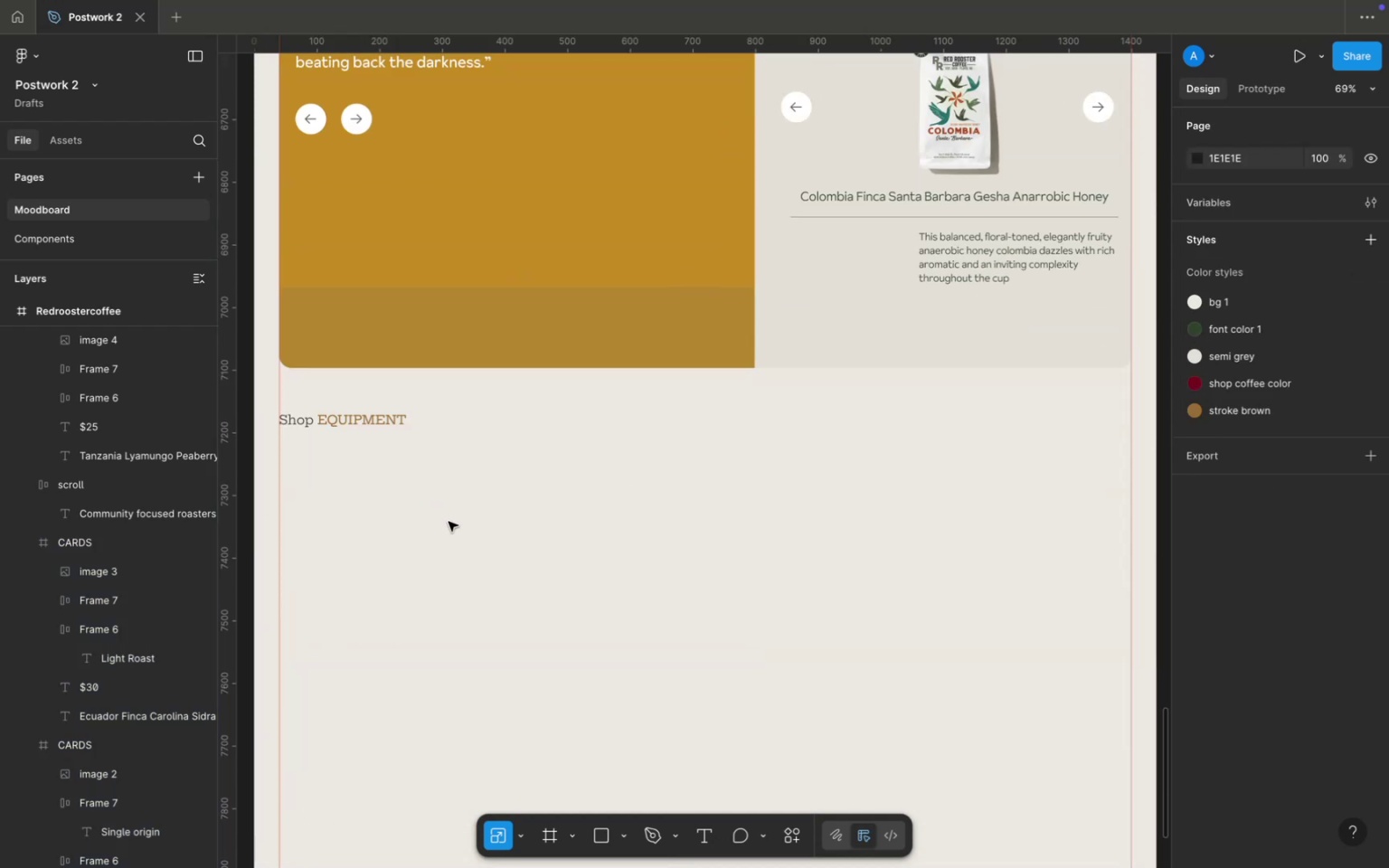 
right_click([449, 522])
 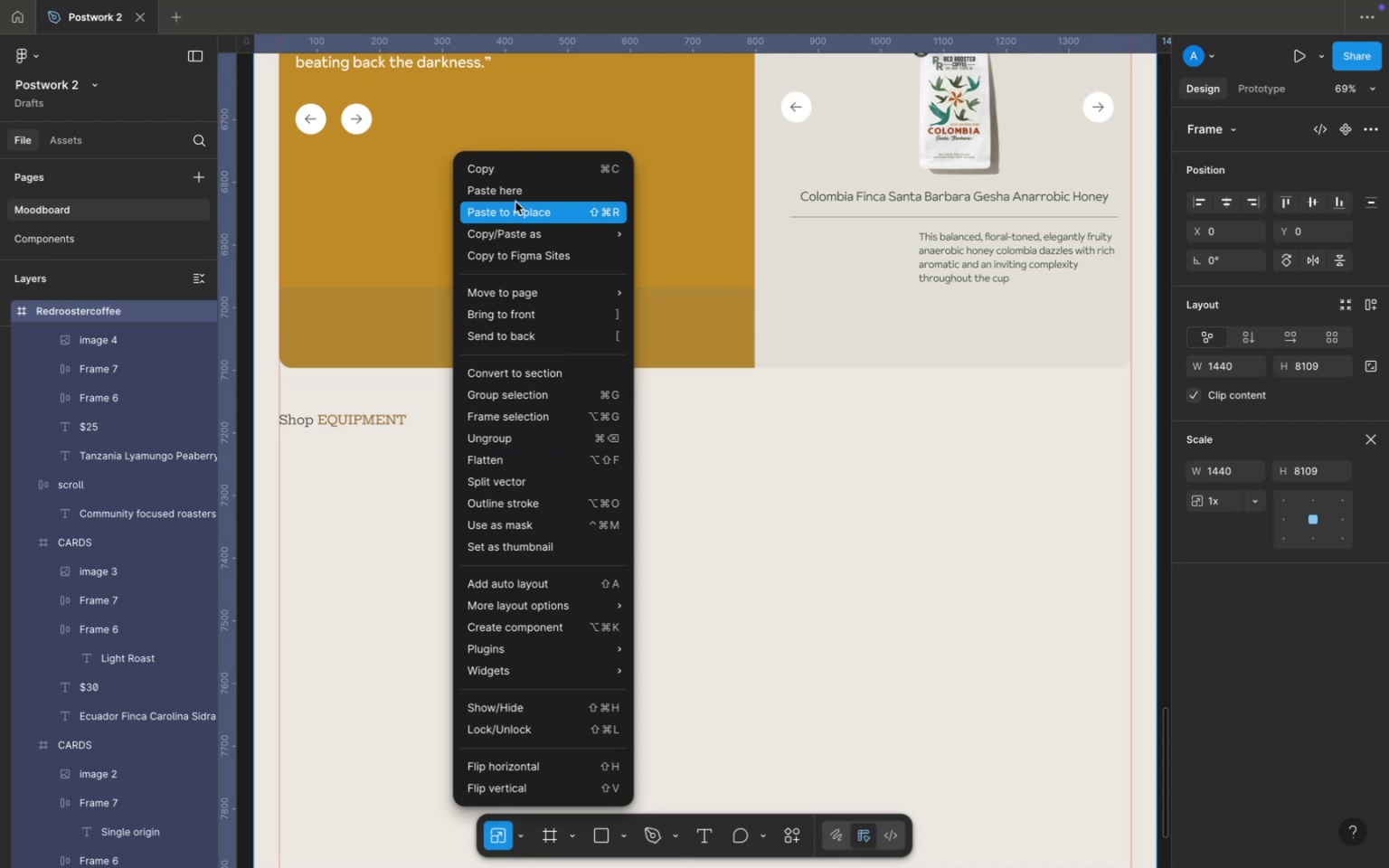 
left_click([517, 196])
 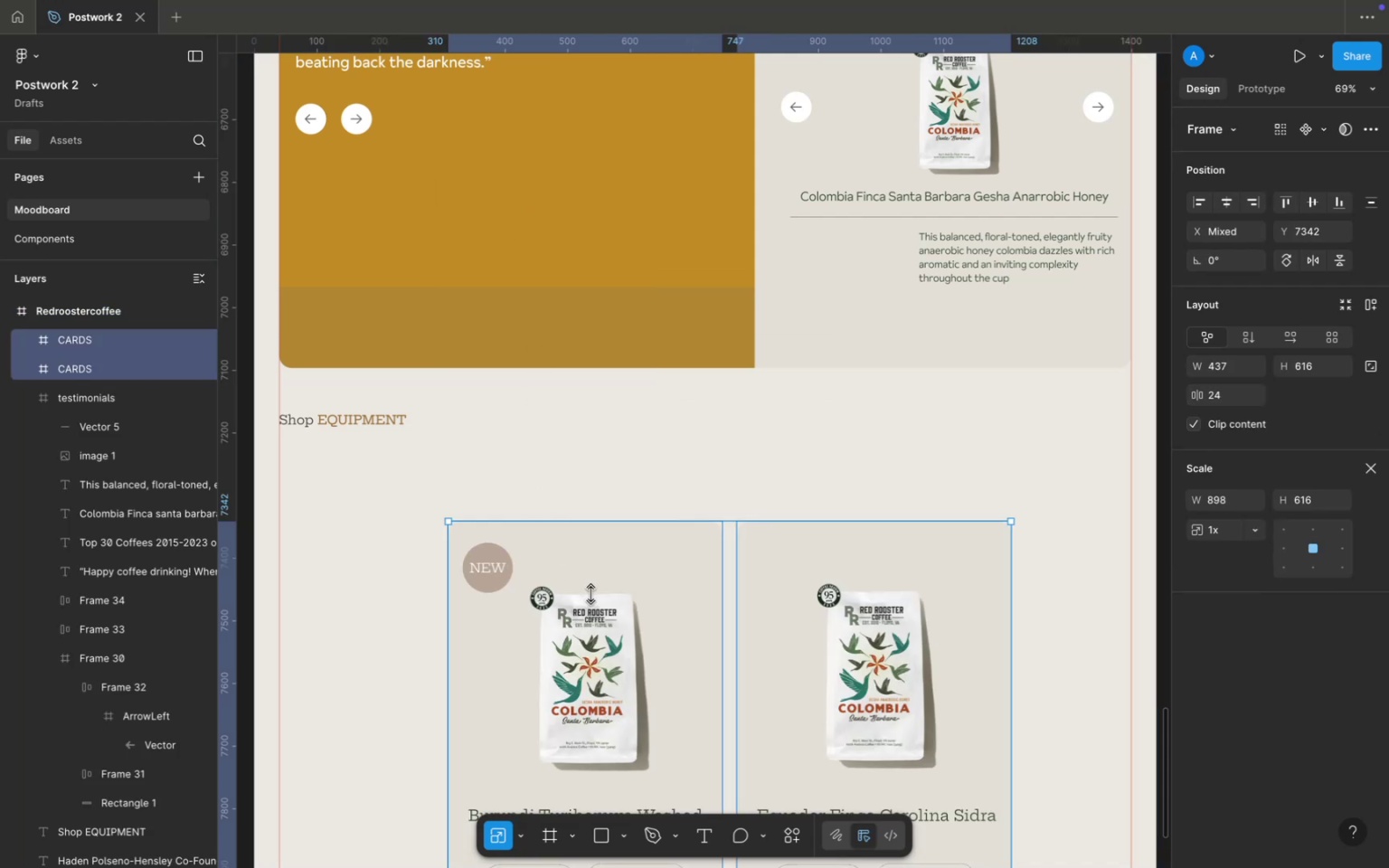 
left_click_drag(start_coordinate=[621, 600], to_coordinate=[449, 528])
 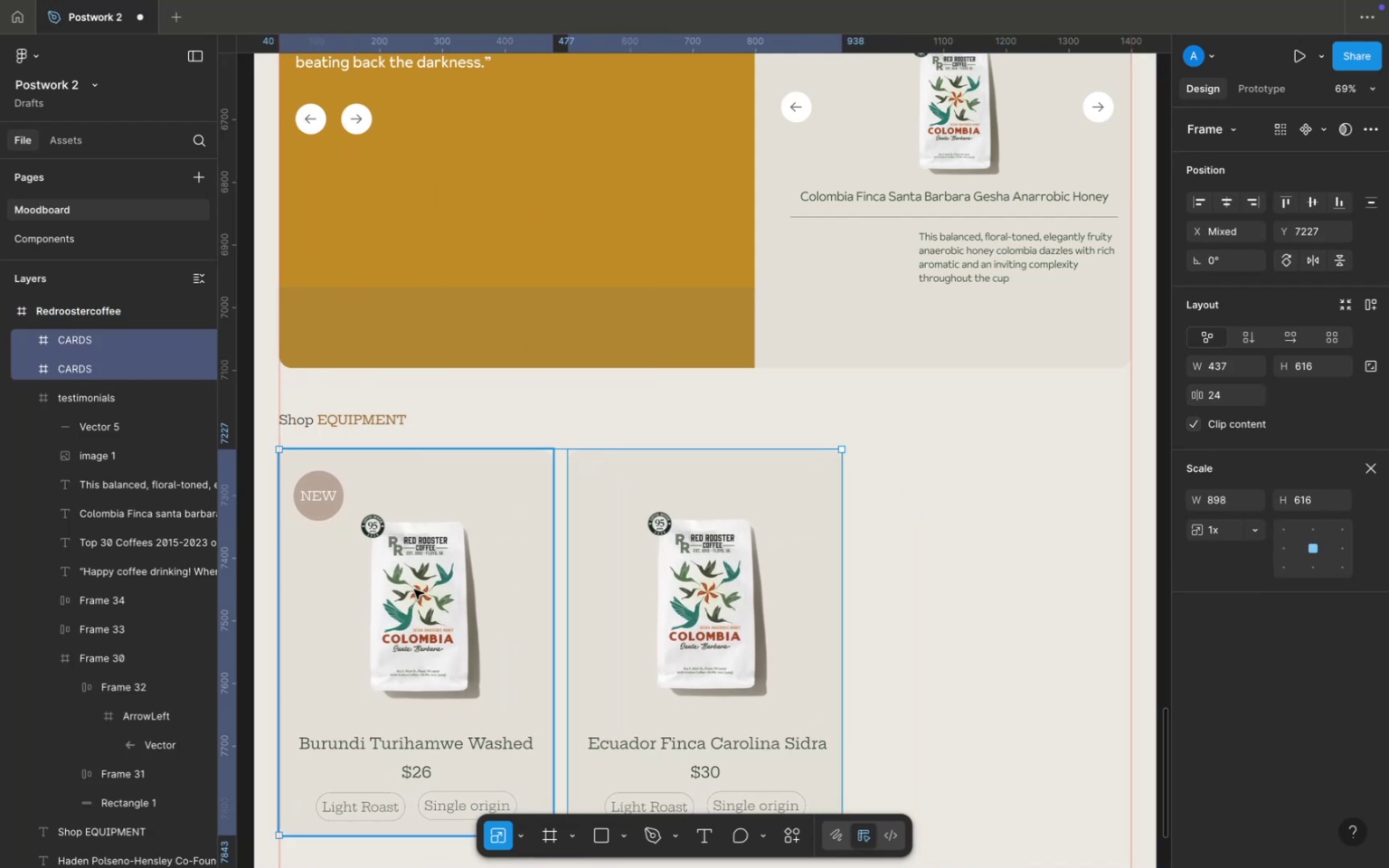 
left_click([414, 590])
 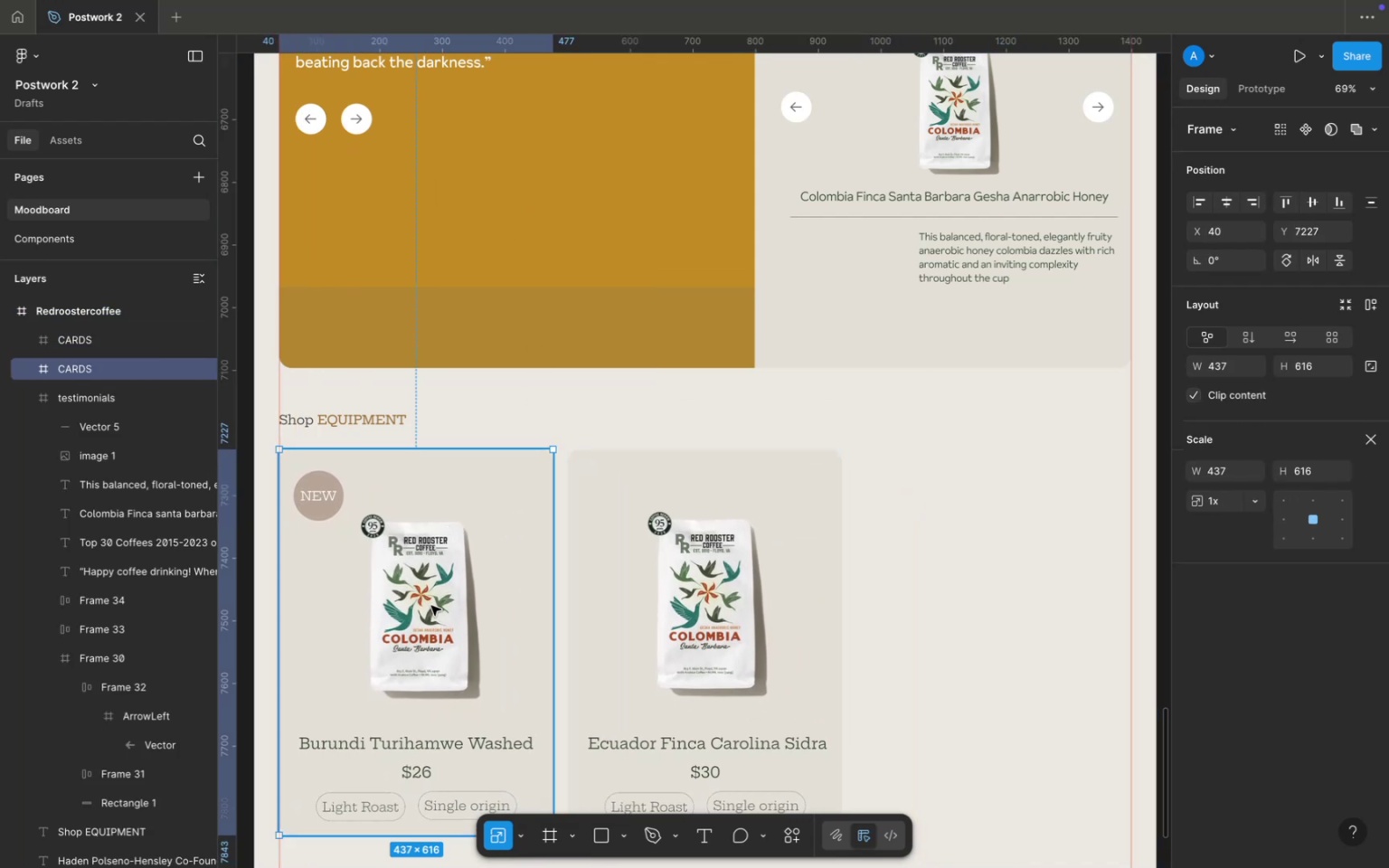 
scroll: coordinate [431, 606], scroll_direction: down, amount: 4.0
 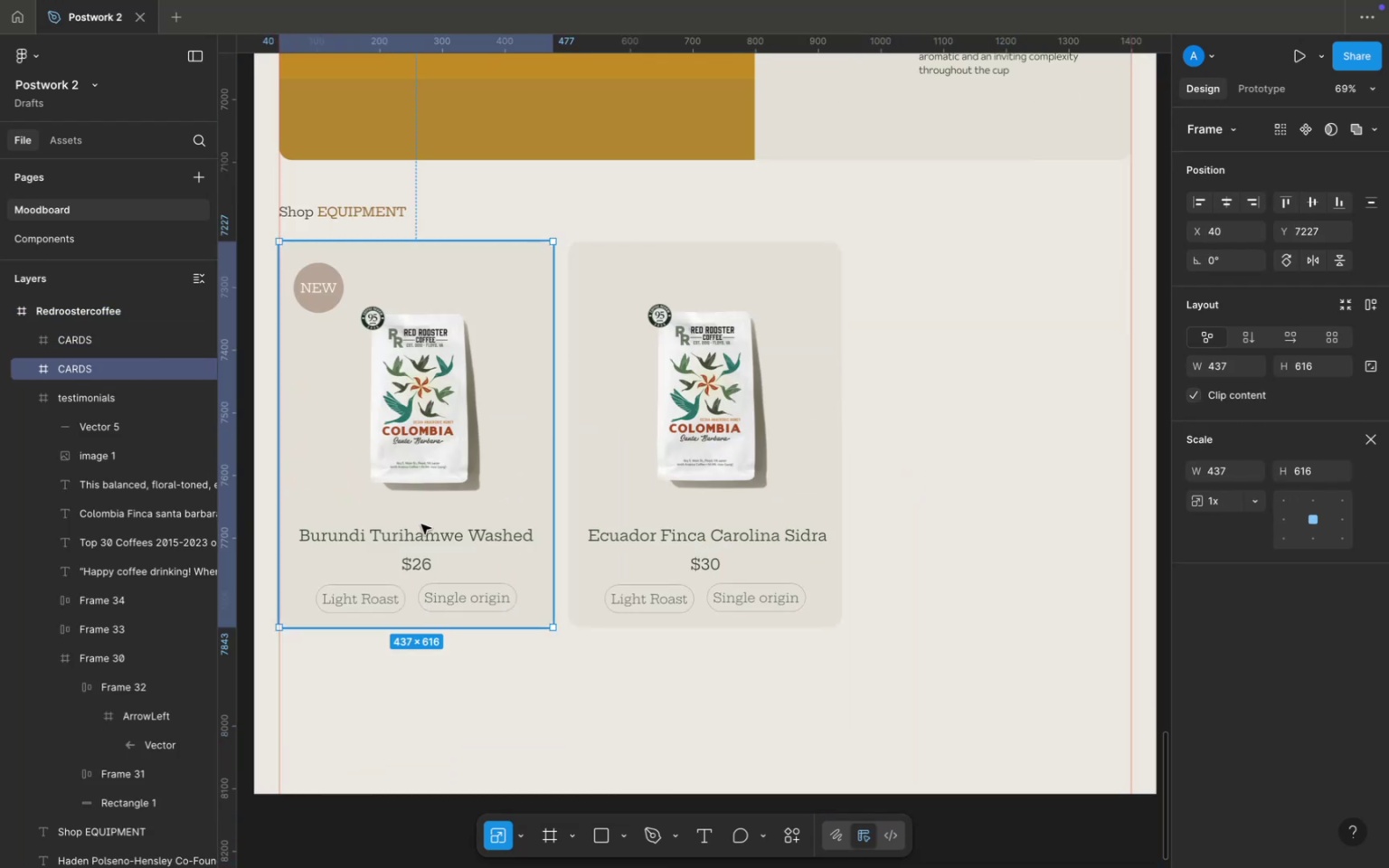 
double_click([421, 524])
 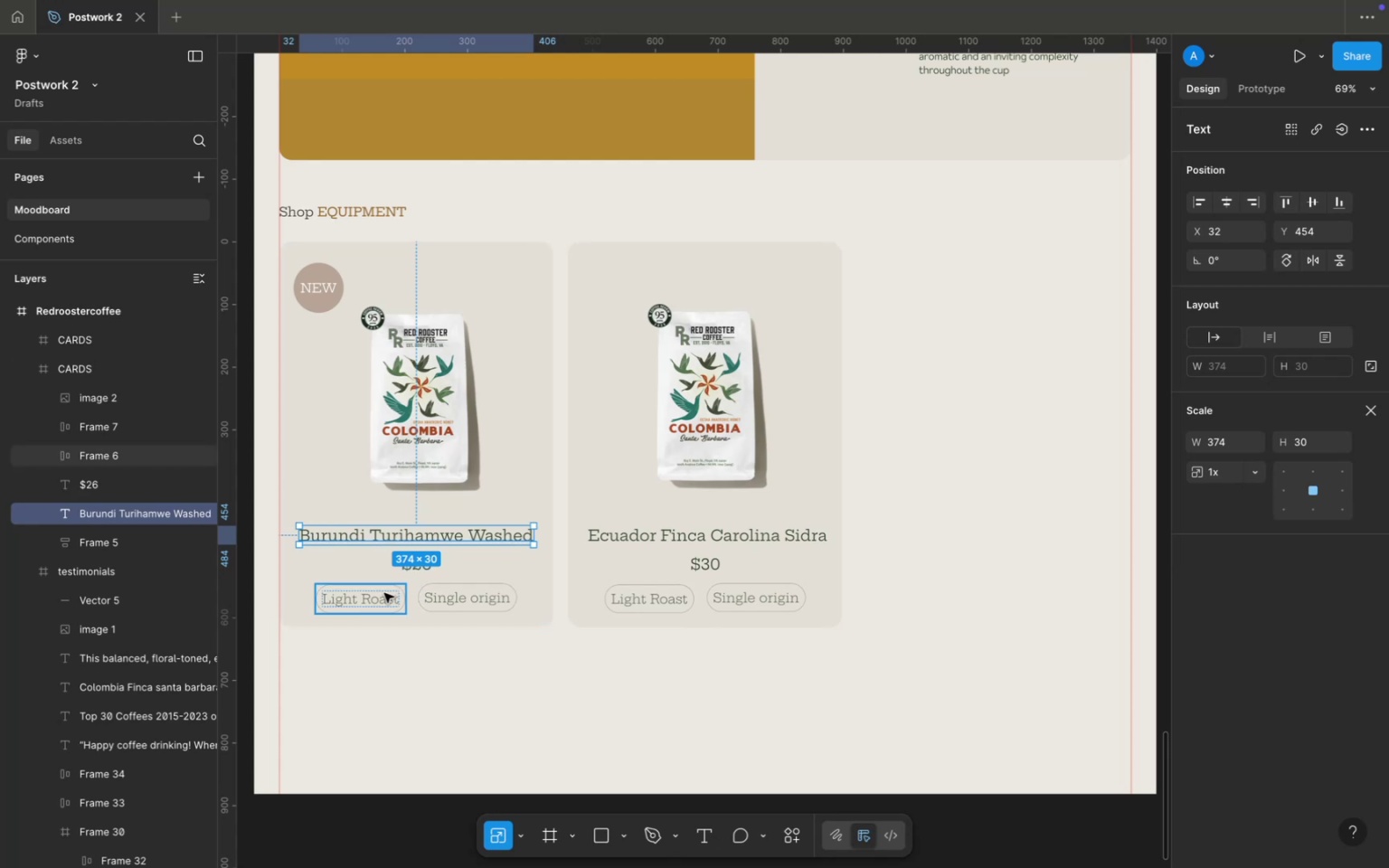 
left_click([383, 593])
 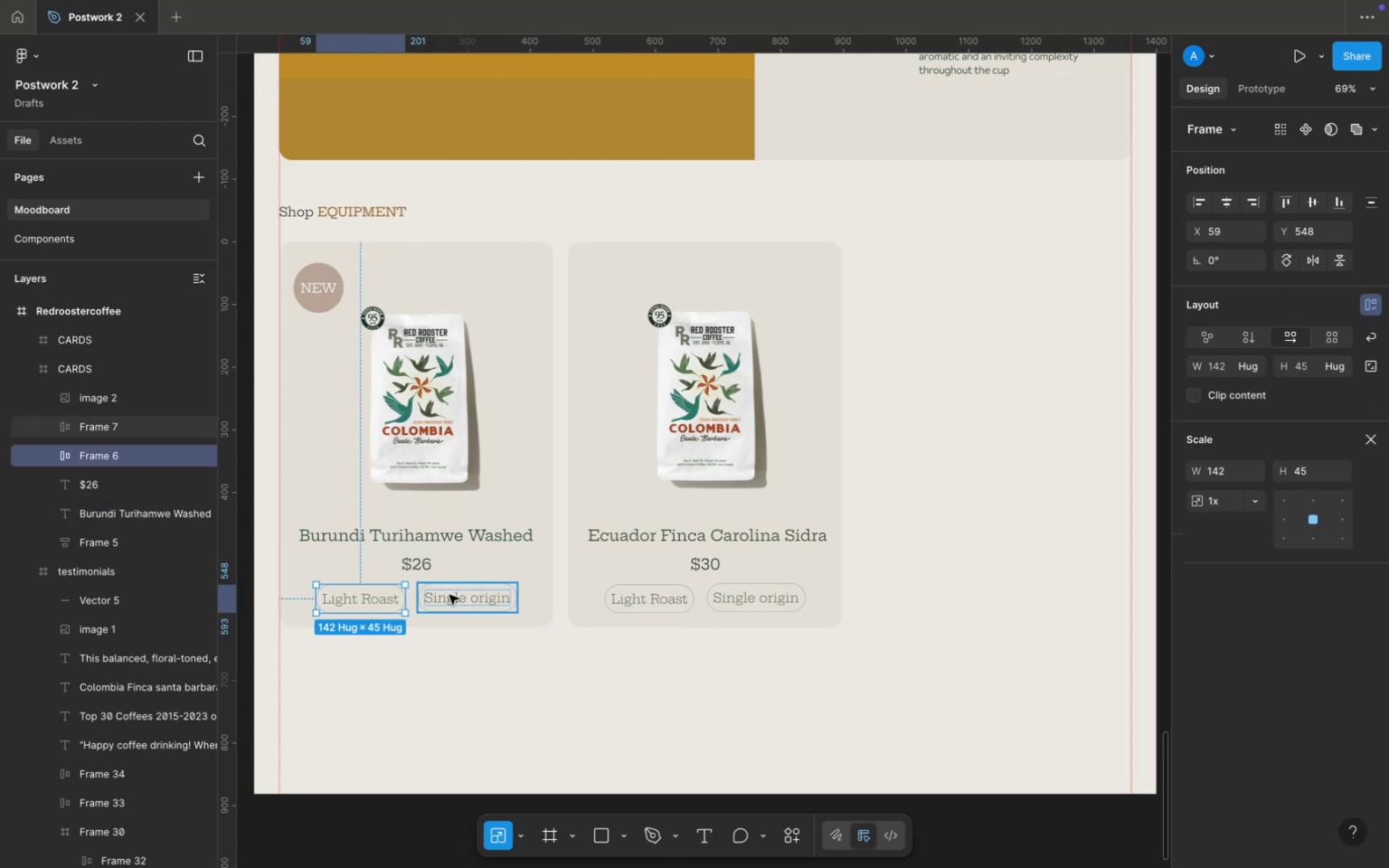 
hold_key(key=ShiftLeft, duration=0.51)
left_click([449, 595])
 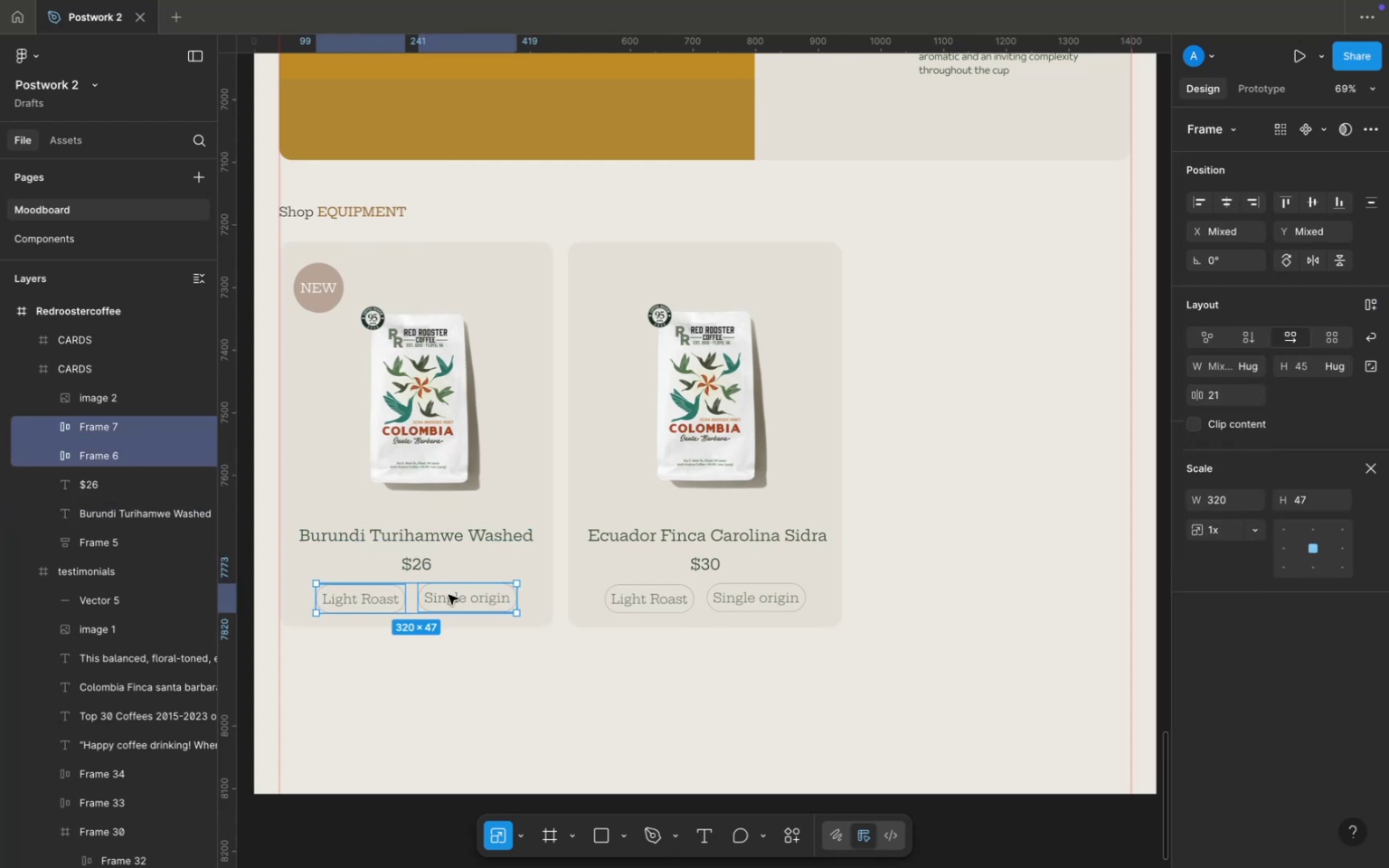 
key(Backspace)
 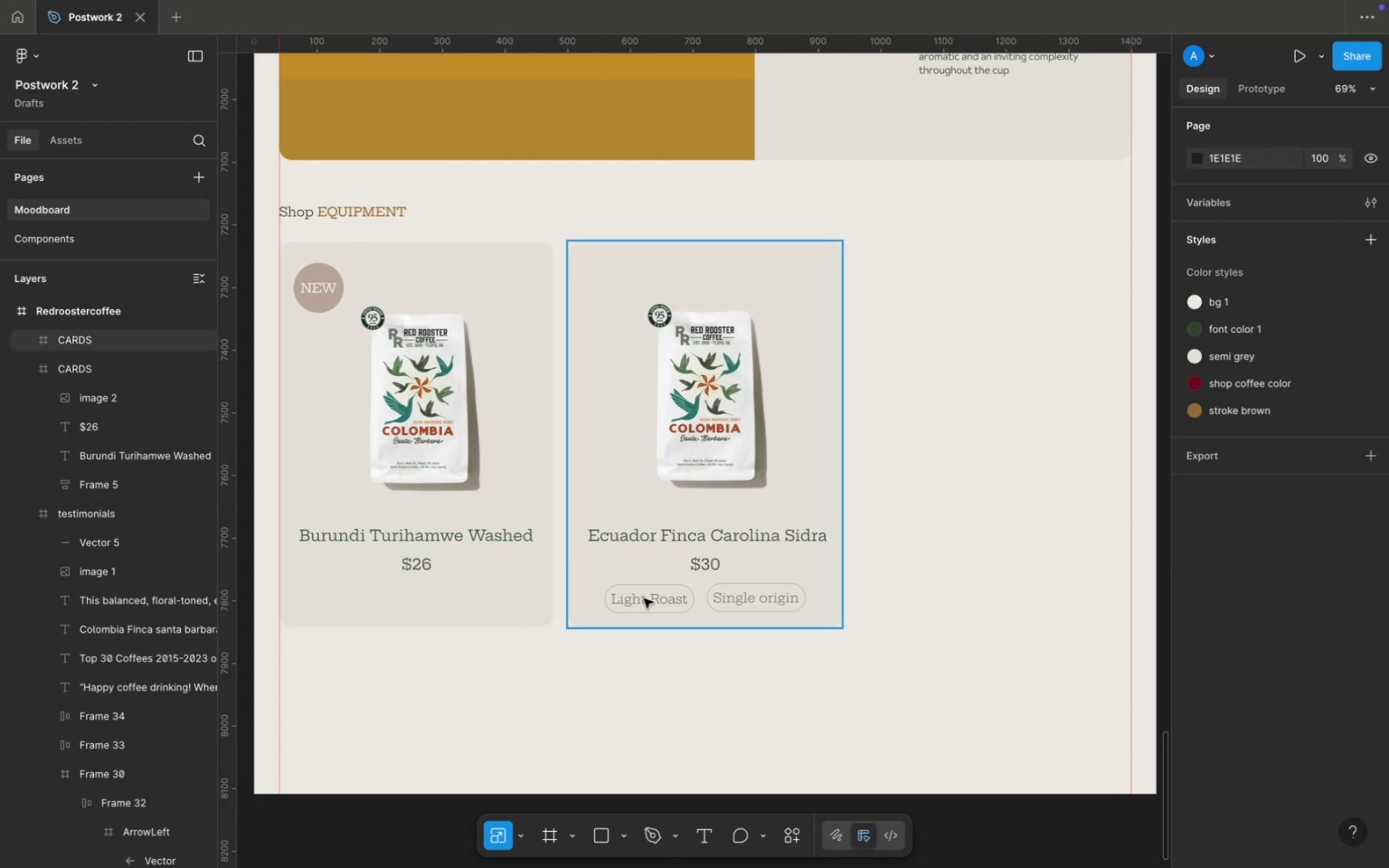 
left_click([644, 599])
 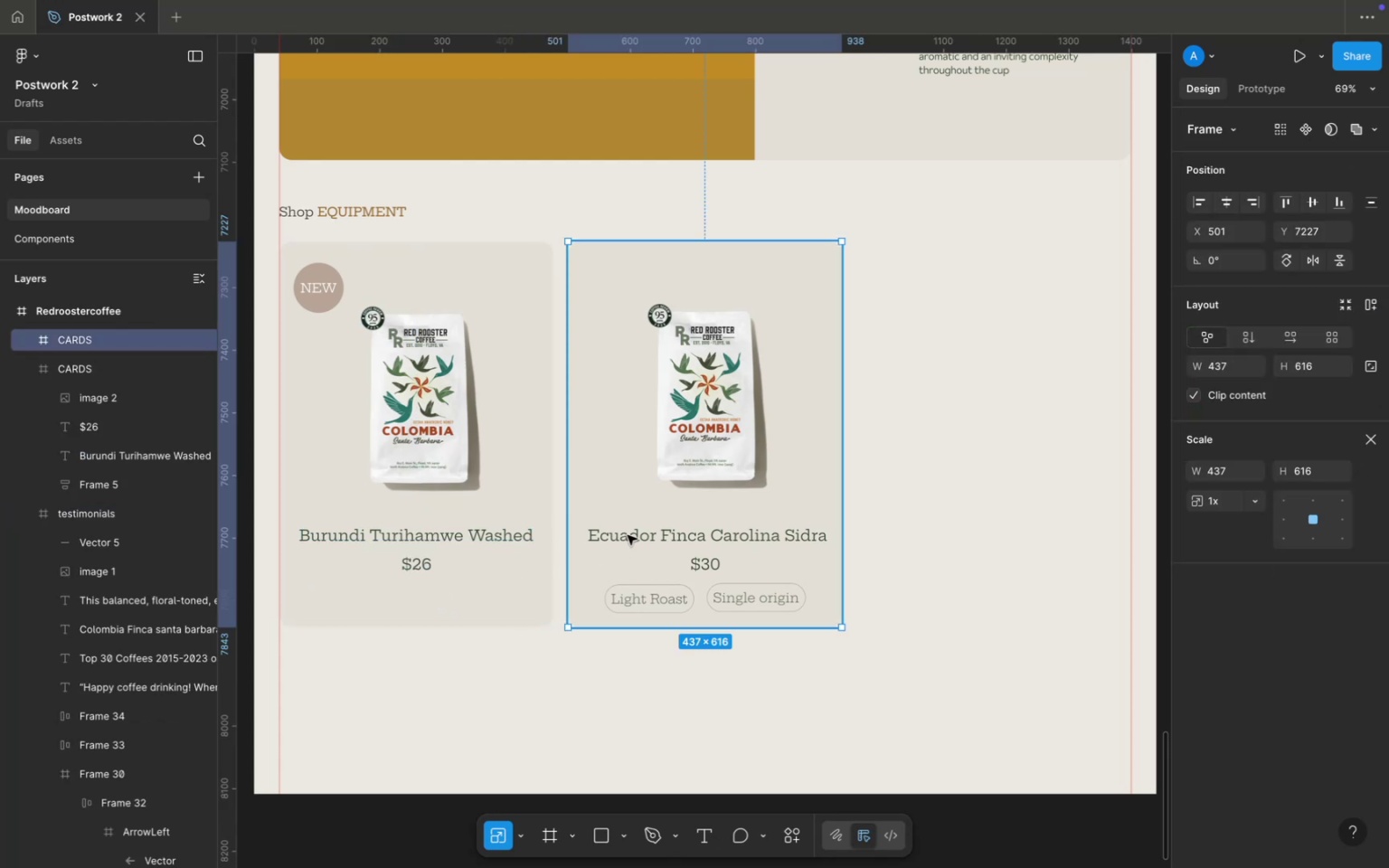 
key(Backspace)
 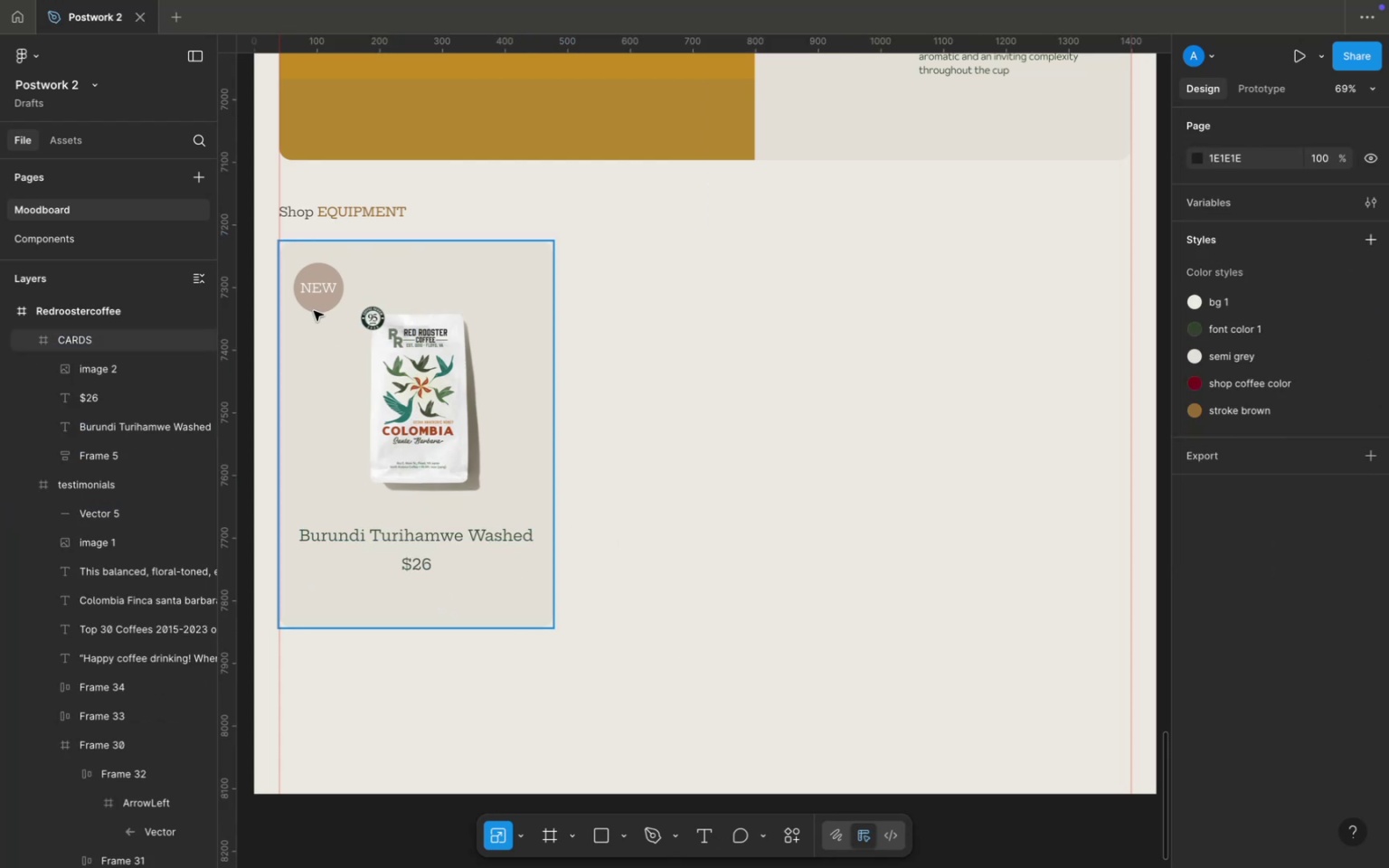 
double_click([317, 297])
 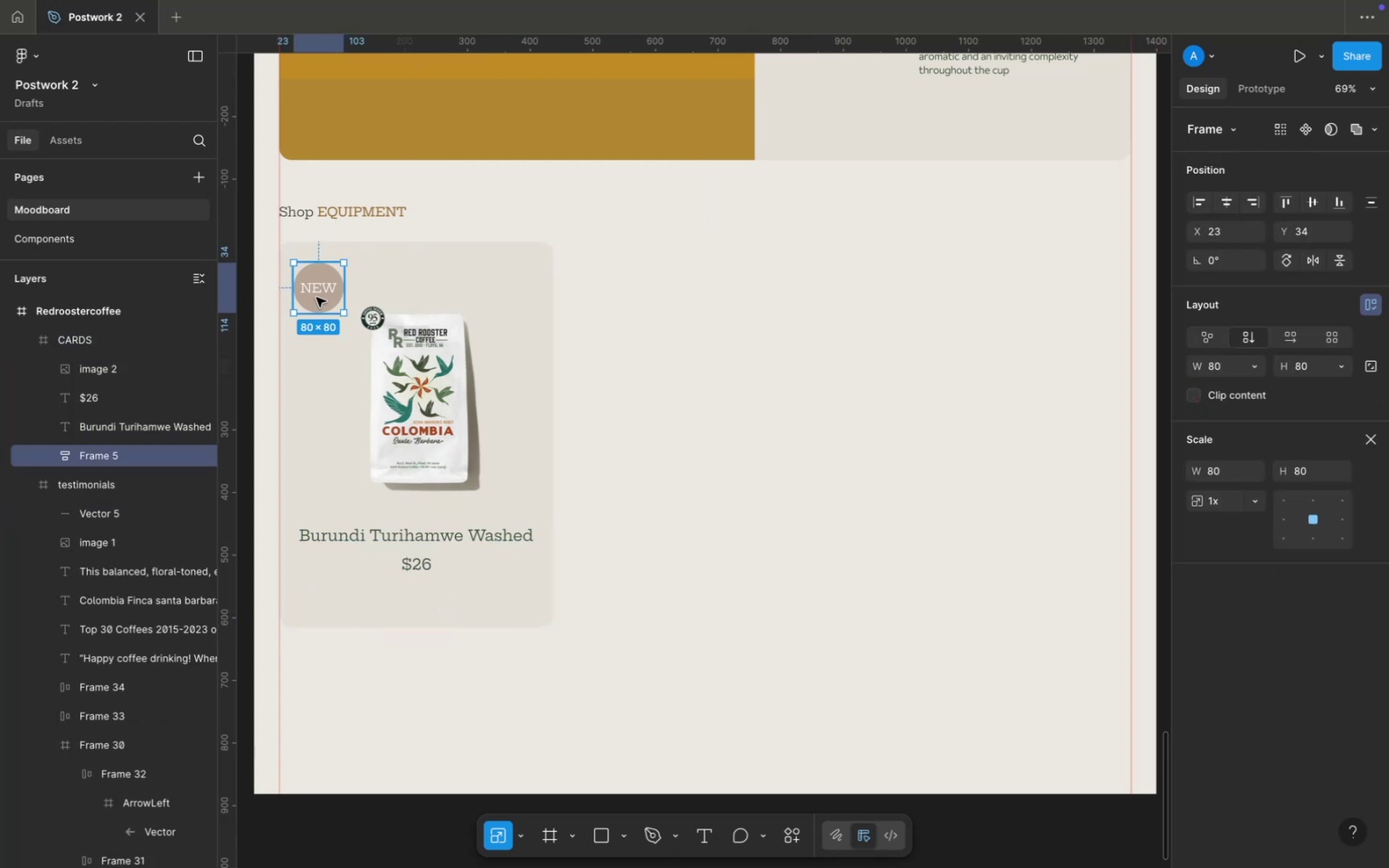 
key(Backspace)
 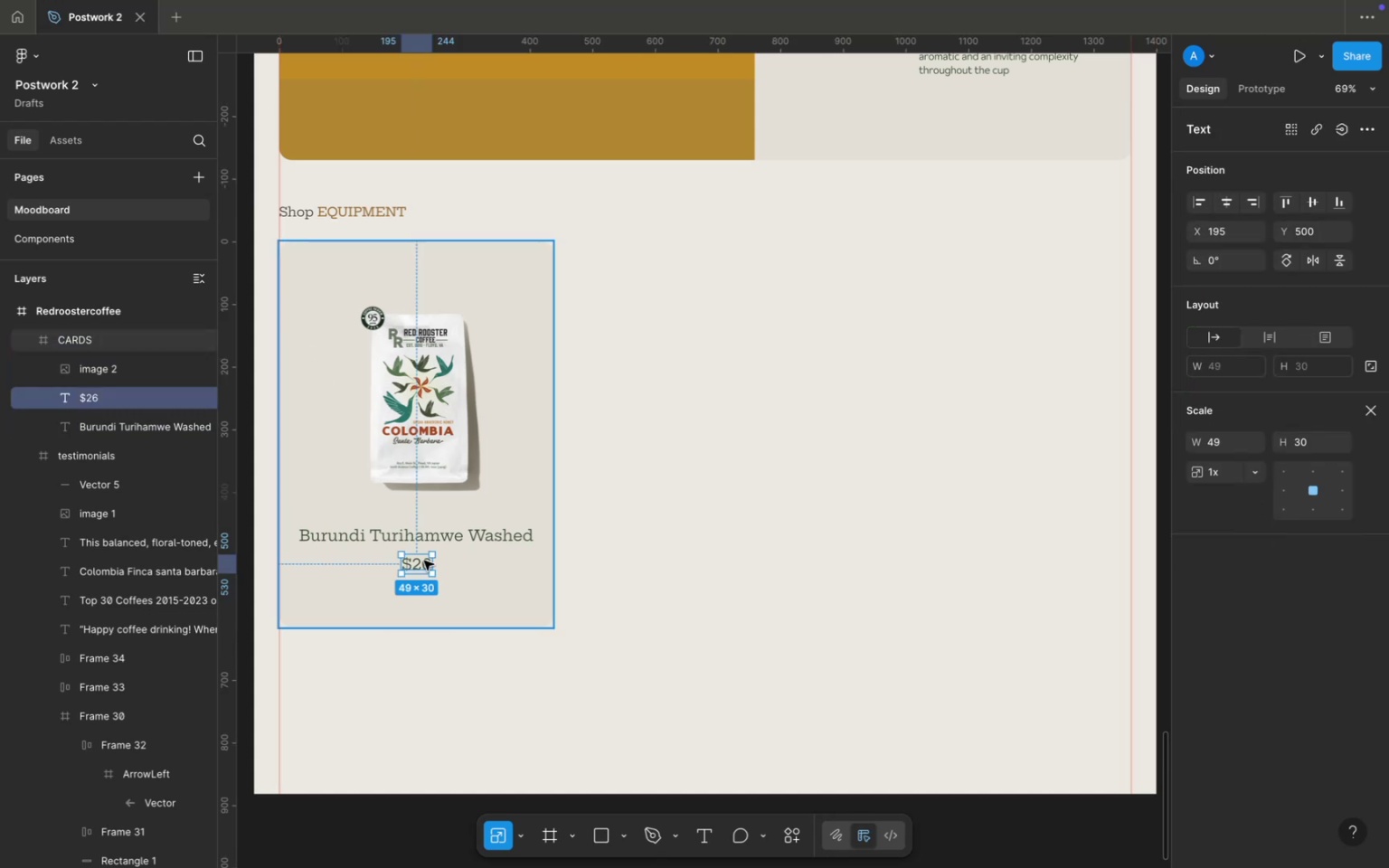 
hold_key(key=ShiftLeft, duration=0.56)
left_click([423, 535])
 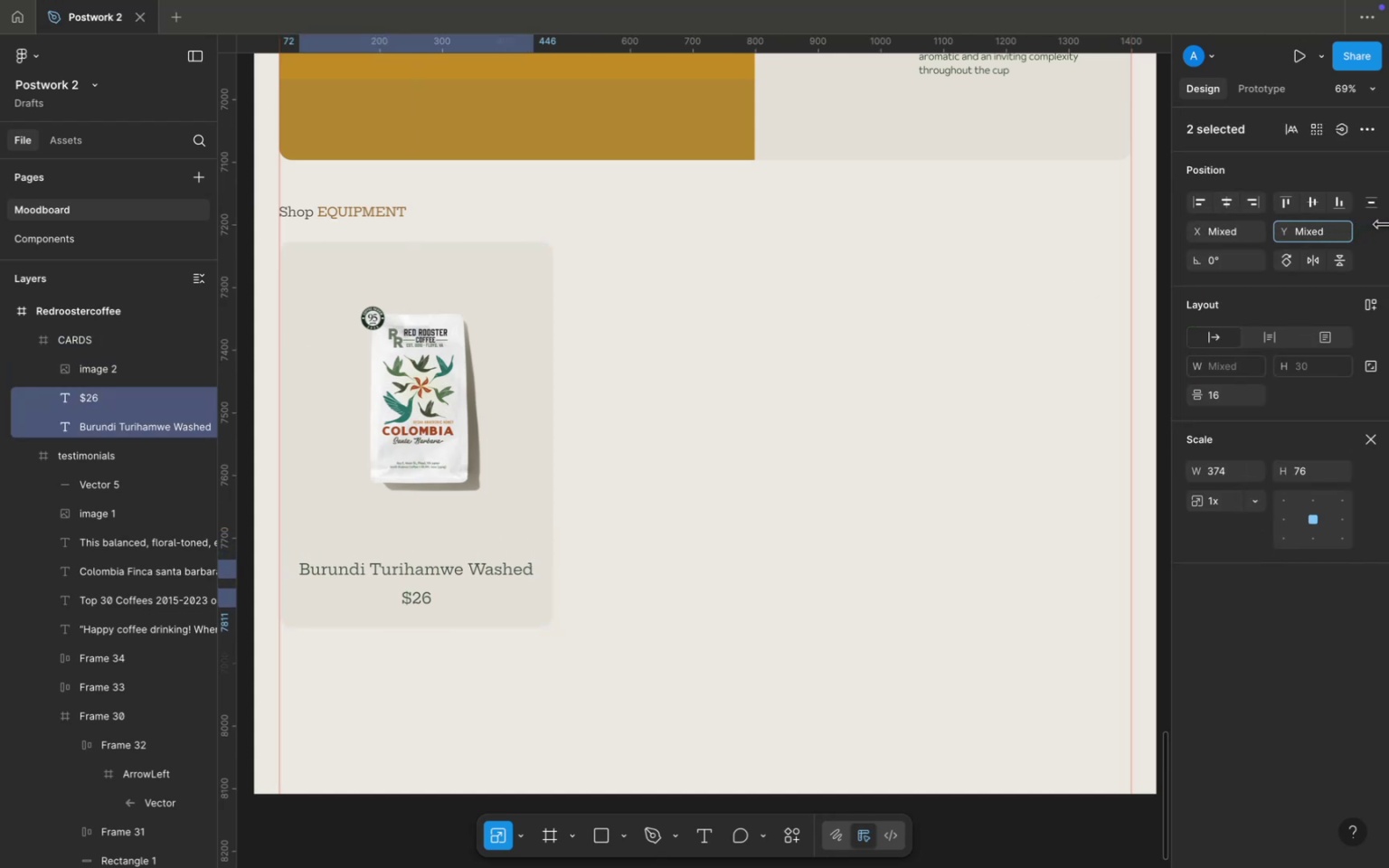 
wait(5.94)
 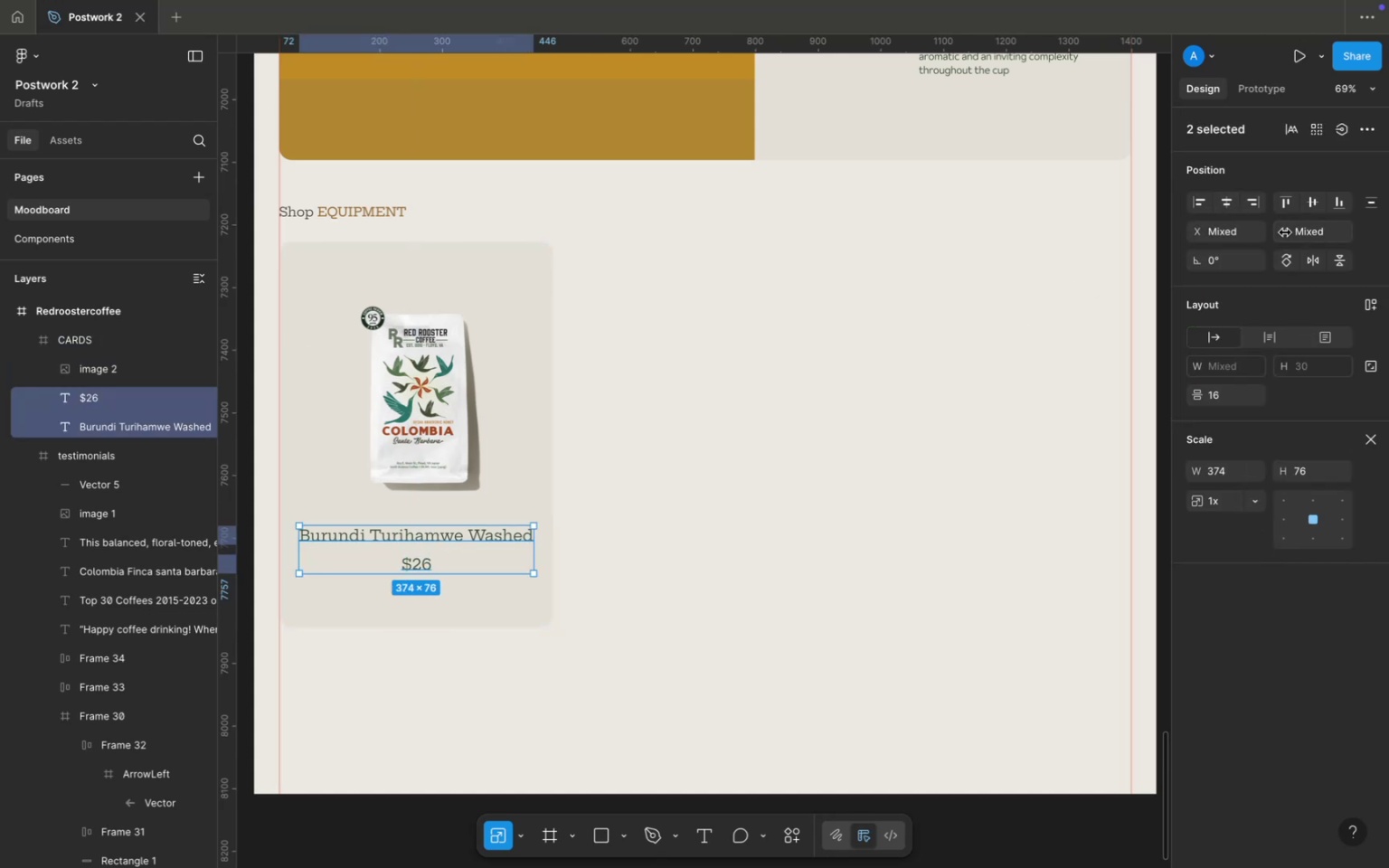 
left_click([517, 436])
 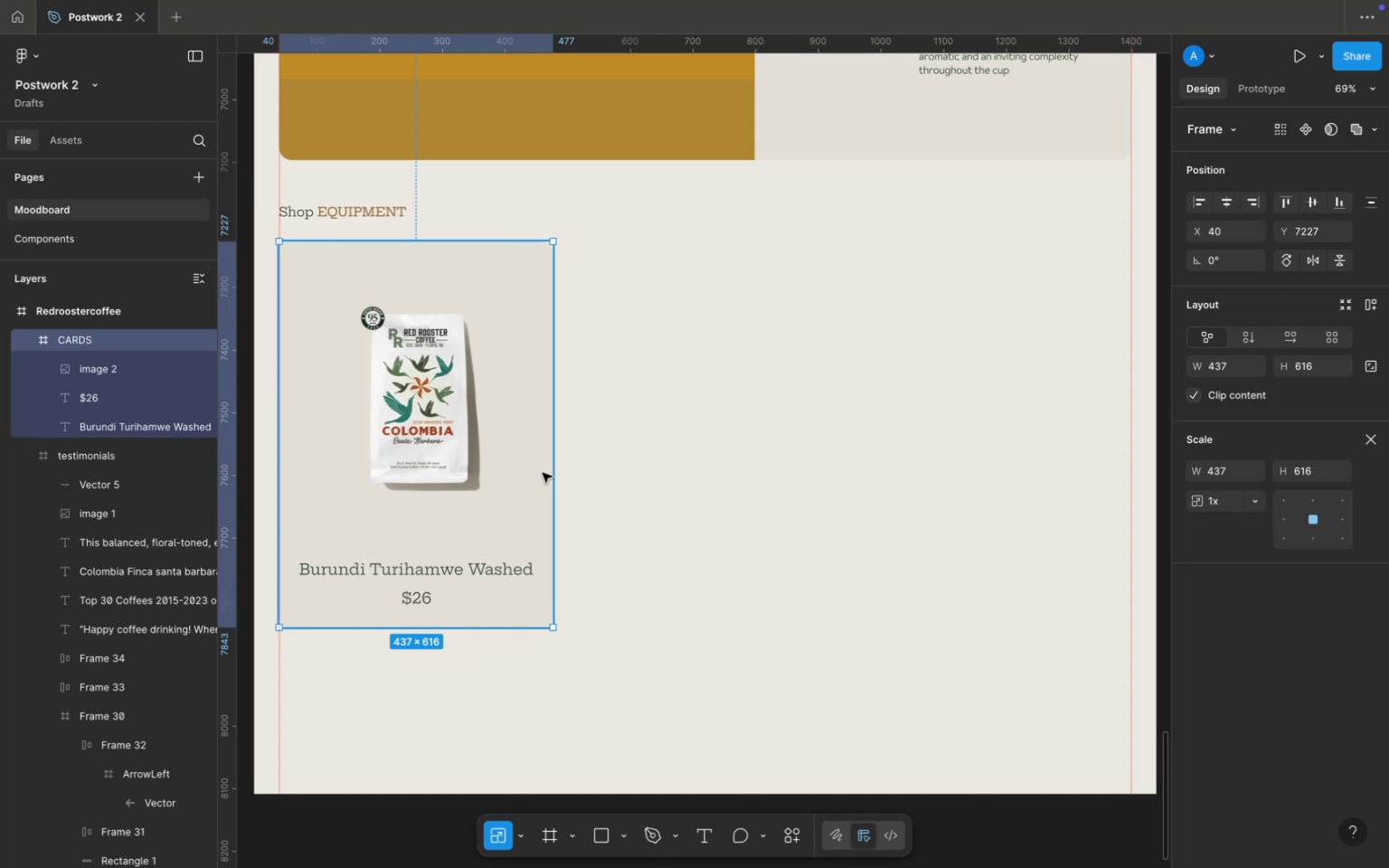 
key(Meta+D)
 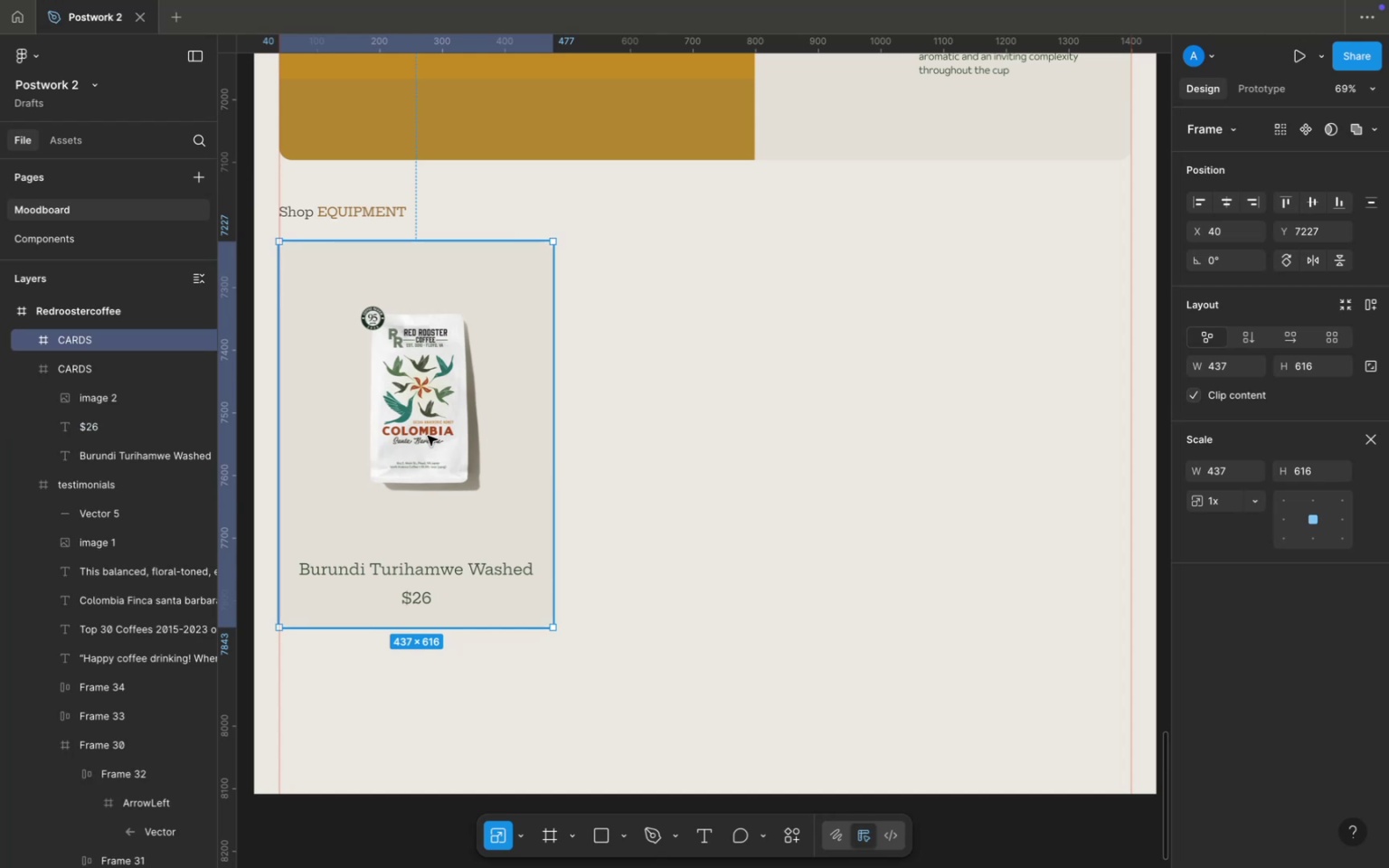 
left_click_drag(start_coordinate=[428, 436], to_coordinate=[718, 437])
 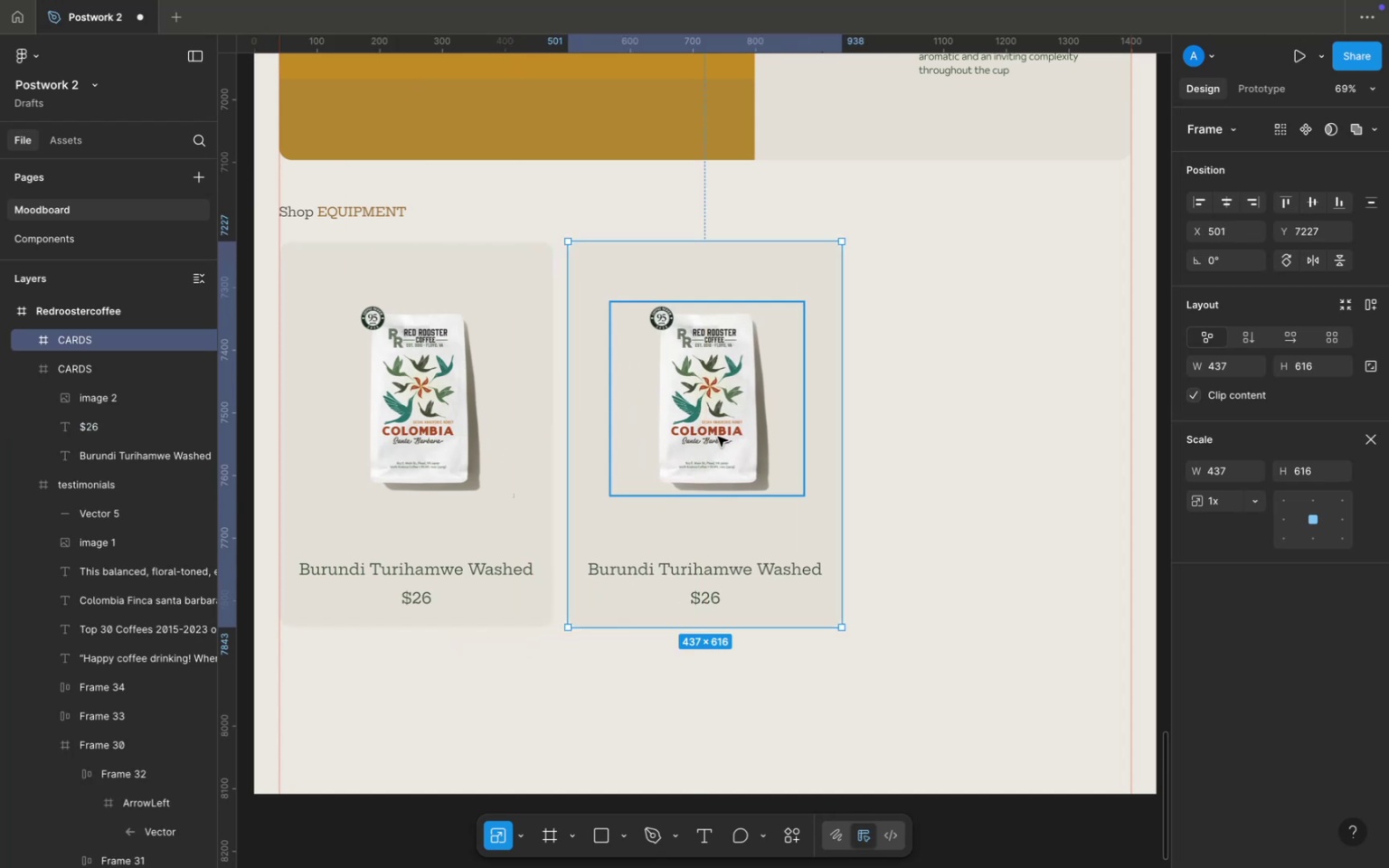 
key(Meta+D)
 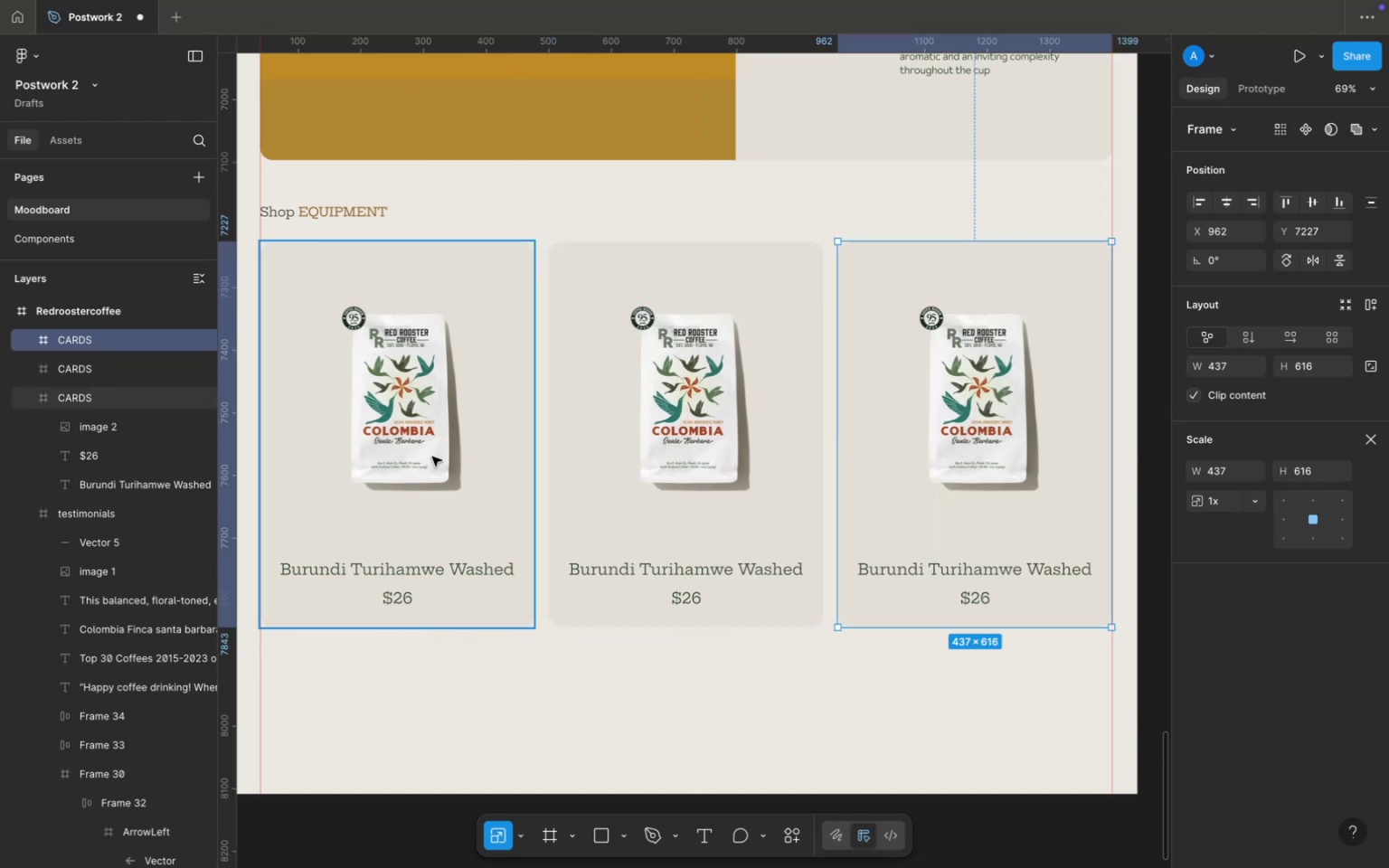 
hold_key(key=ShiftLeft, duration=0.97)
double_click([609, 474])
 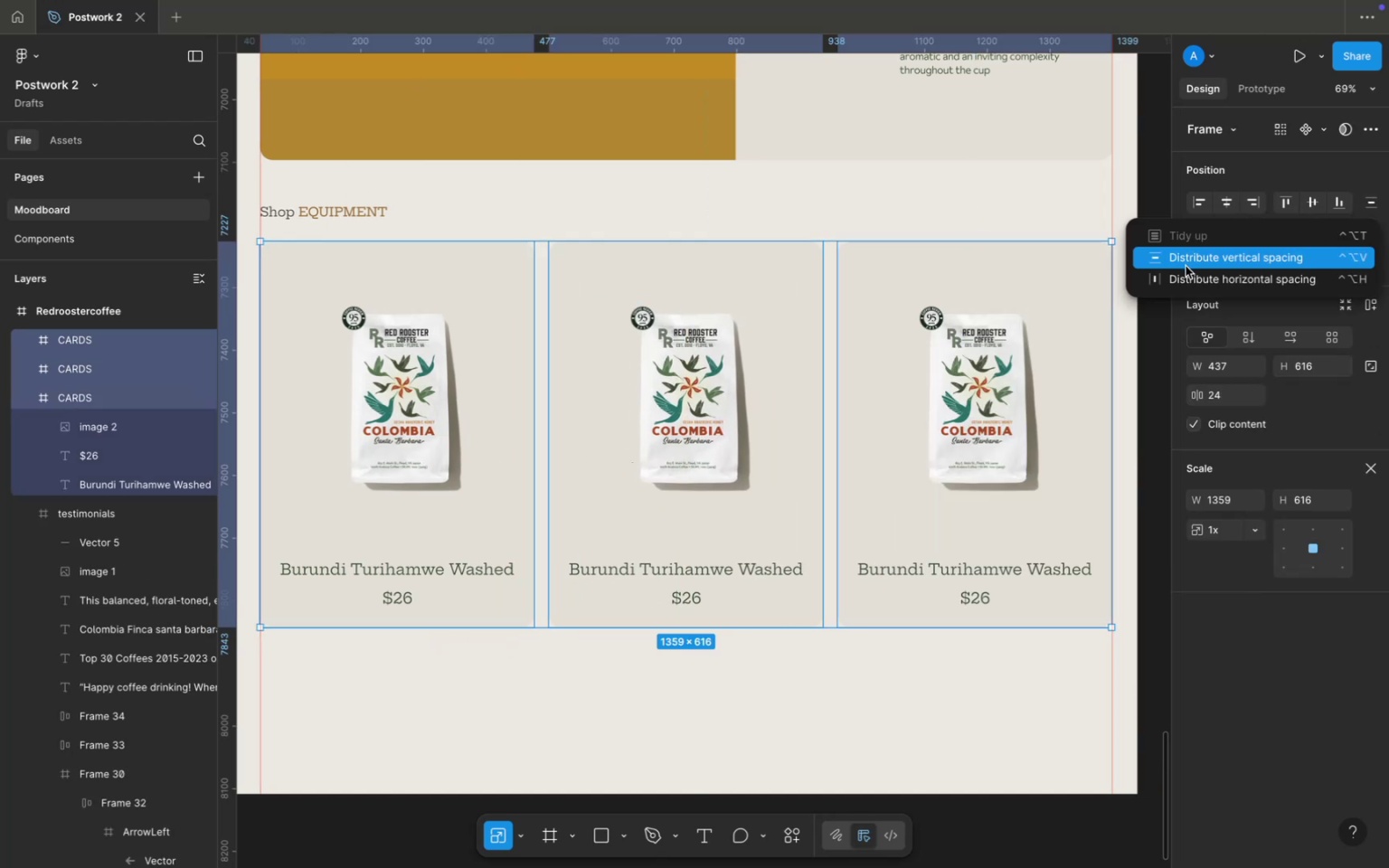 
left_click([1186, 269])
 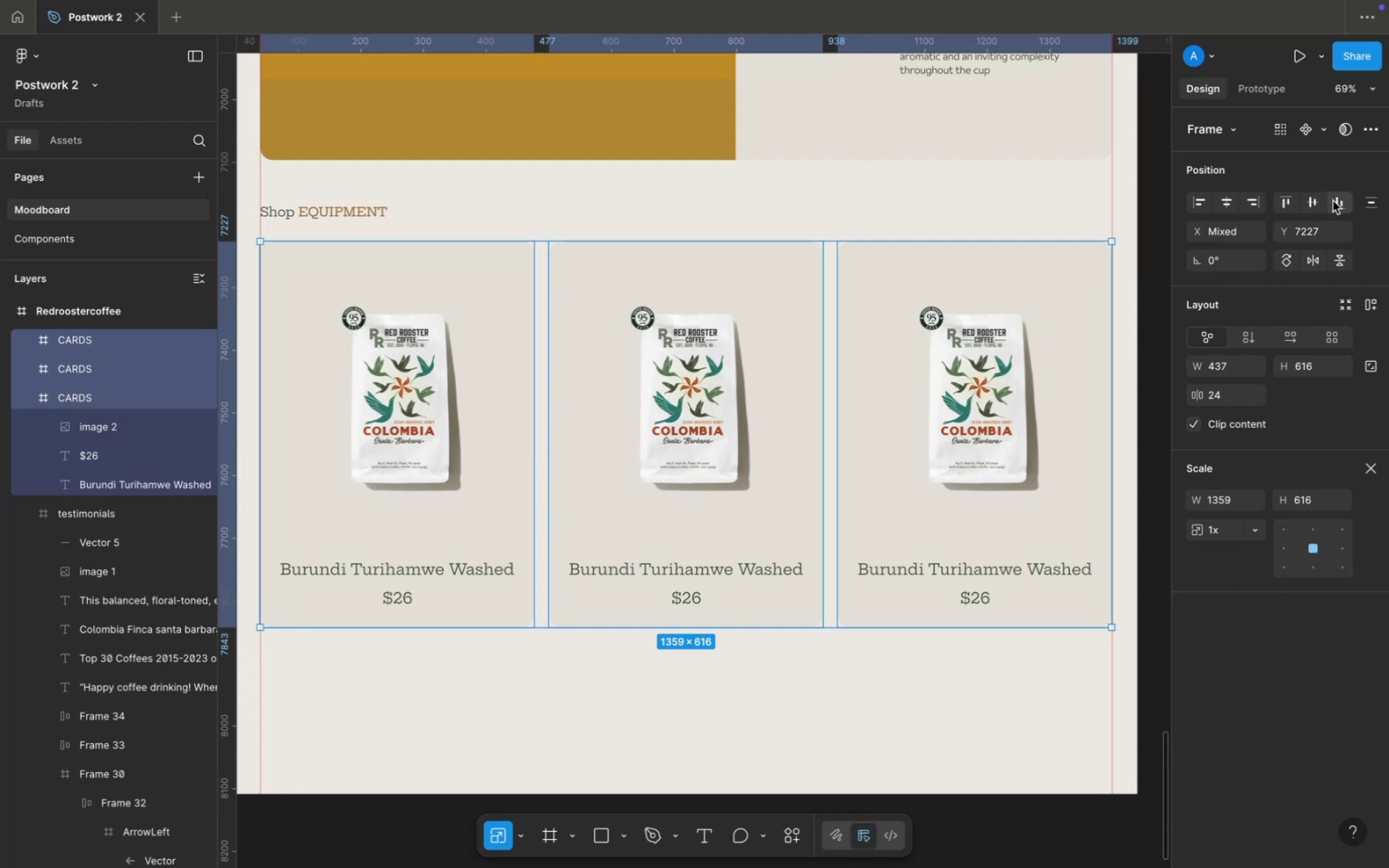 
left_click([1320, 203])
 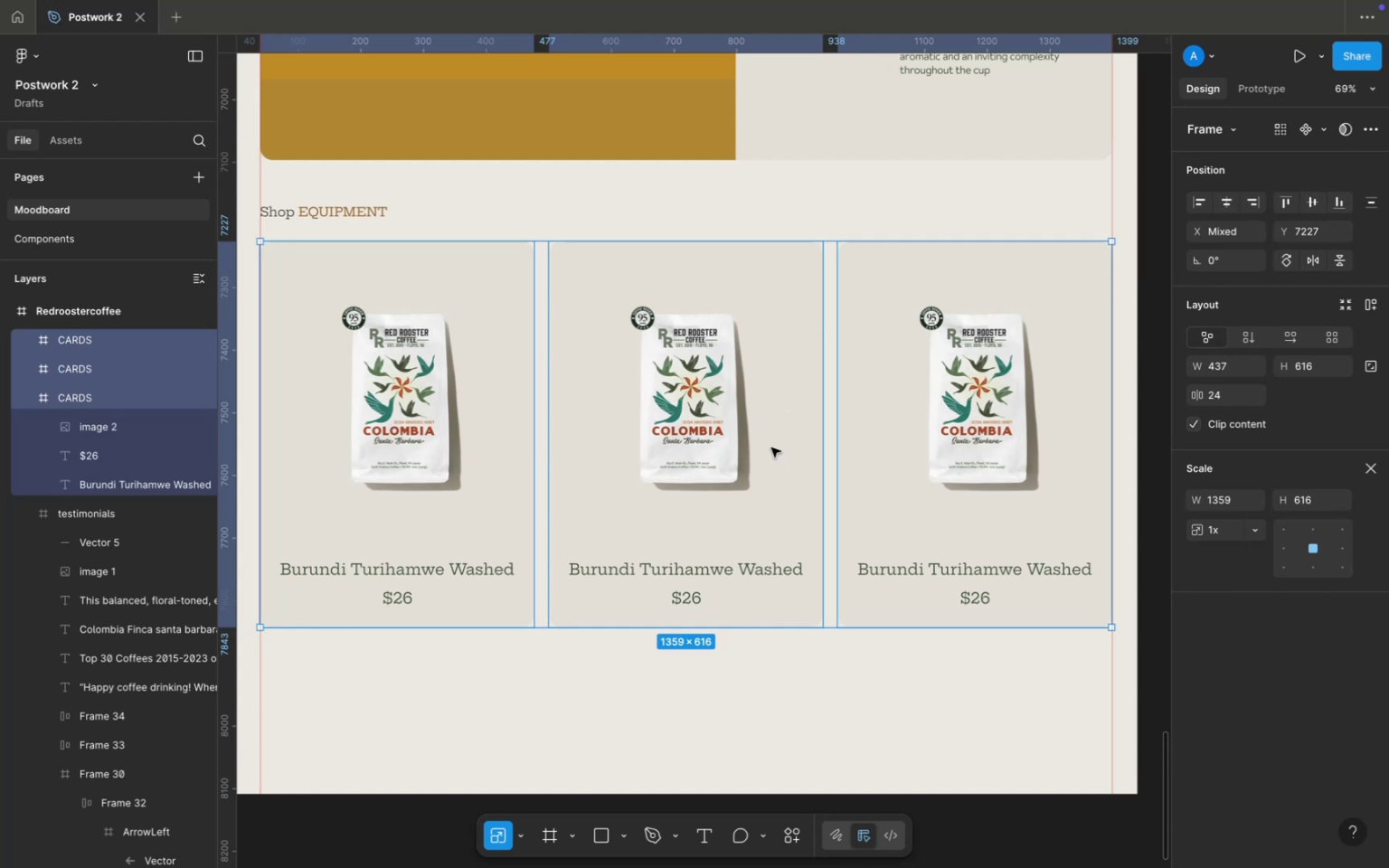 
double_click([661, 411])
 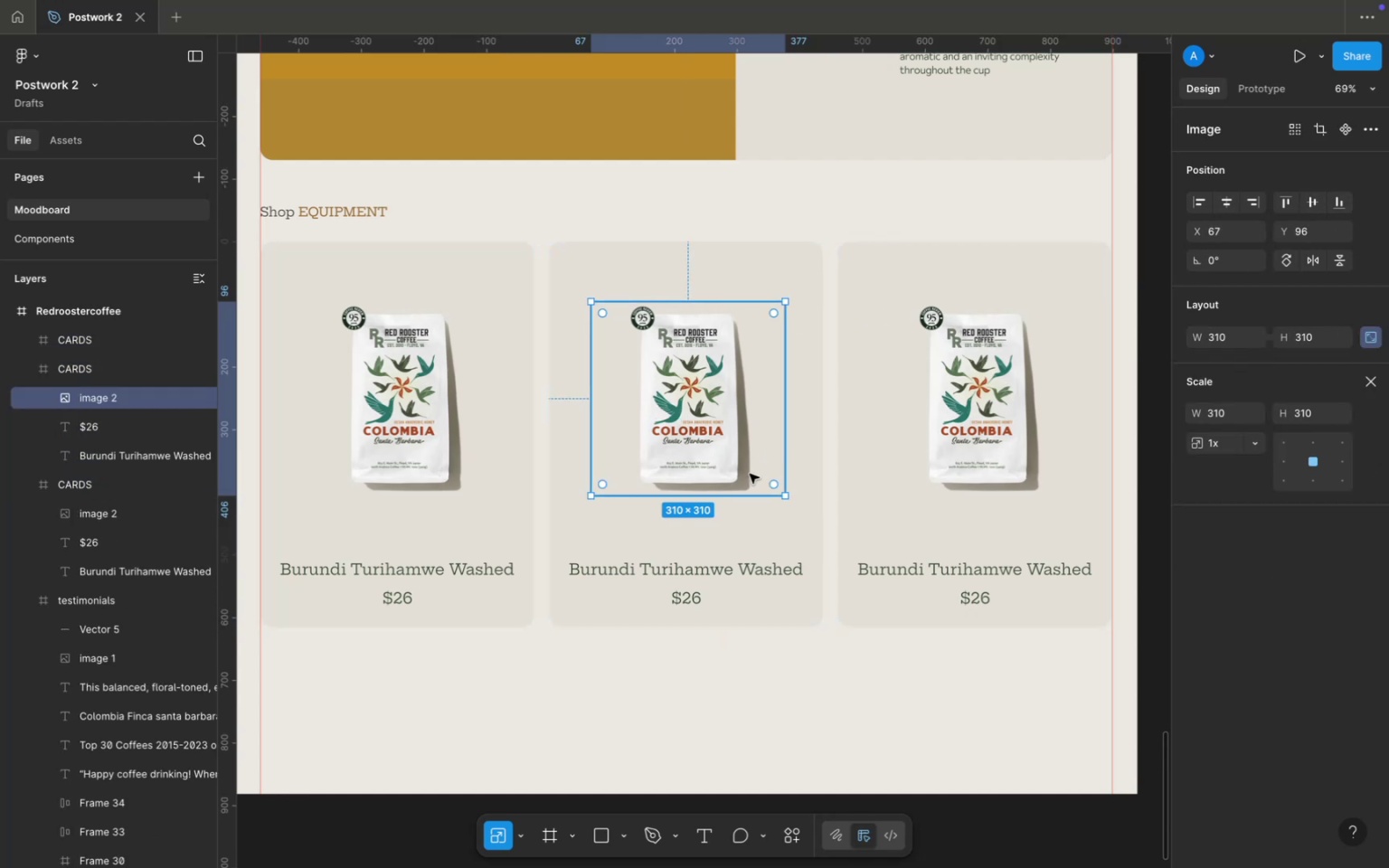 
scroll: coordinate [904, 619], scroll_direction: down, amount: 12.0
 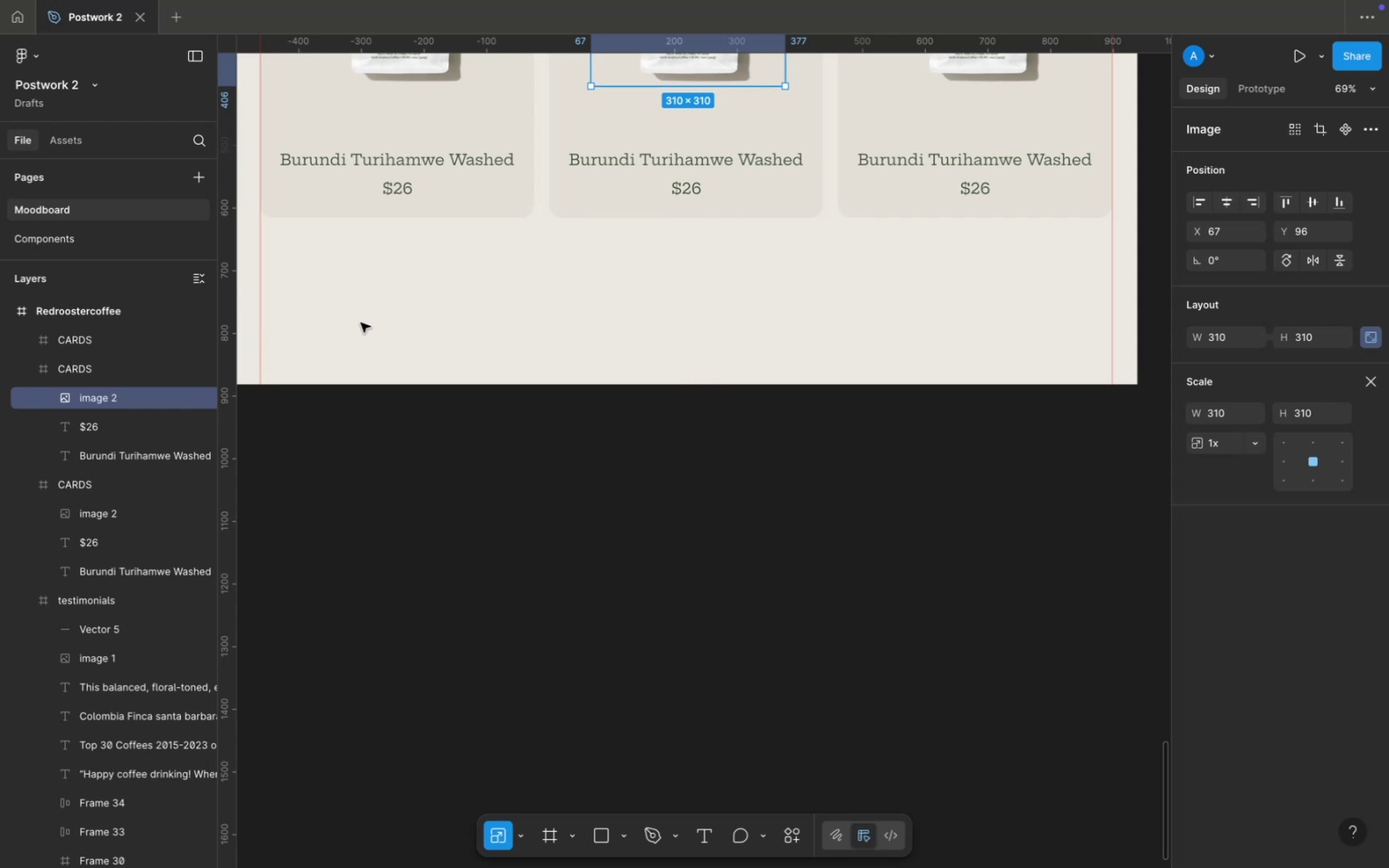 
scroll: coordinate [553, 329], scroll_direction: up, amount: 15.0
 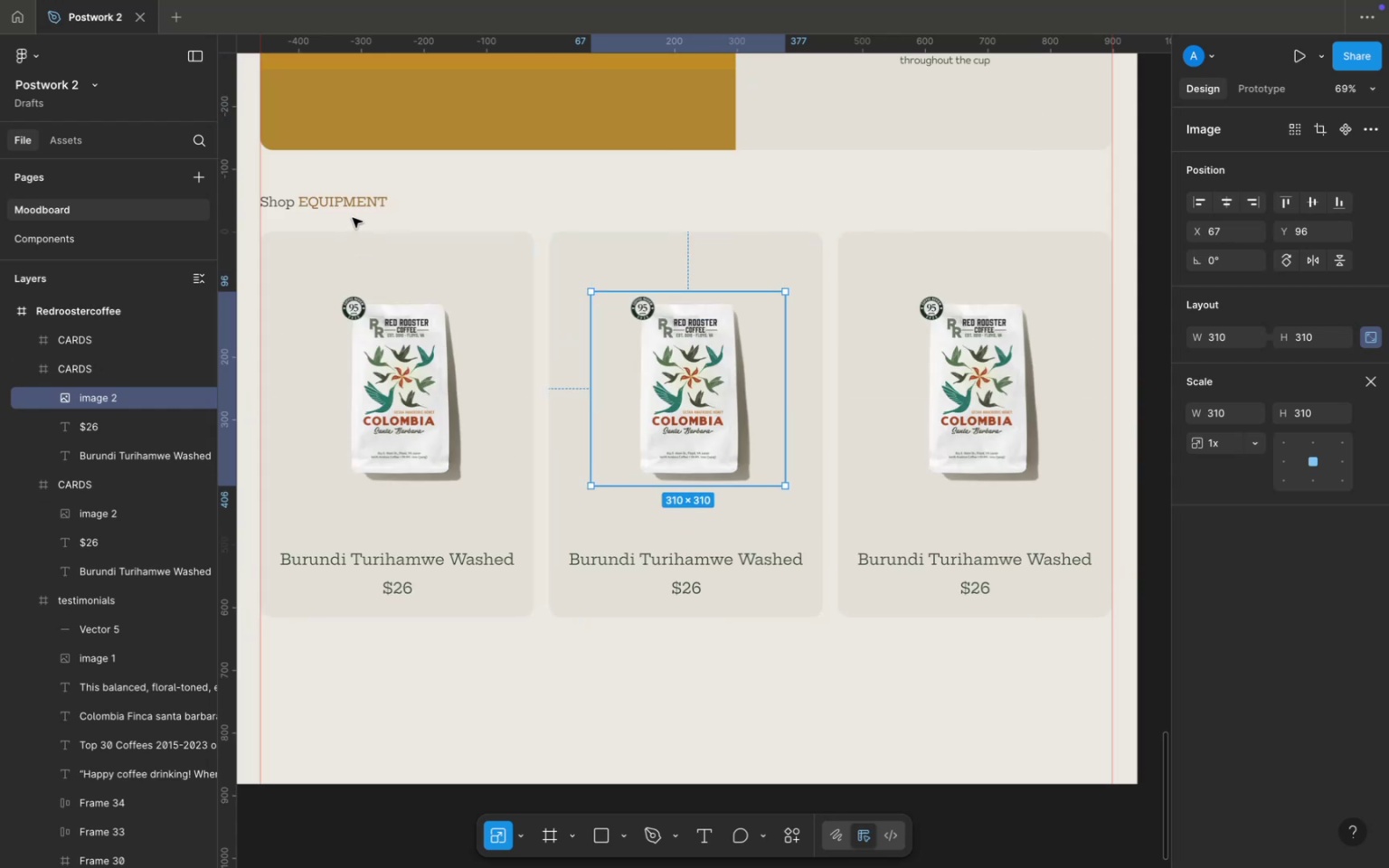 
left_click([353, 215])
 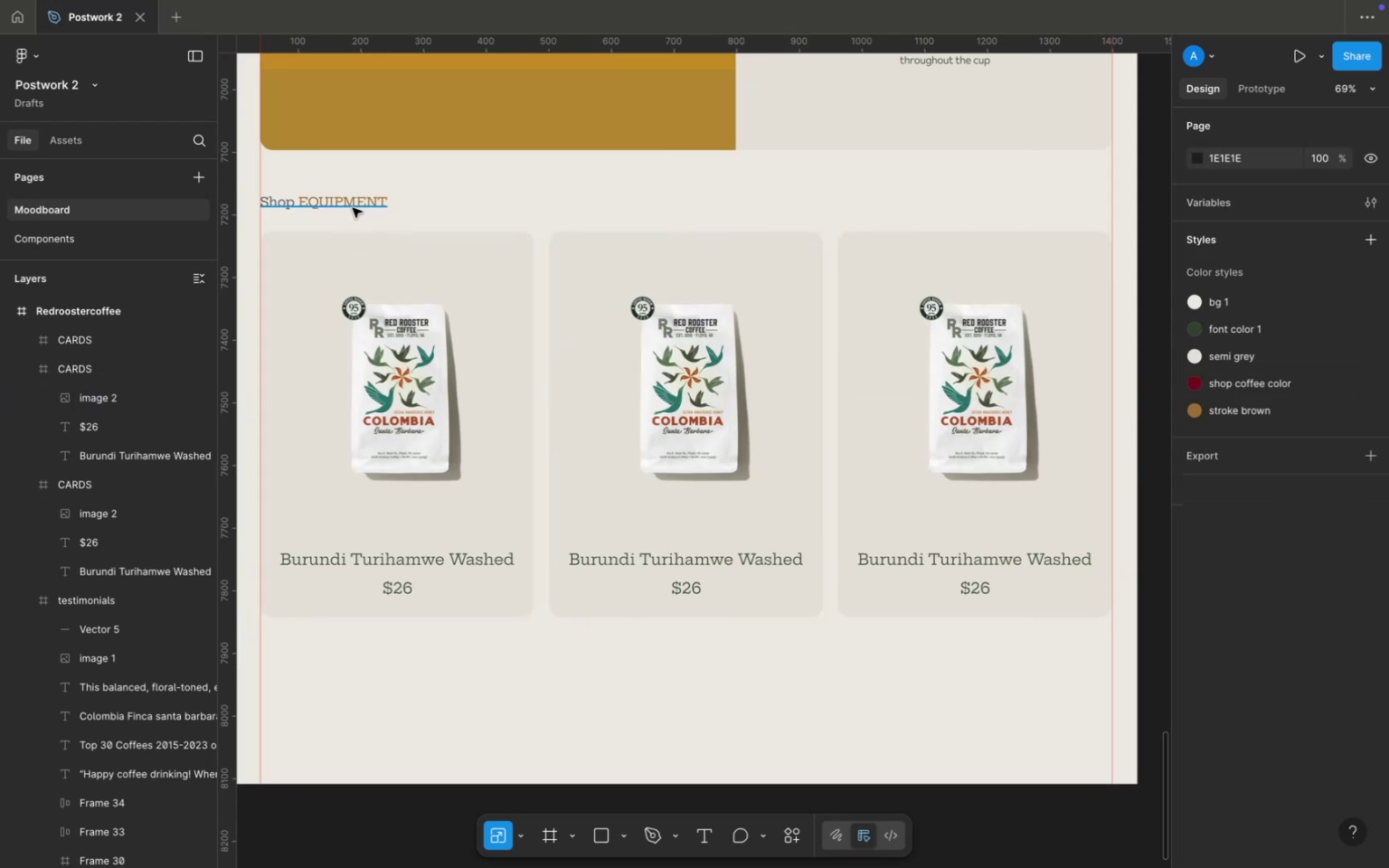 
left_click([353, 208])
 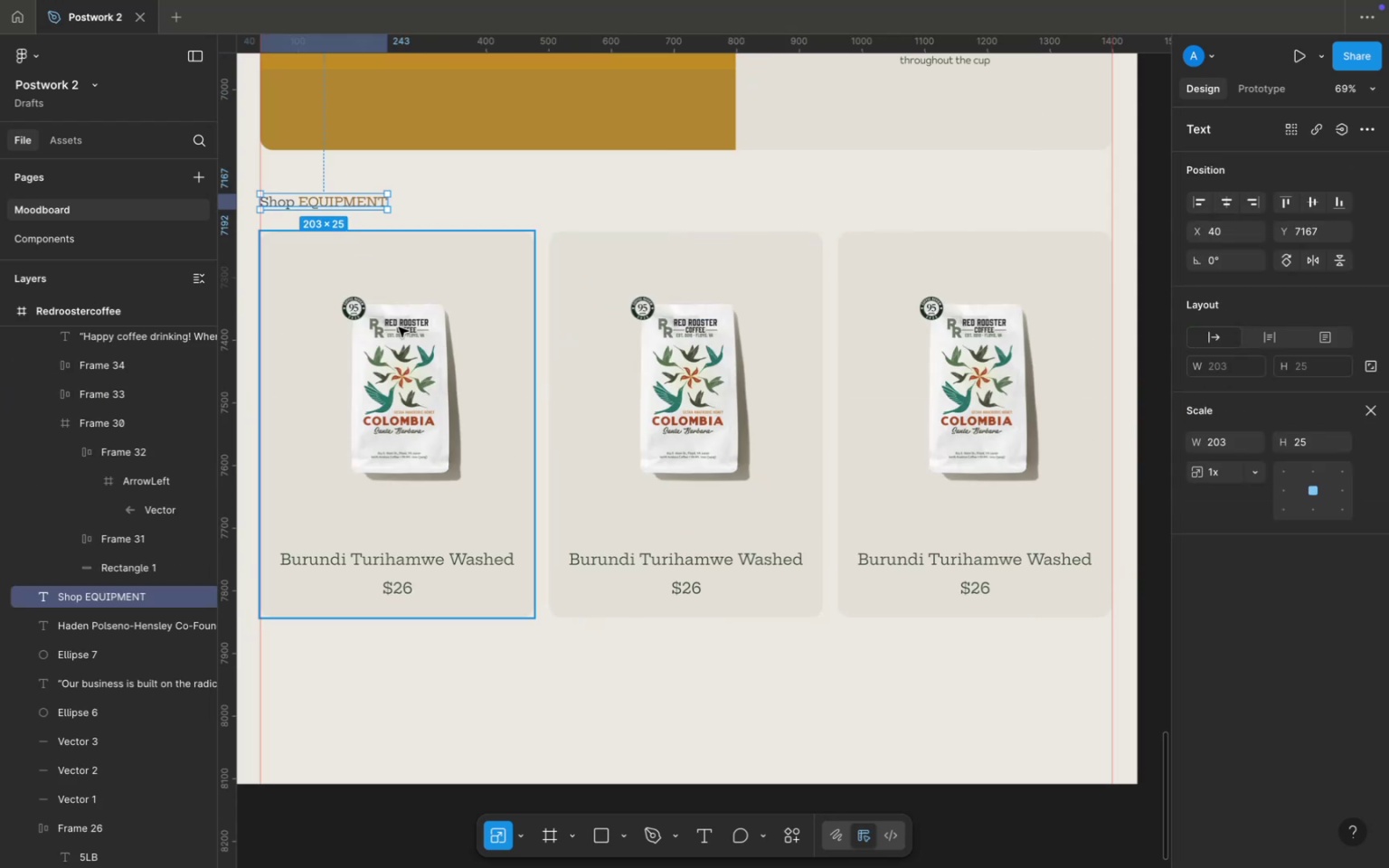 
hold_key(key=ShiftLeft, duration=1.49)
left_click([399, 327])
 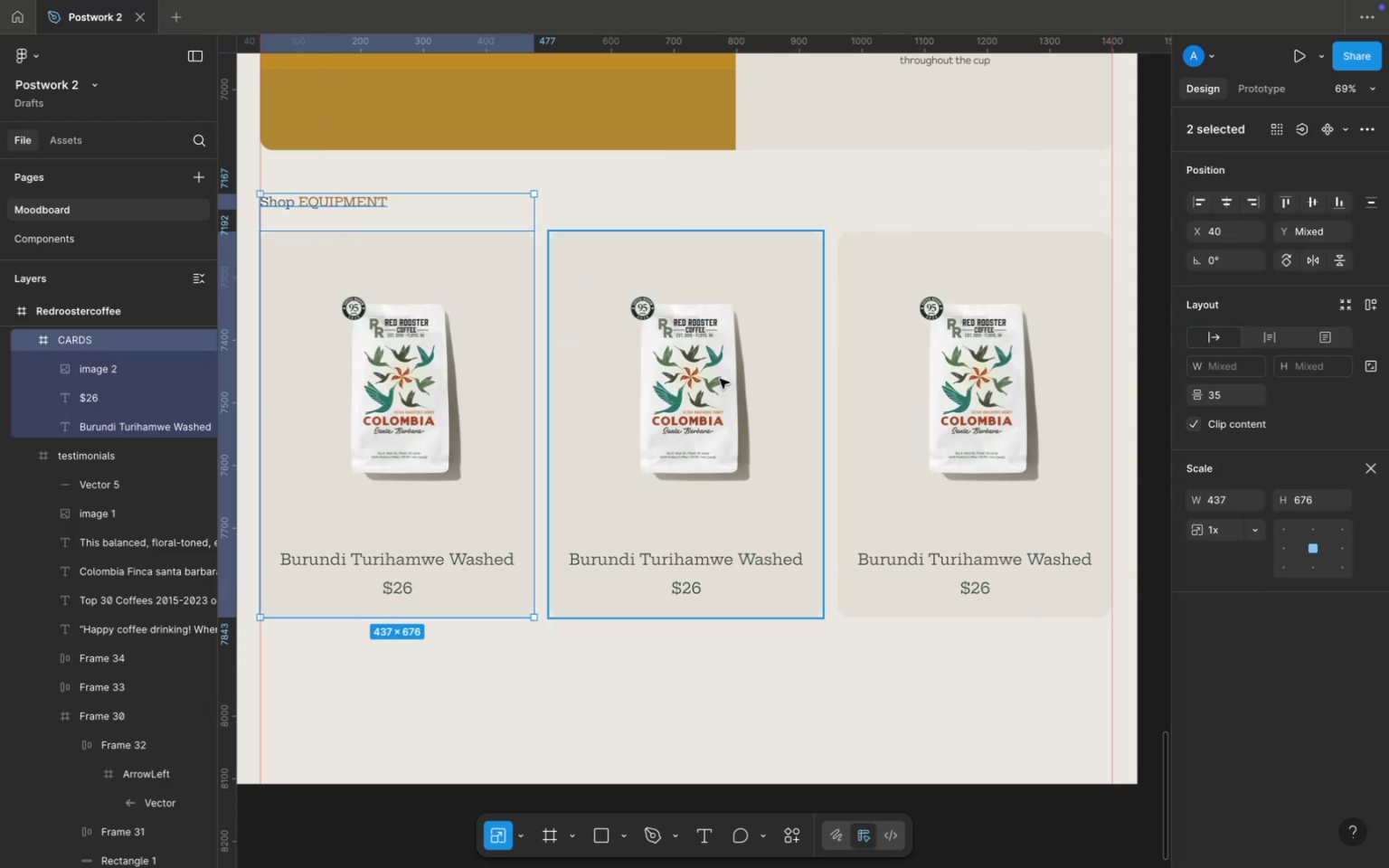 
double_click([720, 379])
 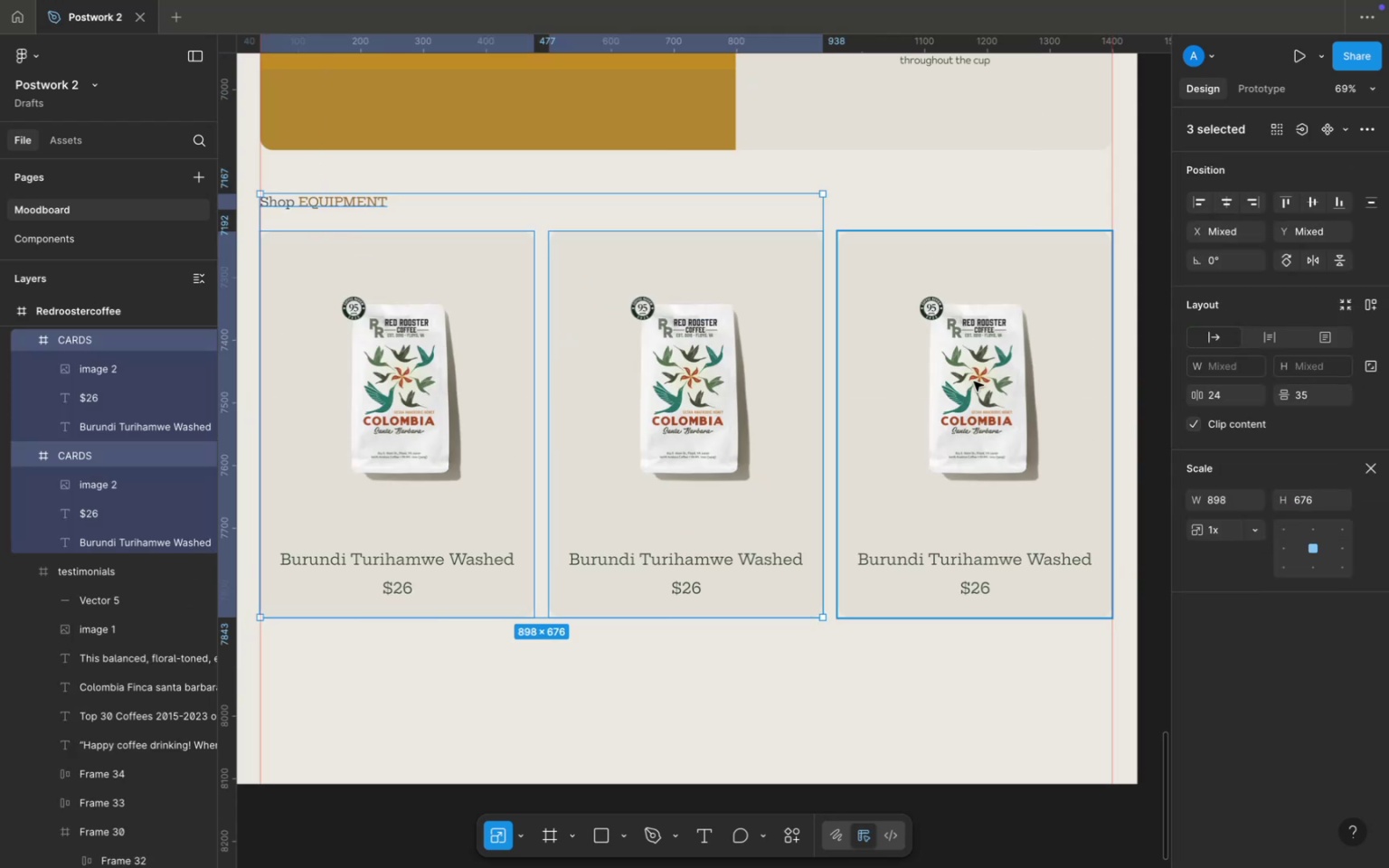 
triple_click([974, 382])
 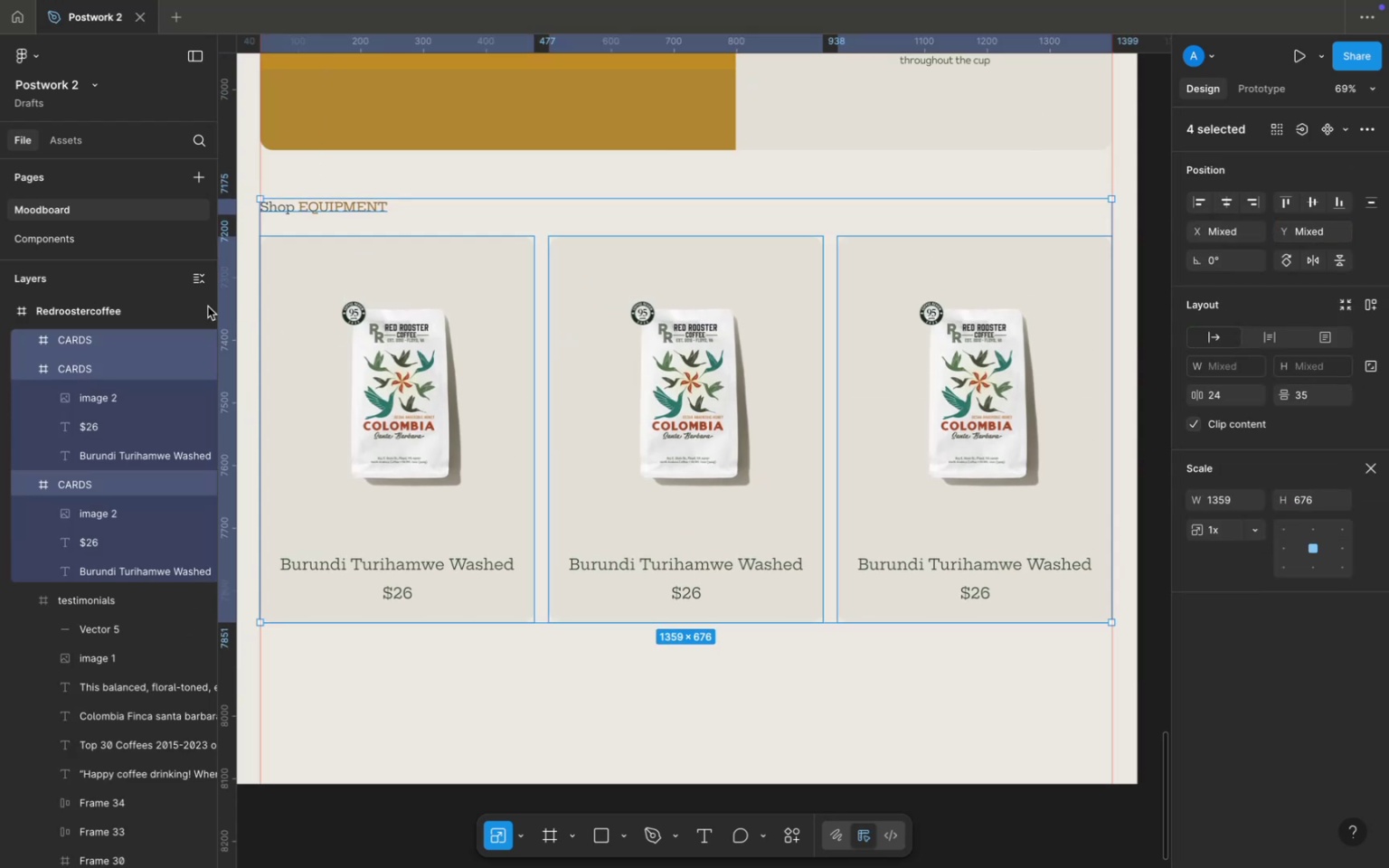 
left_click([94, 309])
 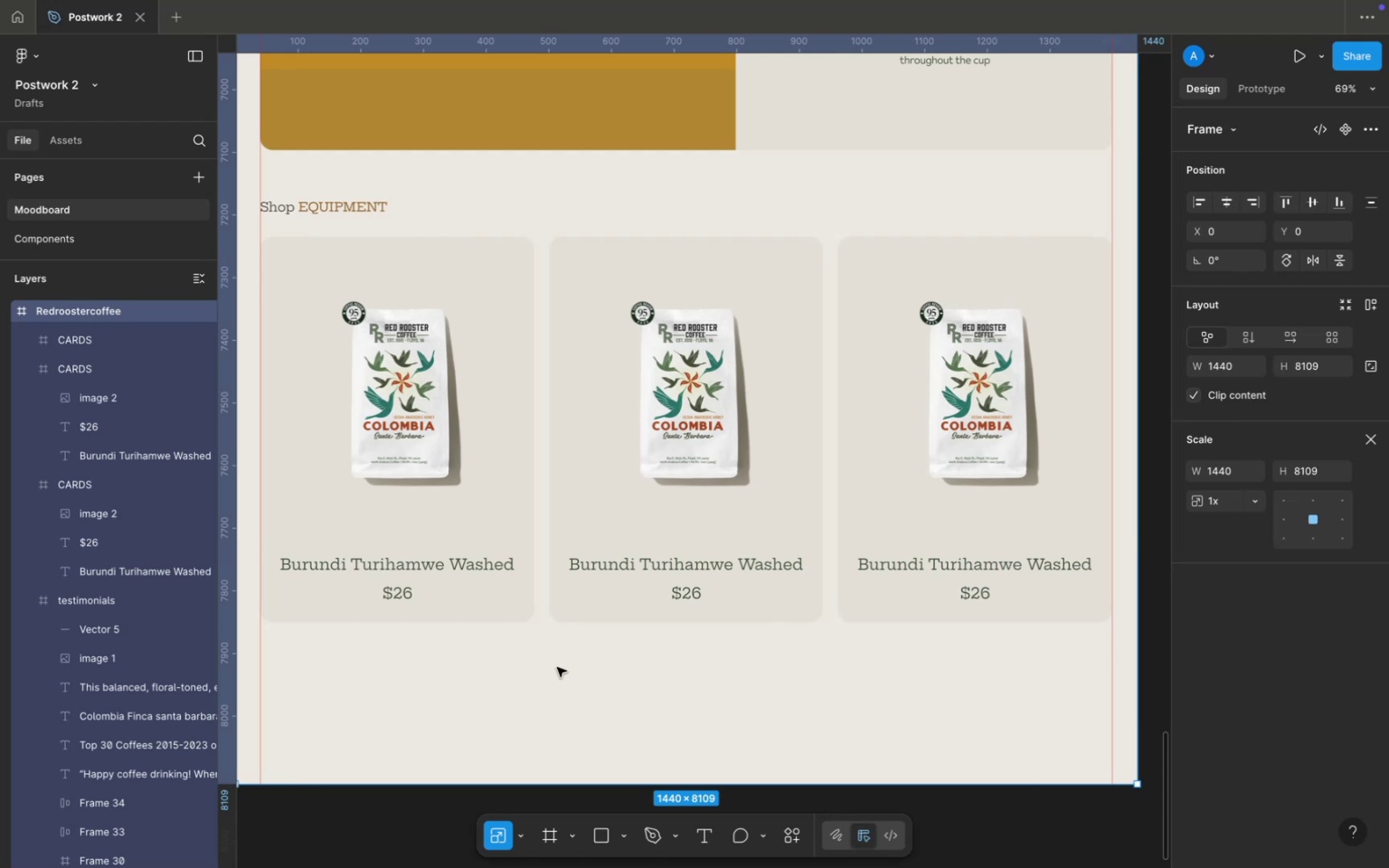 
scroll: coordinate [556, 665], scroll_direction: down, amount: 11.0
 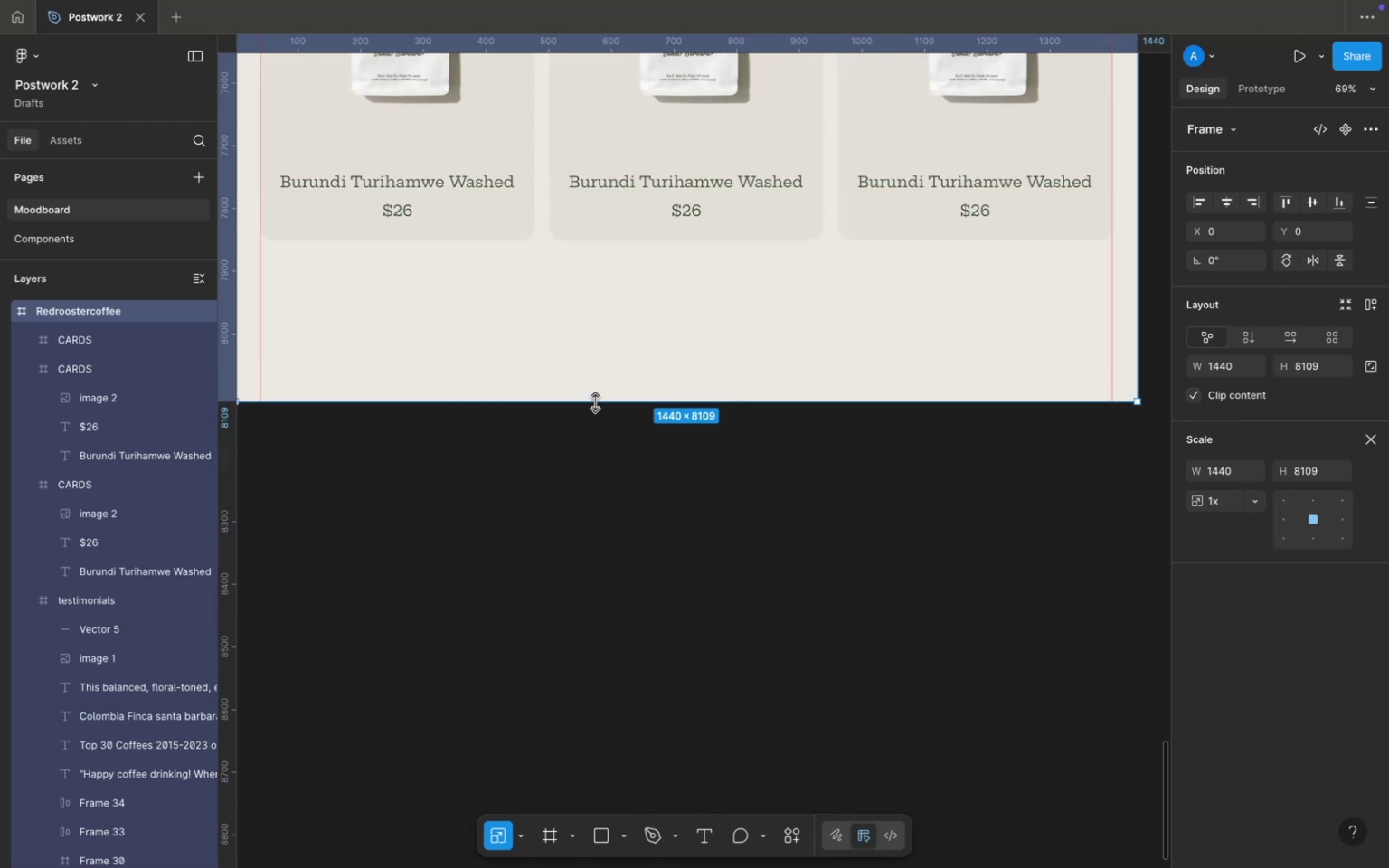 
key(V)
 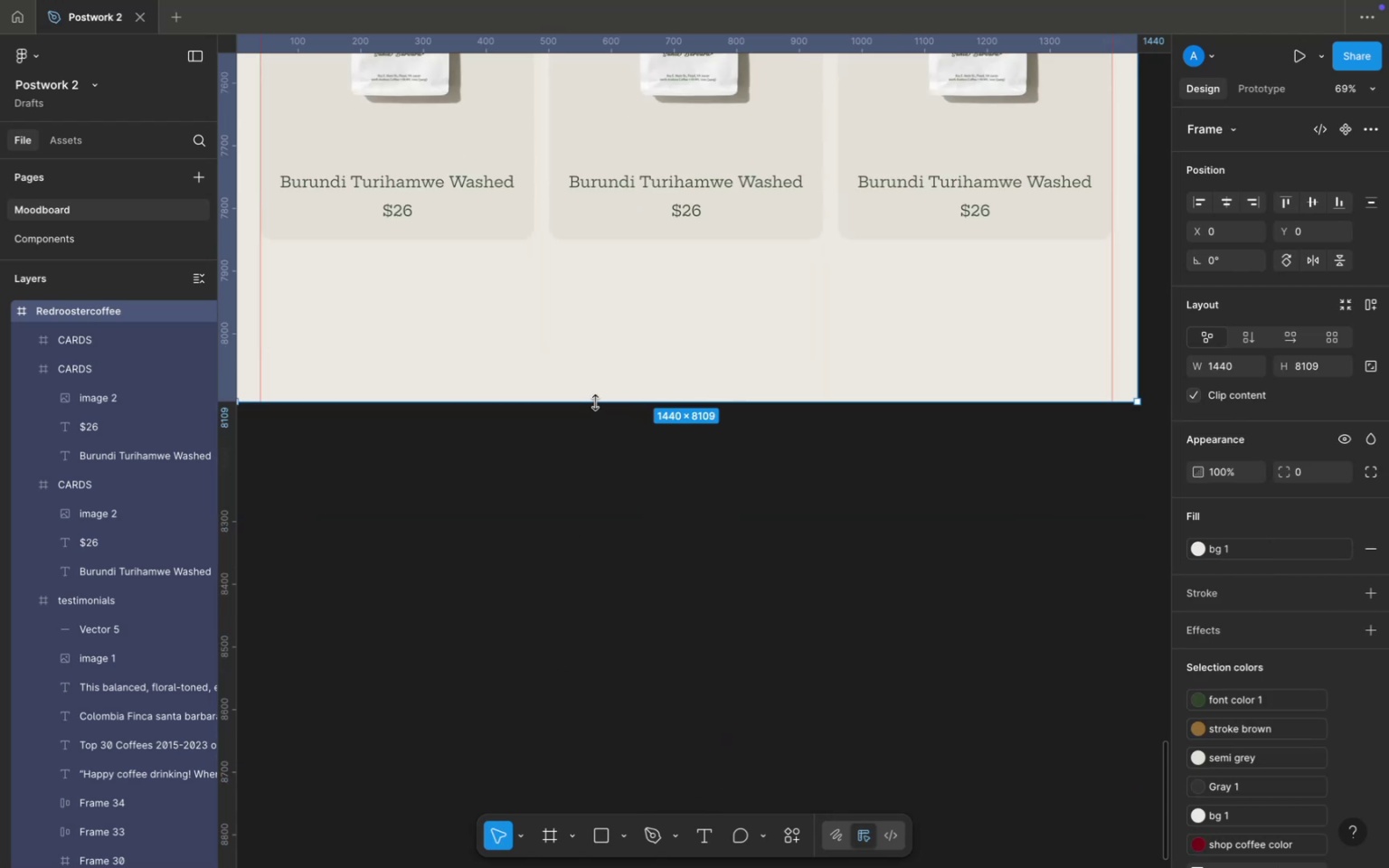 
hold_key(key=CommandLeft, duration=2.84)
left_click_drag(start_coordinate=[595, 402], to_coordinate=[619, 703])
 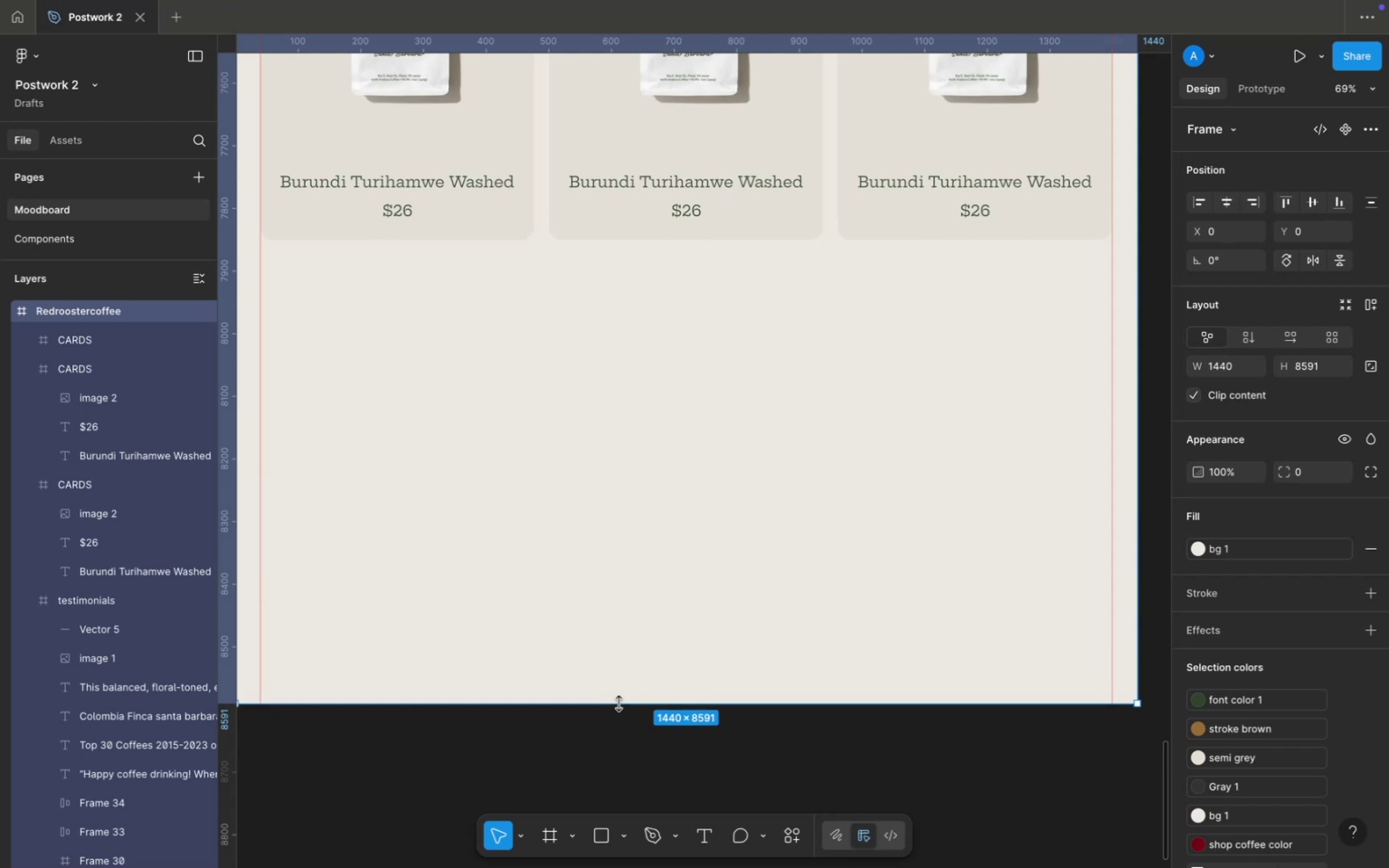 
wait(8.72)
 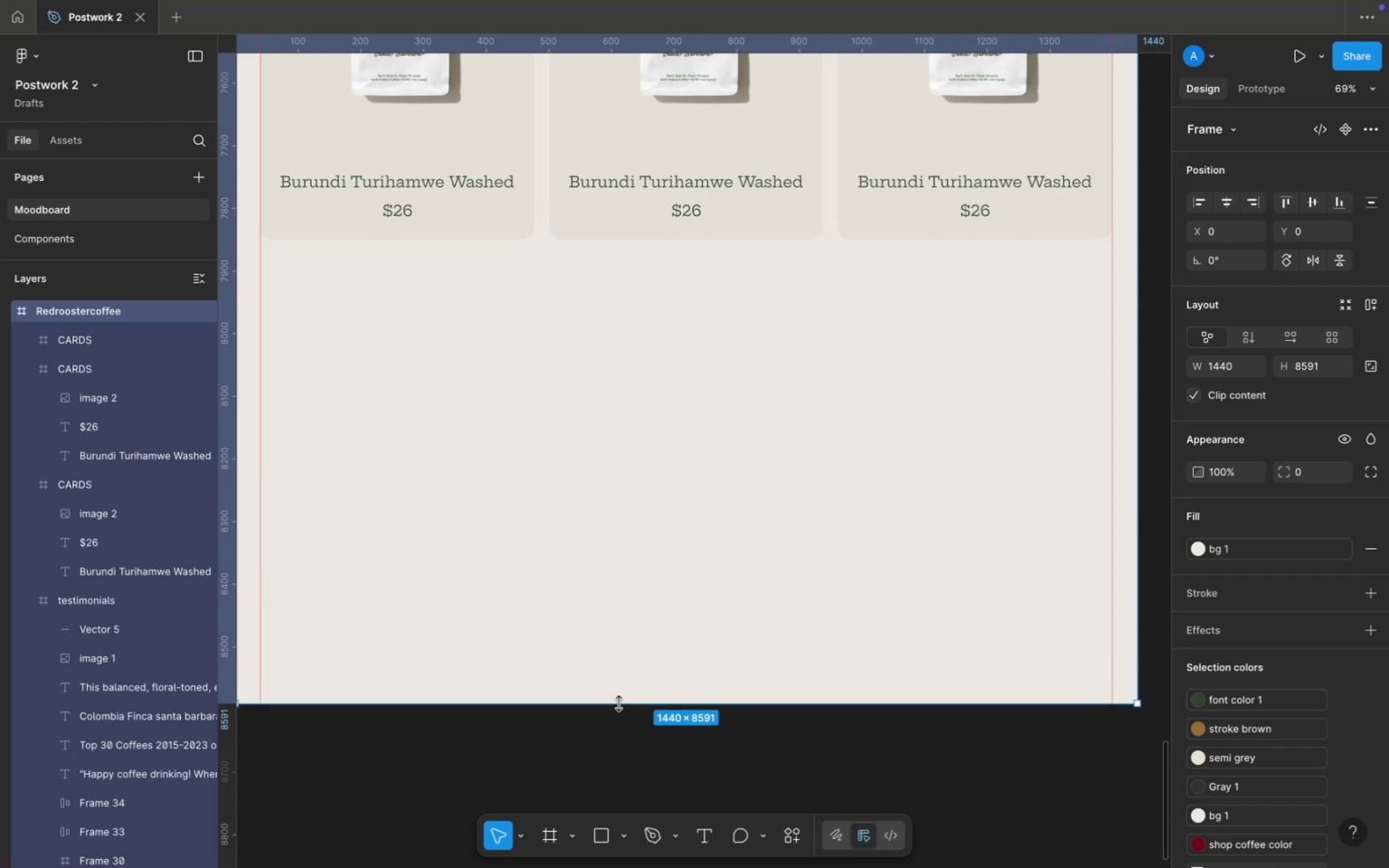 
scroll: coordinate [614, 547], scroll_direction: up, amount: 3.0
 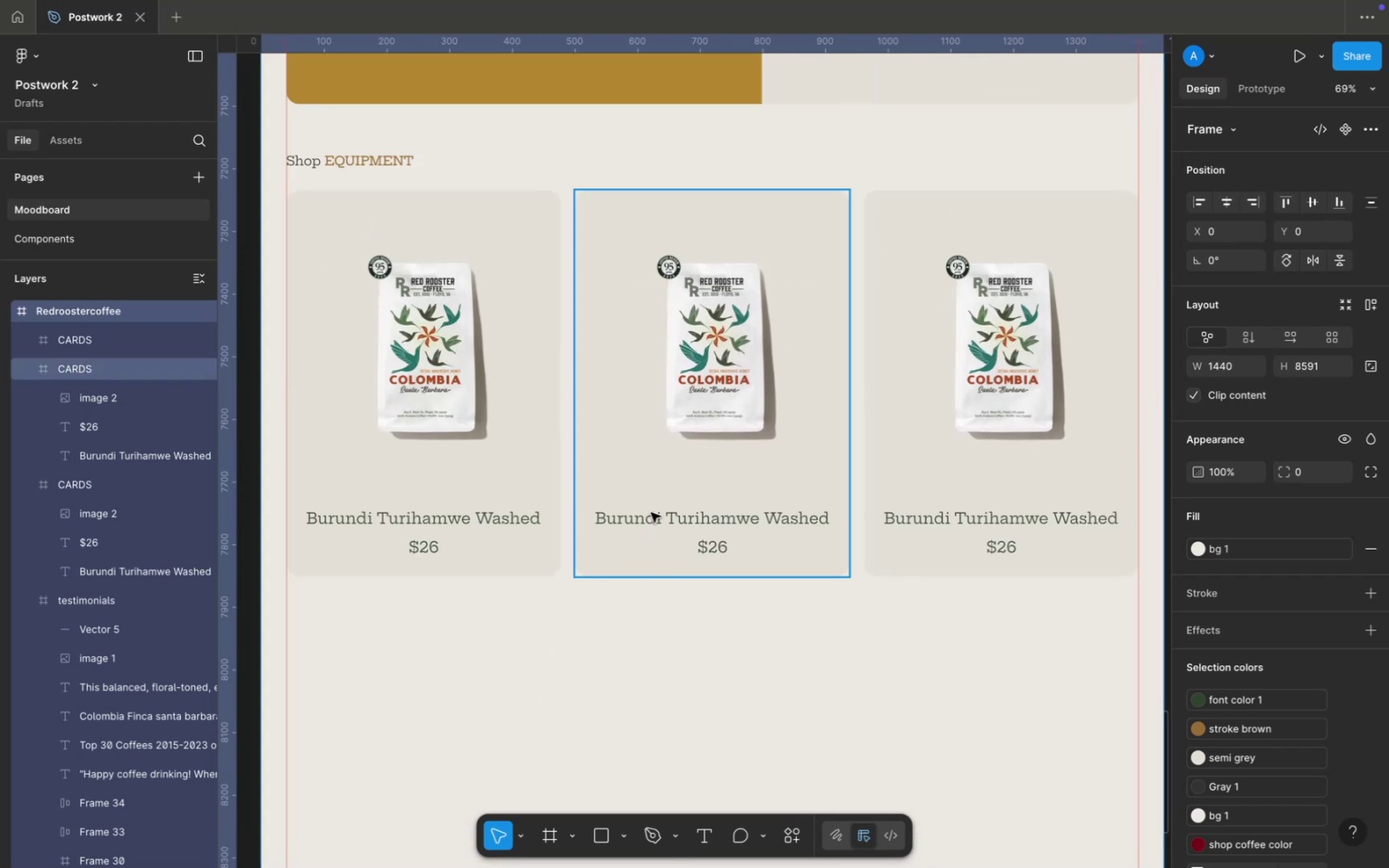 
double_click([651, 513])
 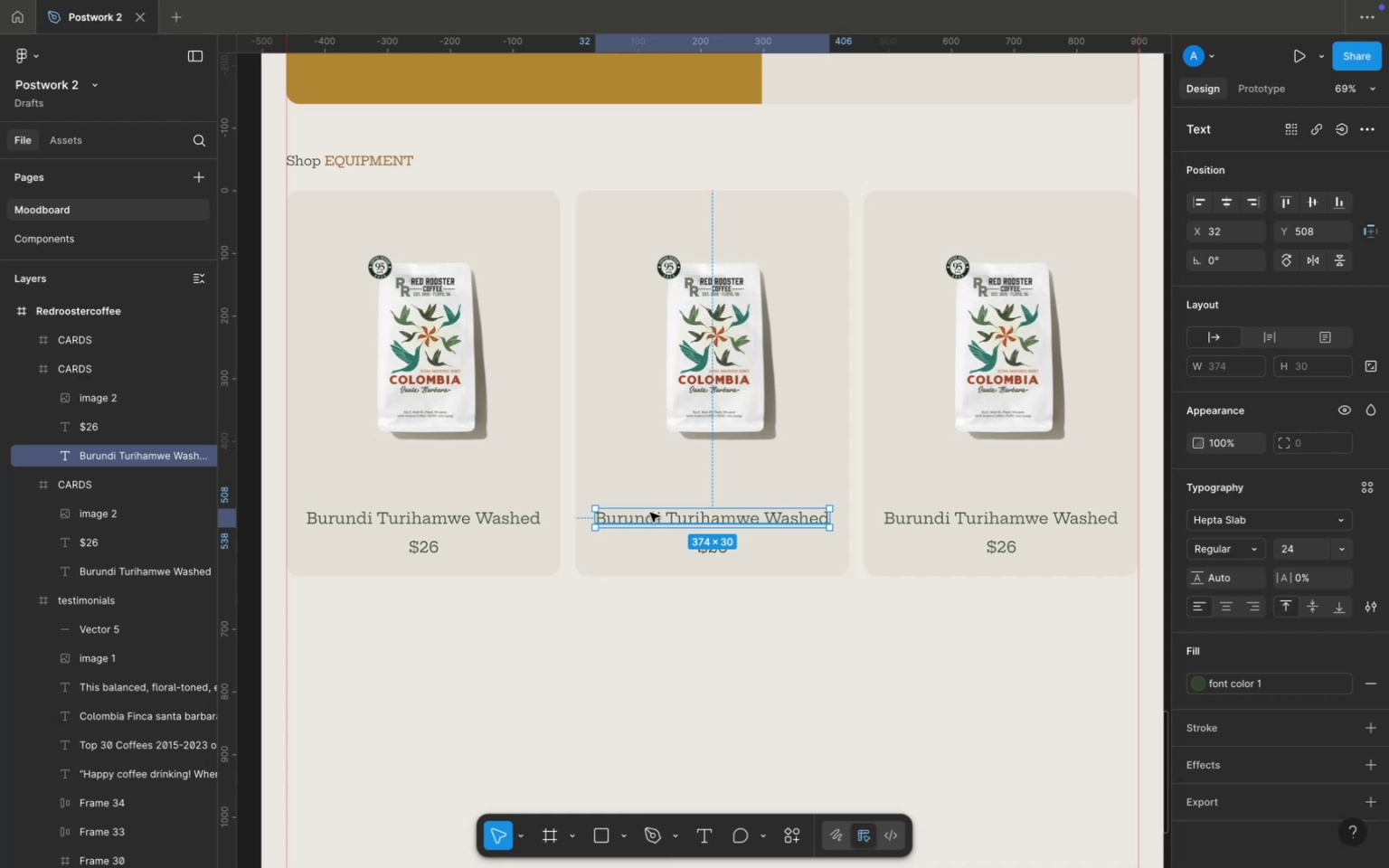 
key(Meta+D)
 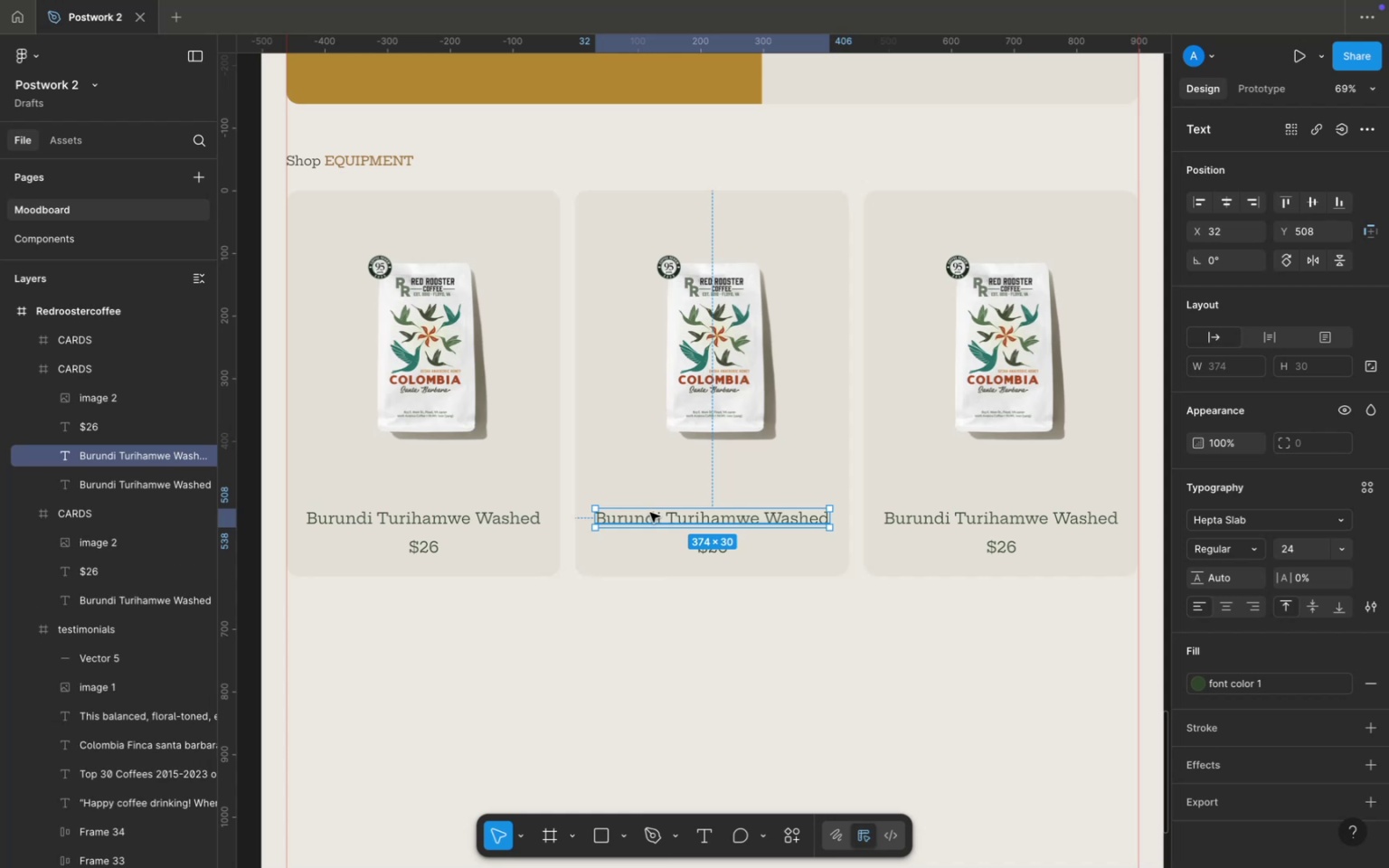 
left_click_drag(start_coordinate=[650, 513], to_coordinate=[339, 662])
 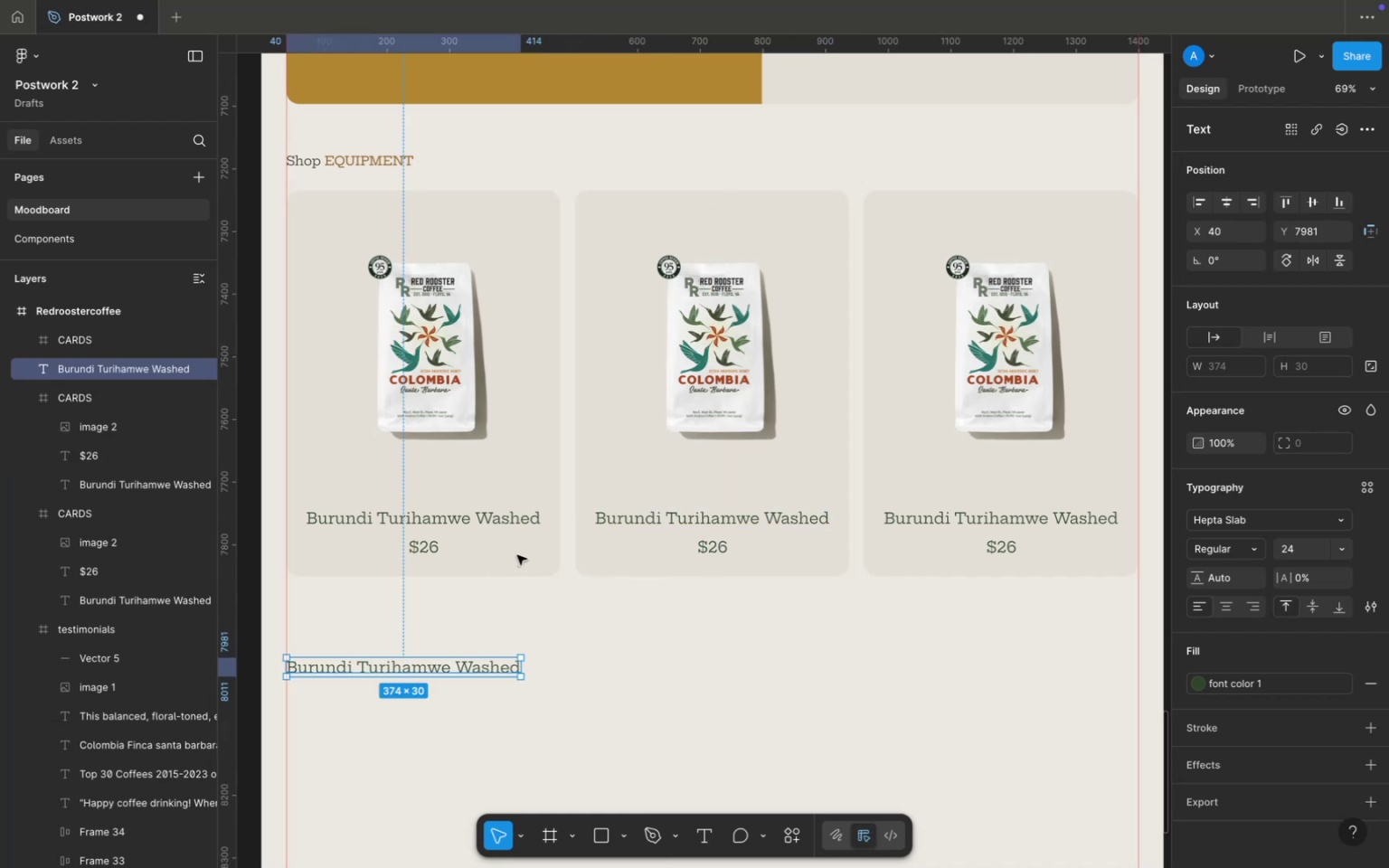 
scroll: coordinate [547, 558], scroll_direction: up, amount: 21.0
 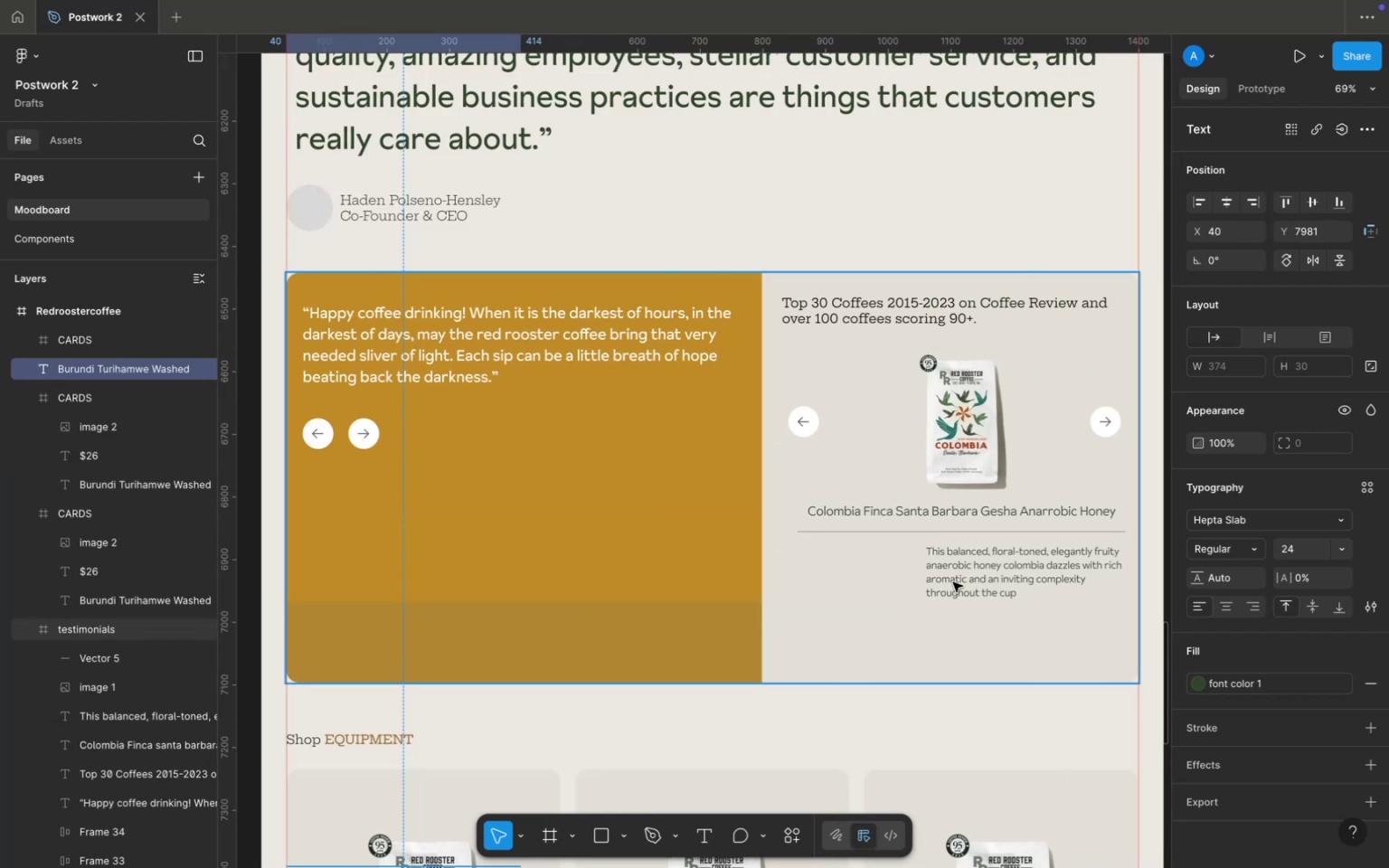 
double_click([953, 582])
 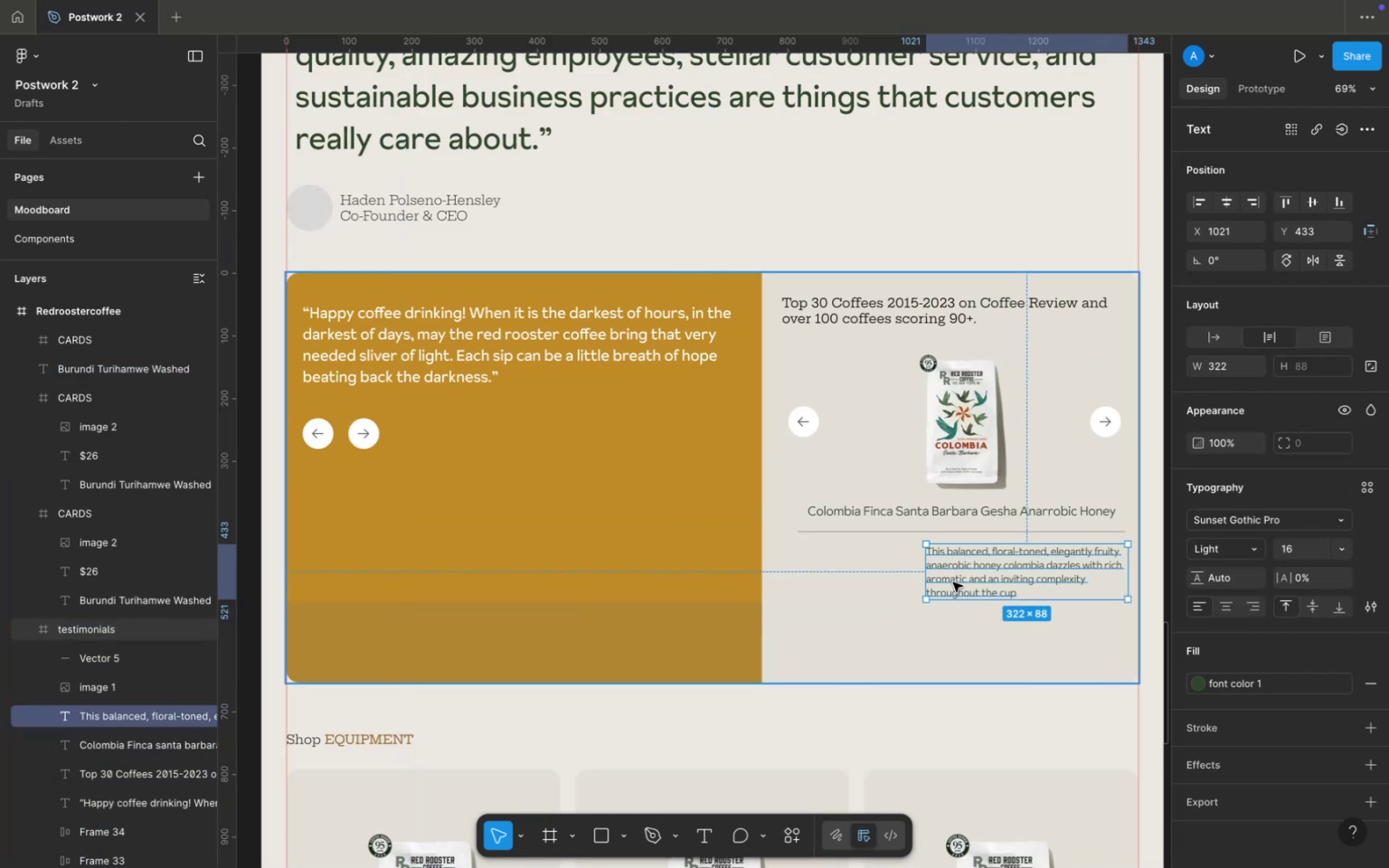 
triple_click([953, 582])
 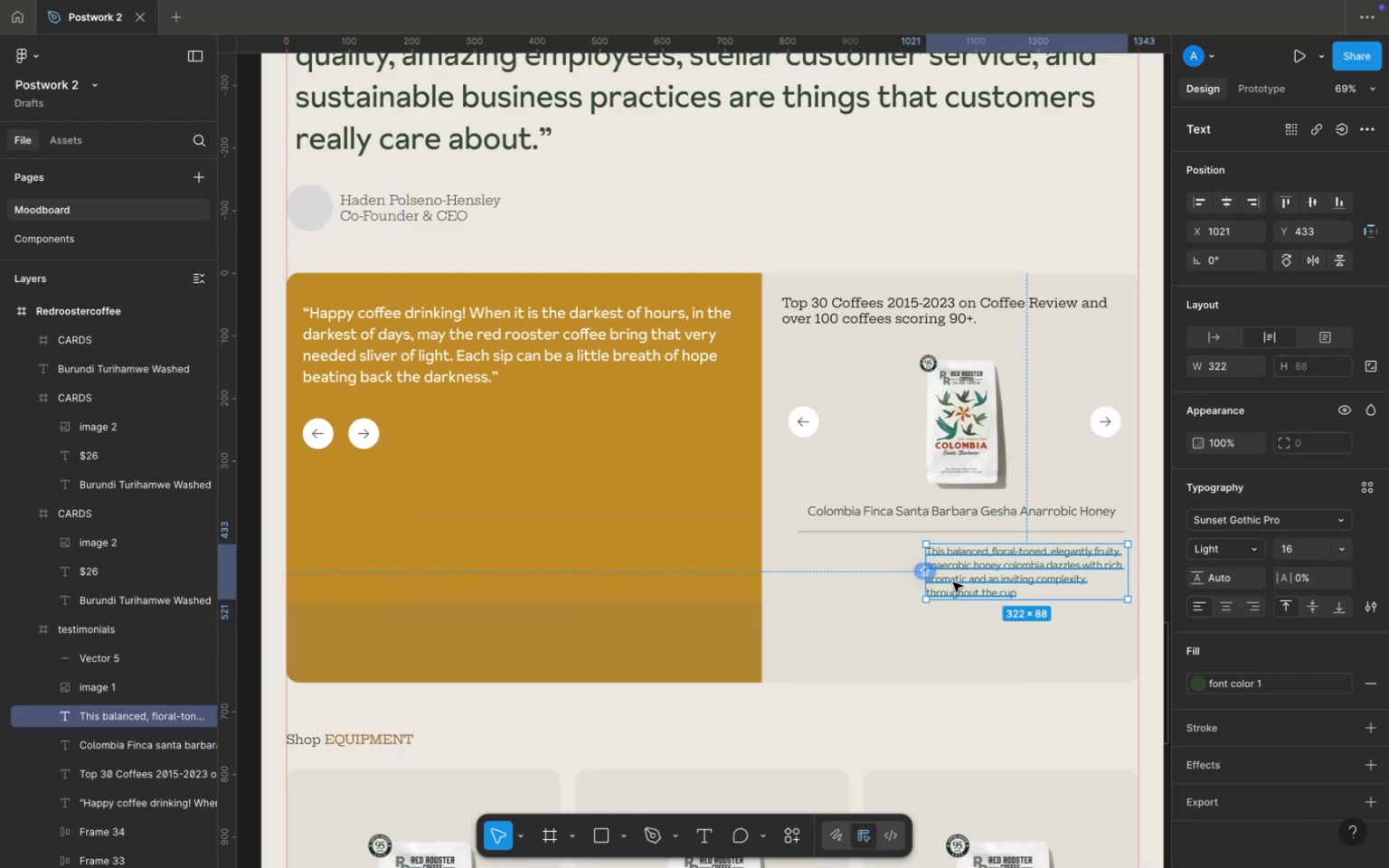 
triple_click([953, 582])
 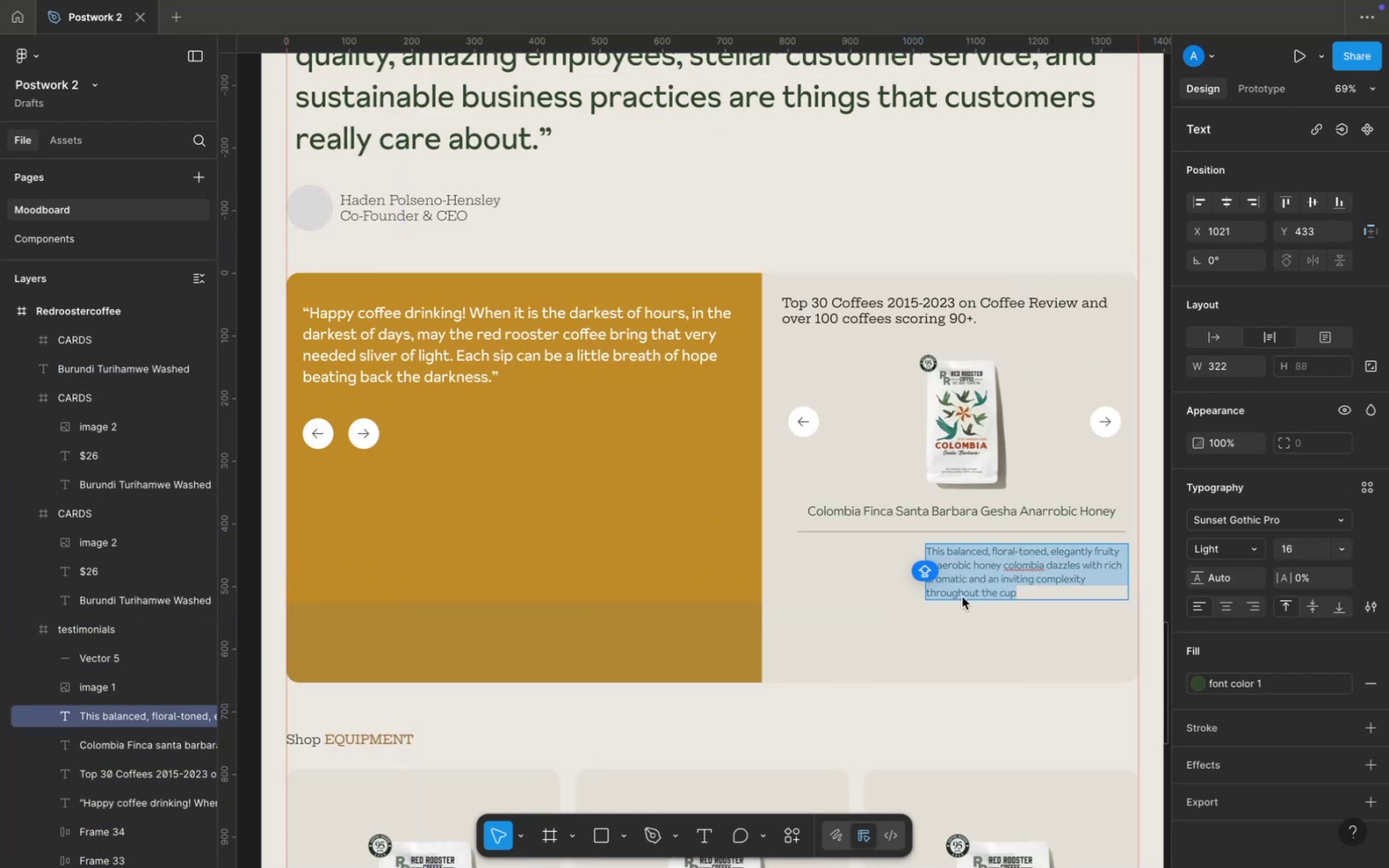 
left_click_drag(start_coordinate=[967, 606], to_coordinate=[969, 614])
 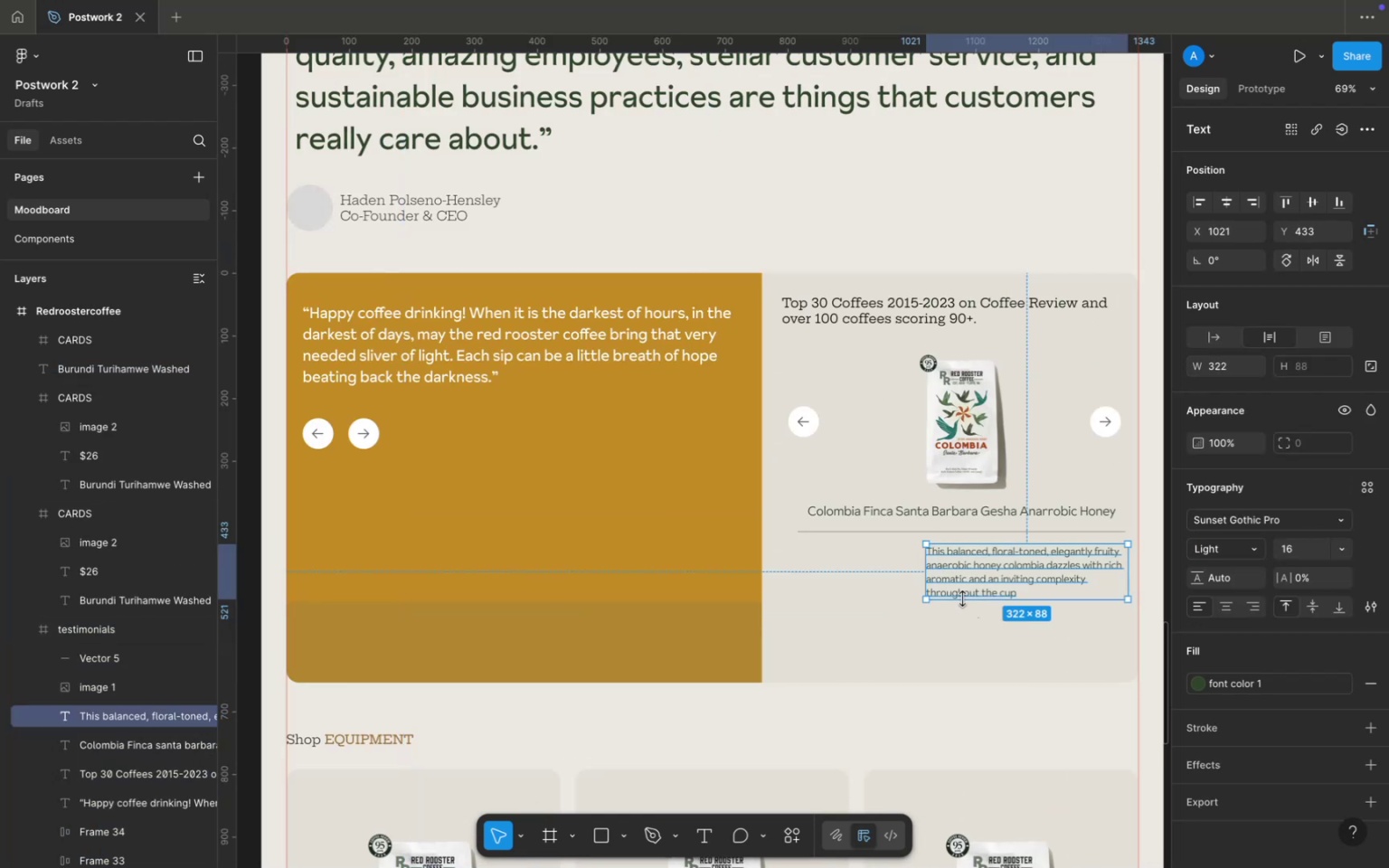 
key(Meta+D)
 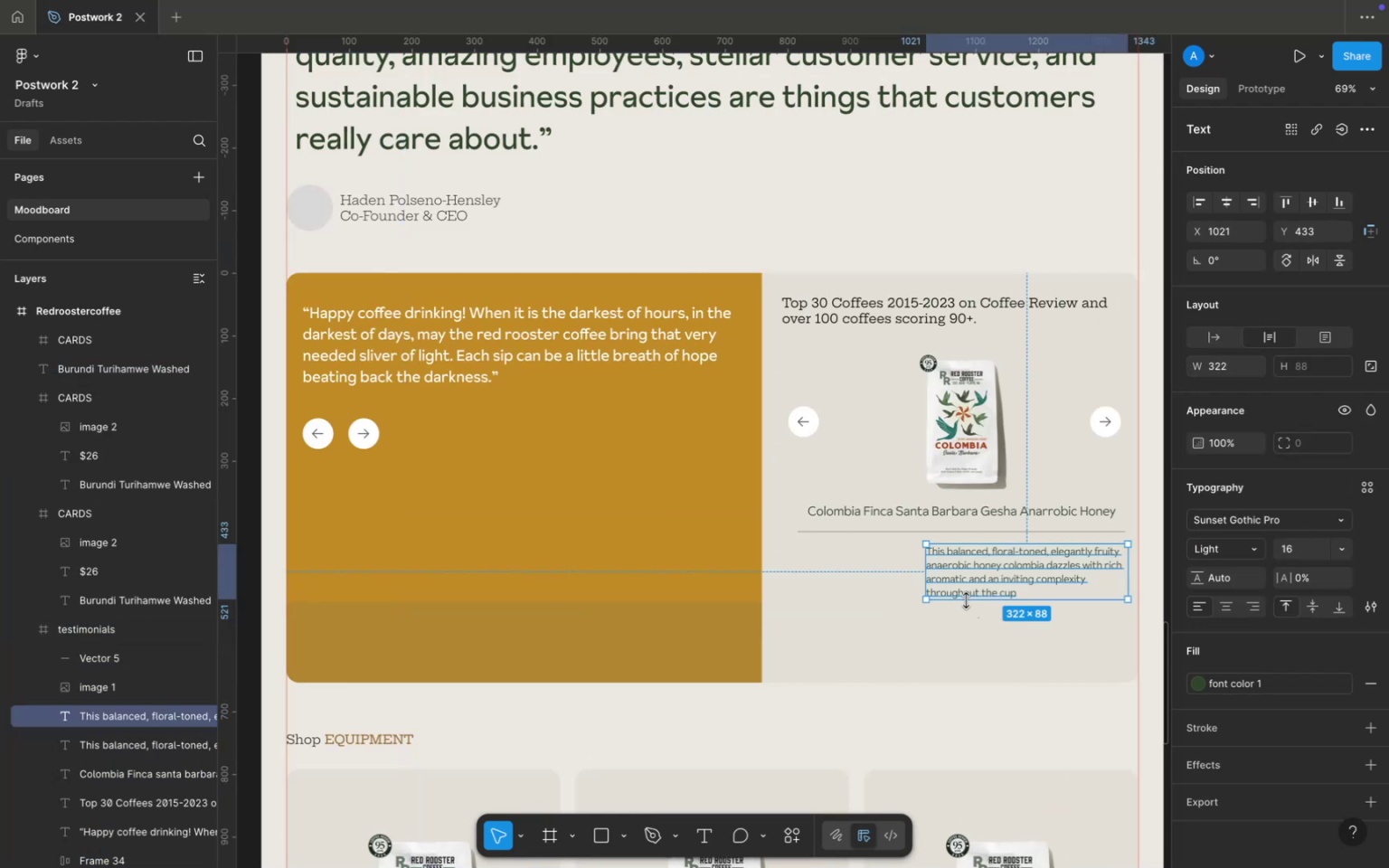 
scroll: coordinate [966, 600], scroll_direction: down, amount: 7.0
 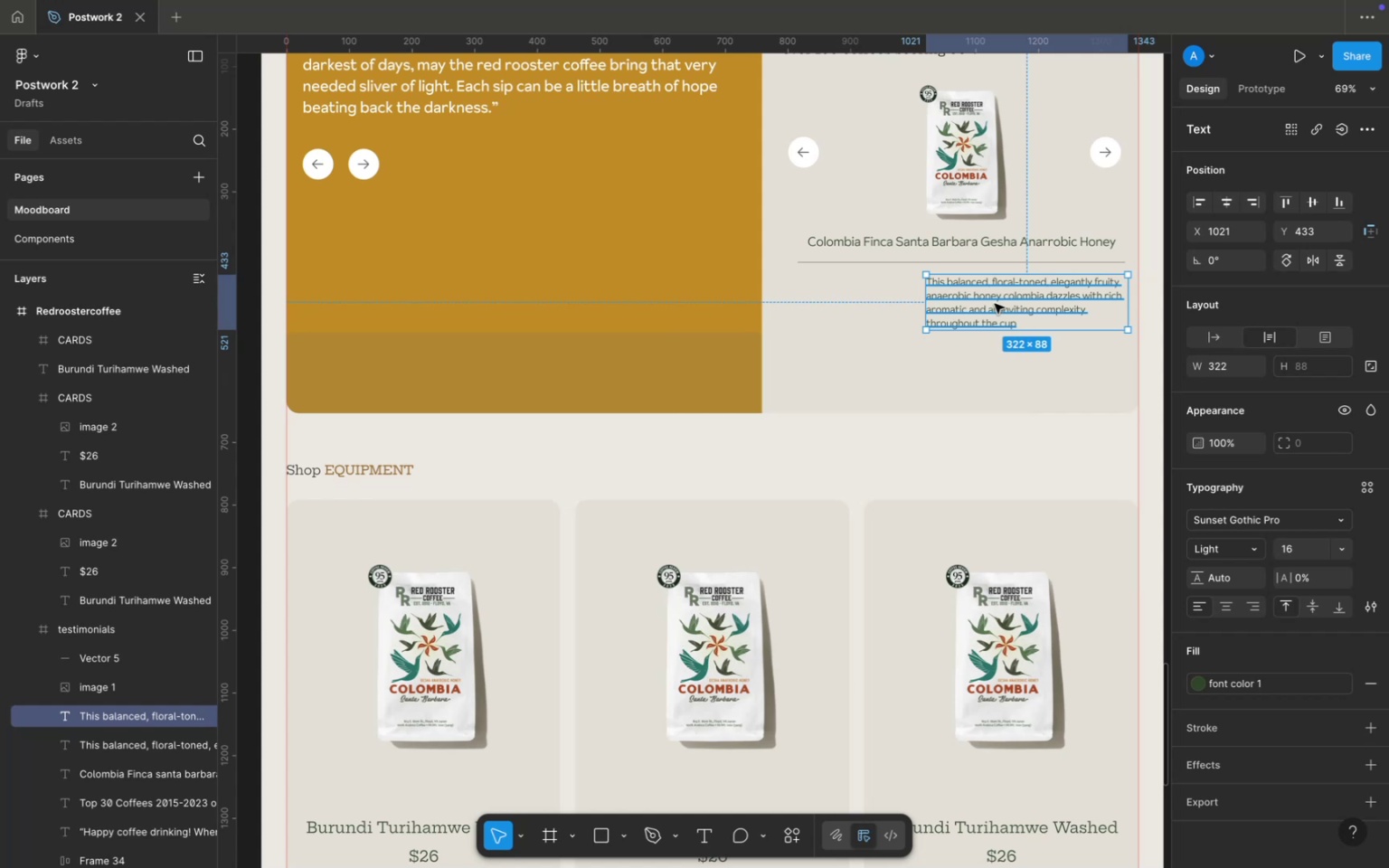 
left_click_drag(start_coordinate=[995, 304], to_coordinate=[764, 780])
 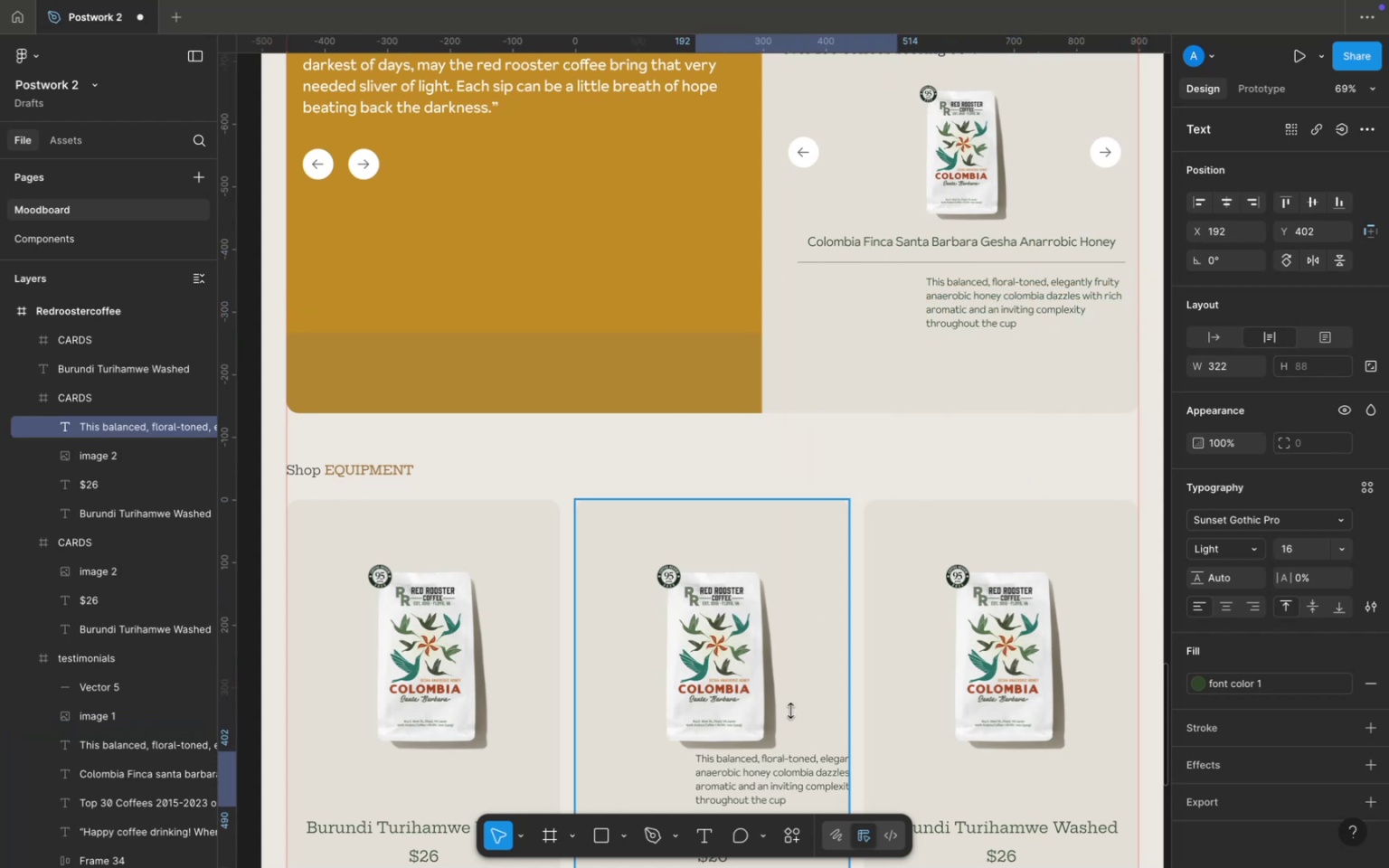 
scroll: coordinate [789, 651], scroll_direction: down, amount: 29.0
 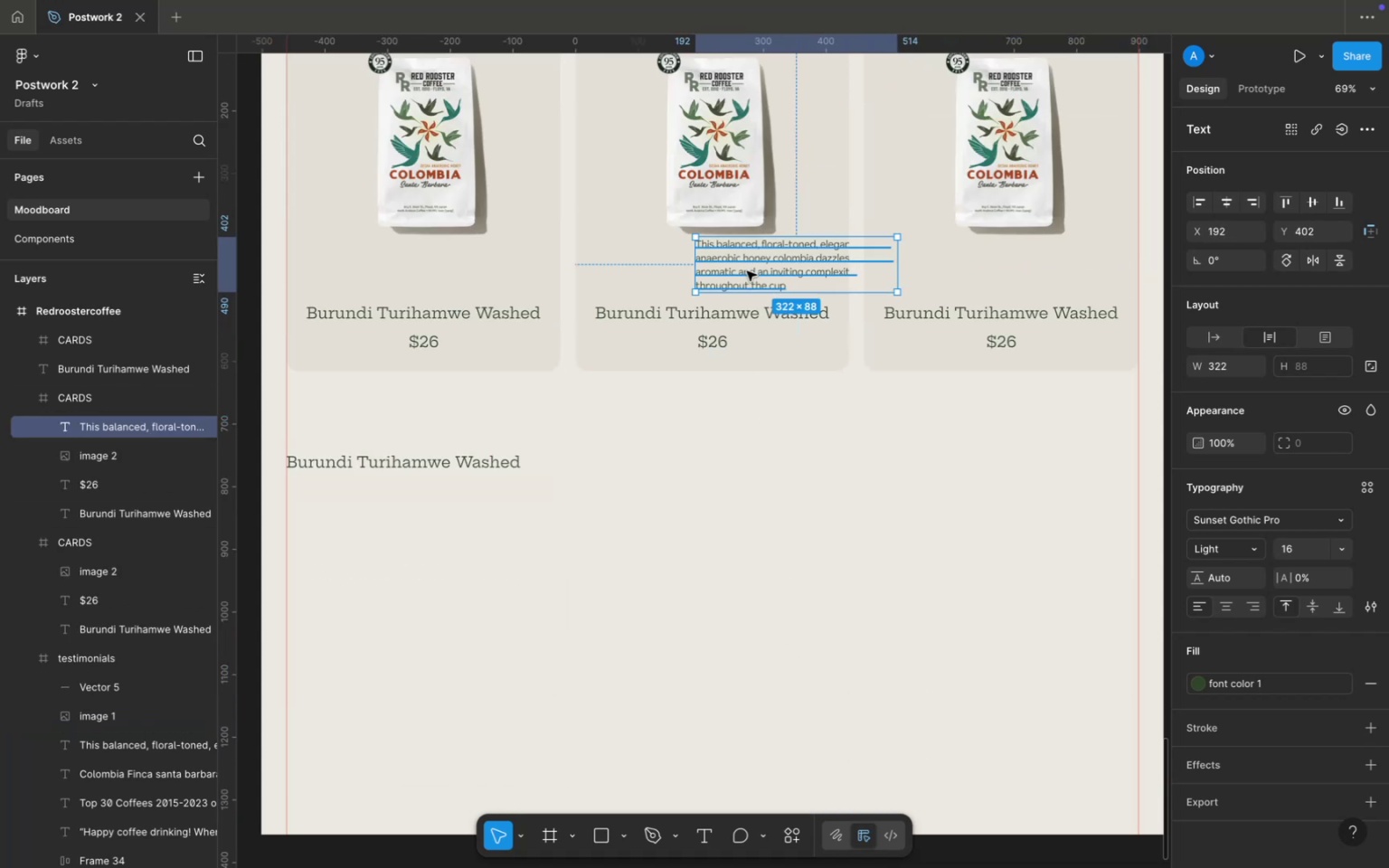 
left_click_drag(start_coordinate=[748, 269], to_coordinate=[335, 517])
 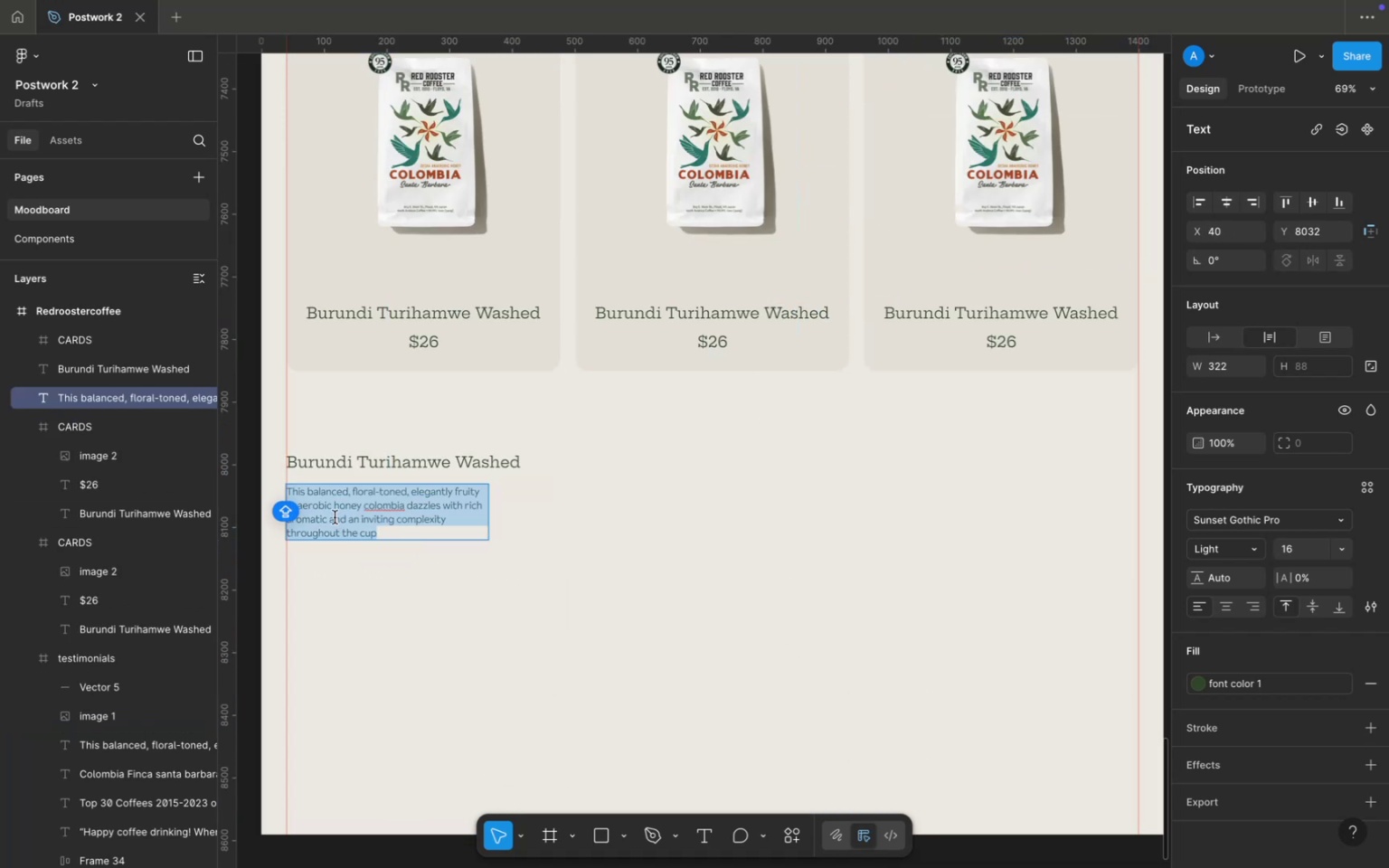 
type(Cod)
key(Backspace)
type(ff)
 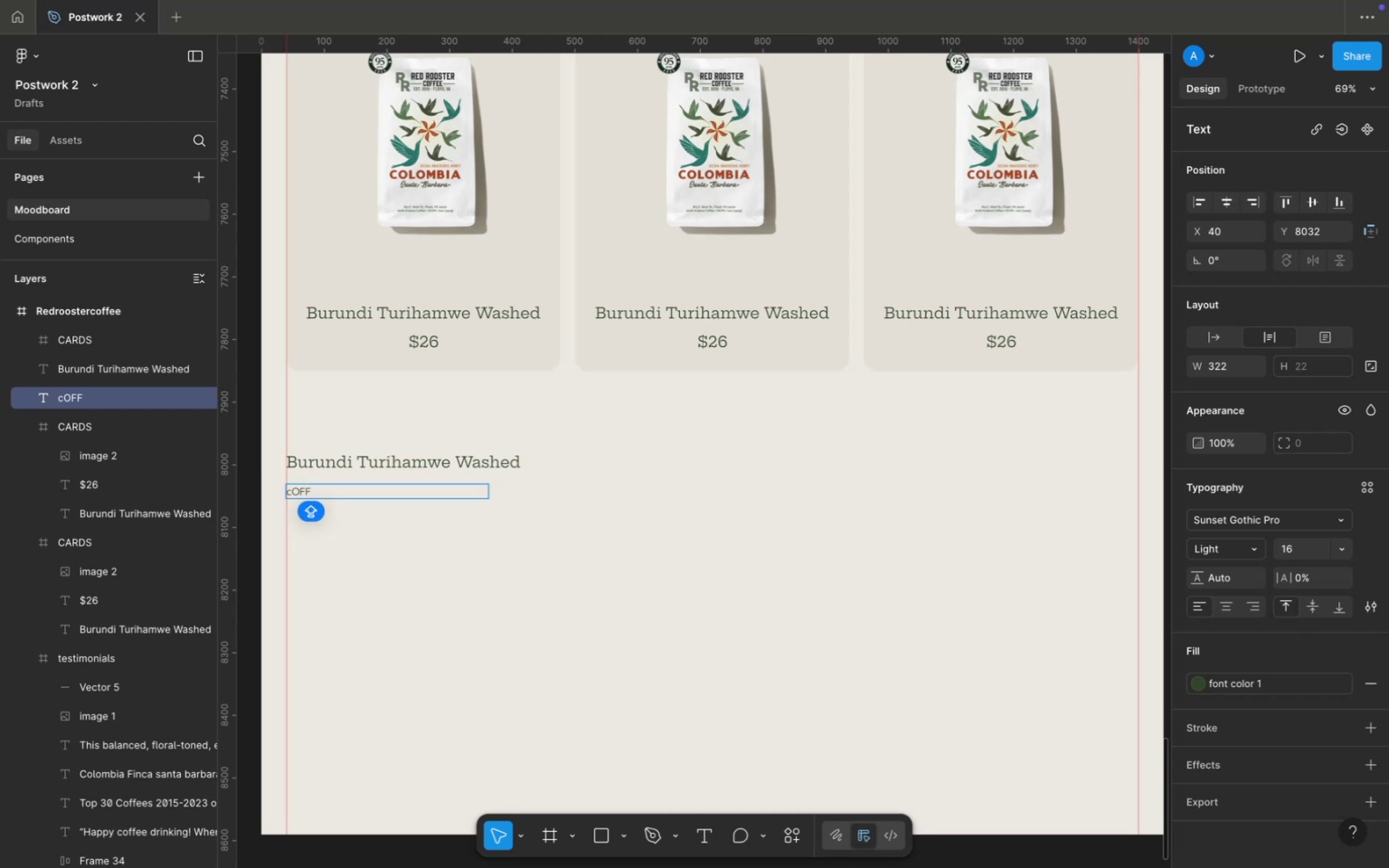 
hold_key(key=Backspace, duration=0.84)
 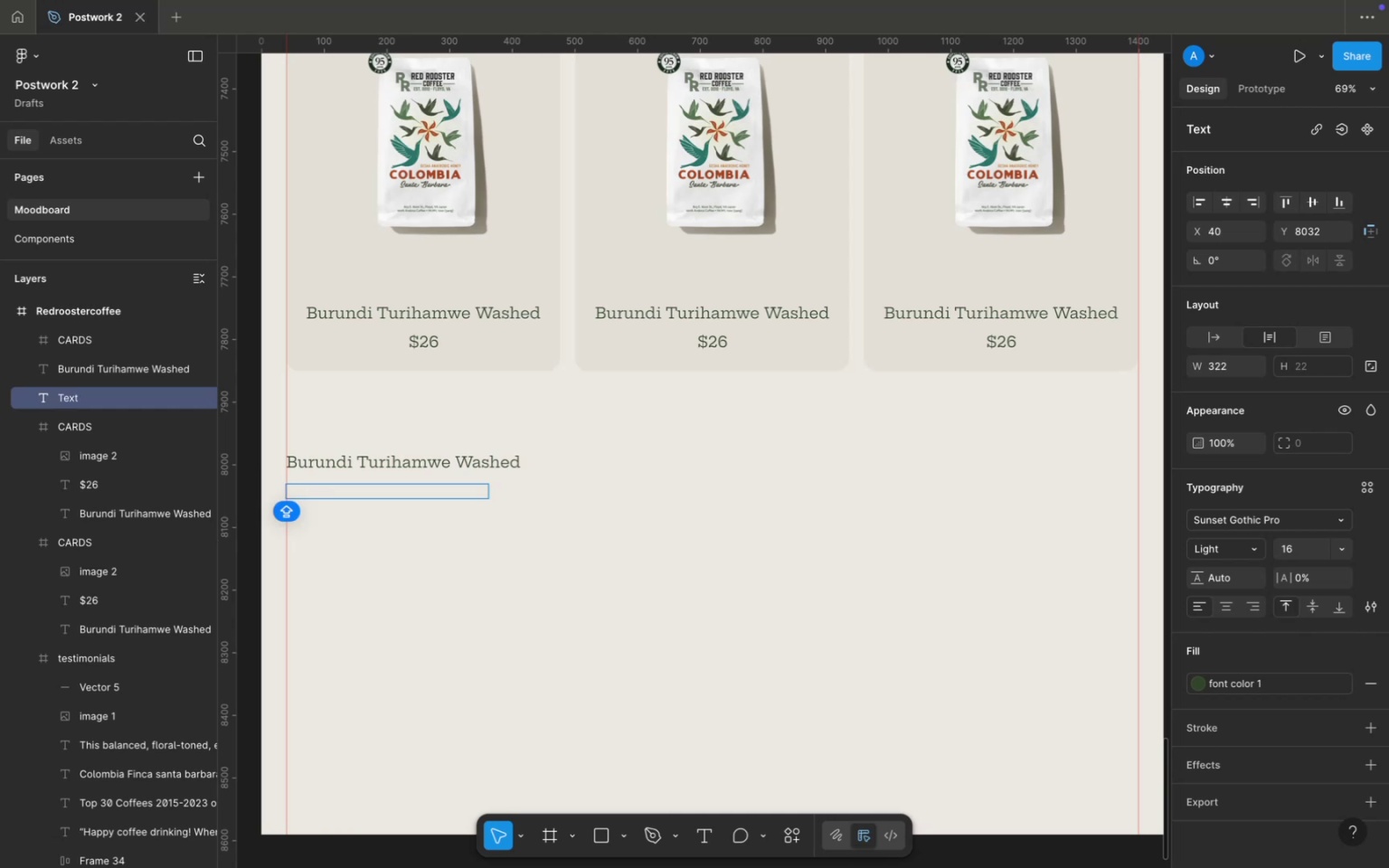 
type(Coffee)
 